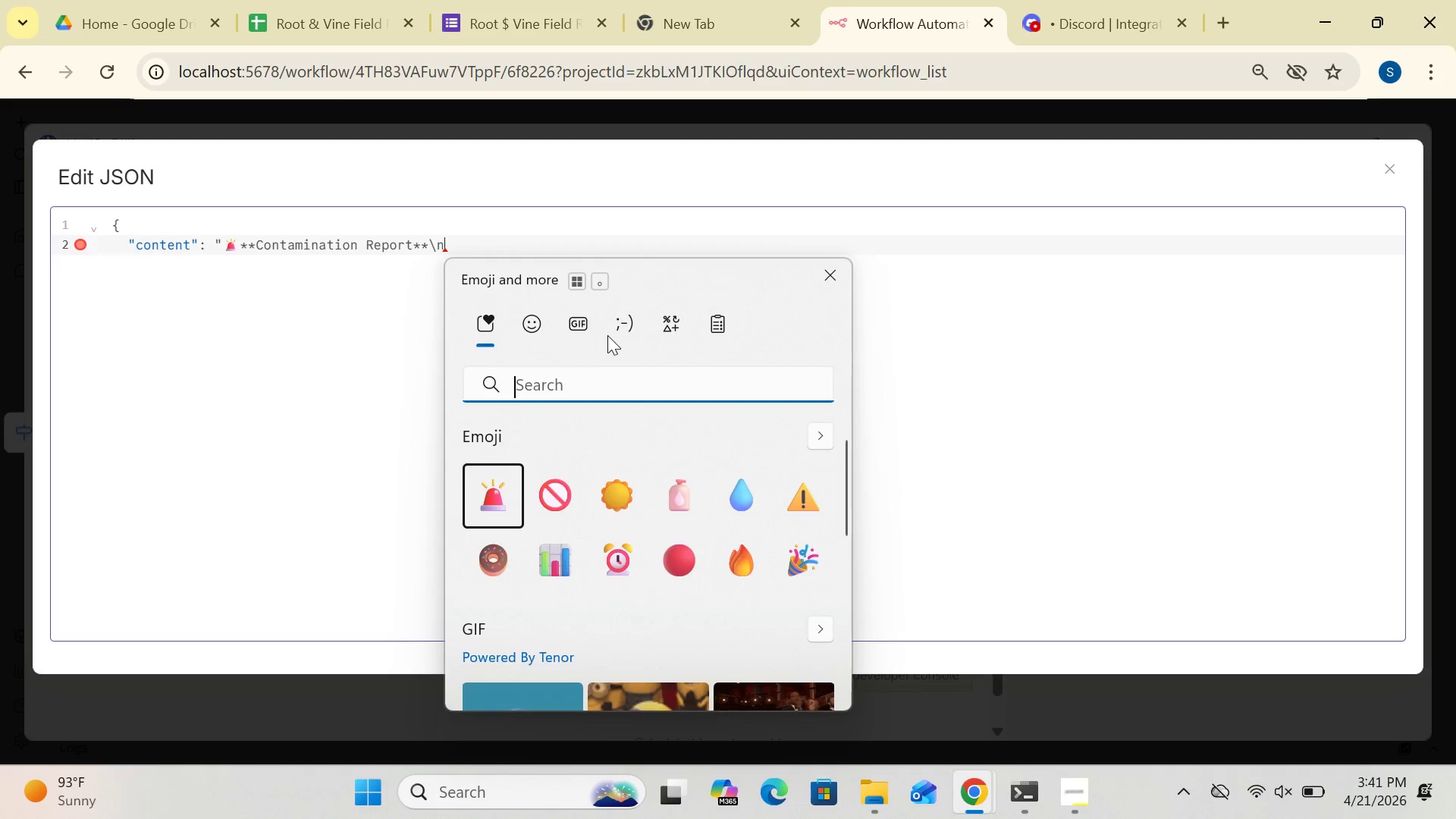 
left_click([629, 325])
 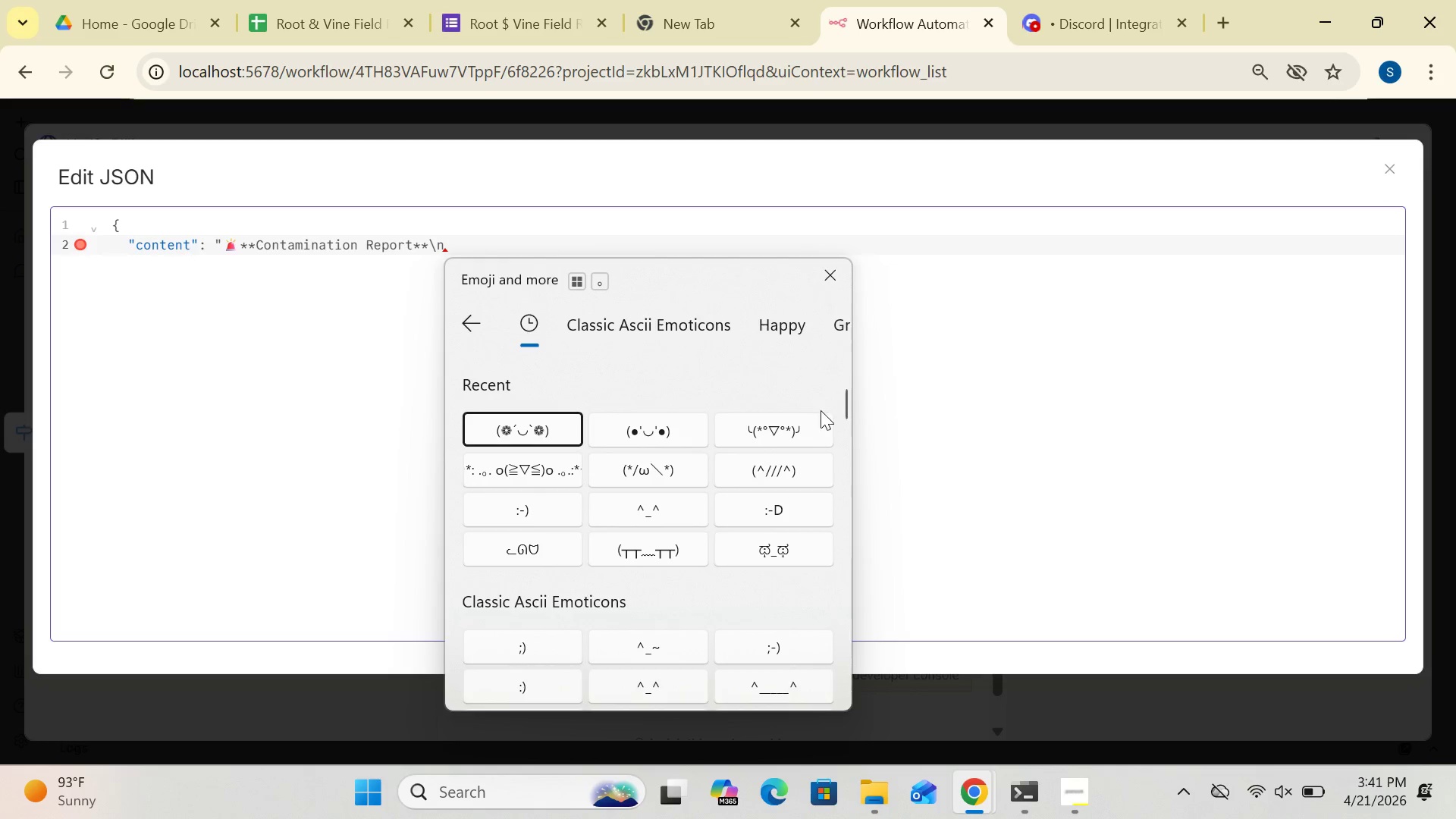 
left_click([849, 403])
 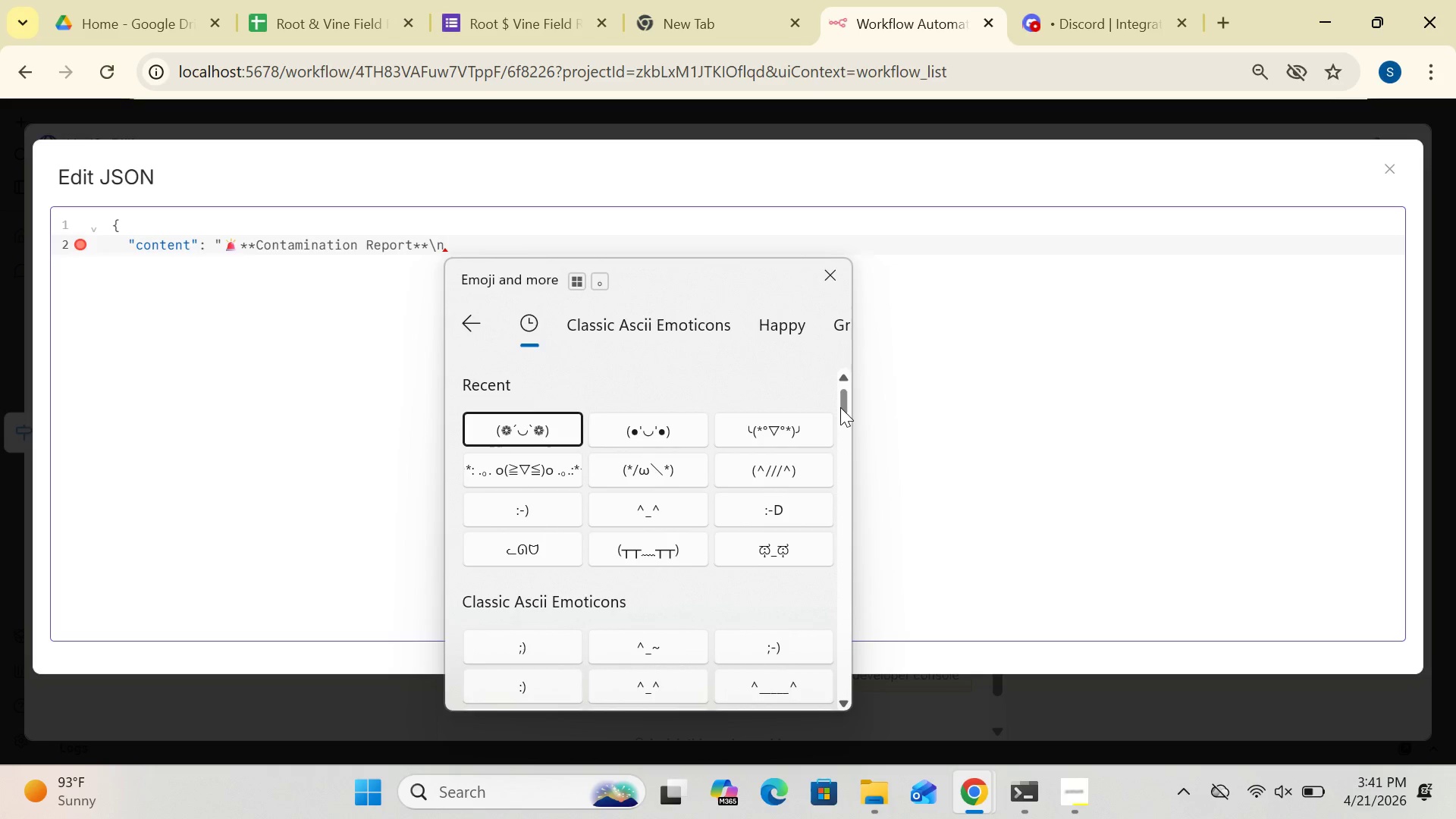 
left_click_drag(start_coordinate=[840, 407], to_coordinate=[842, 523])
 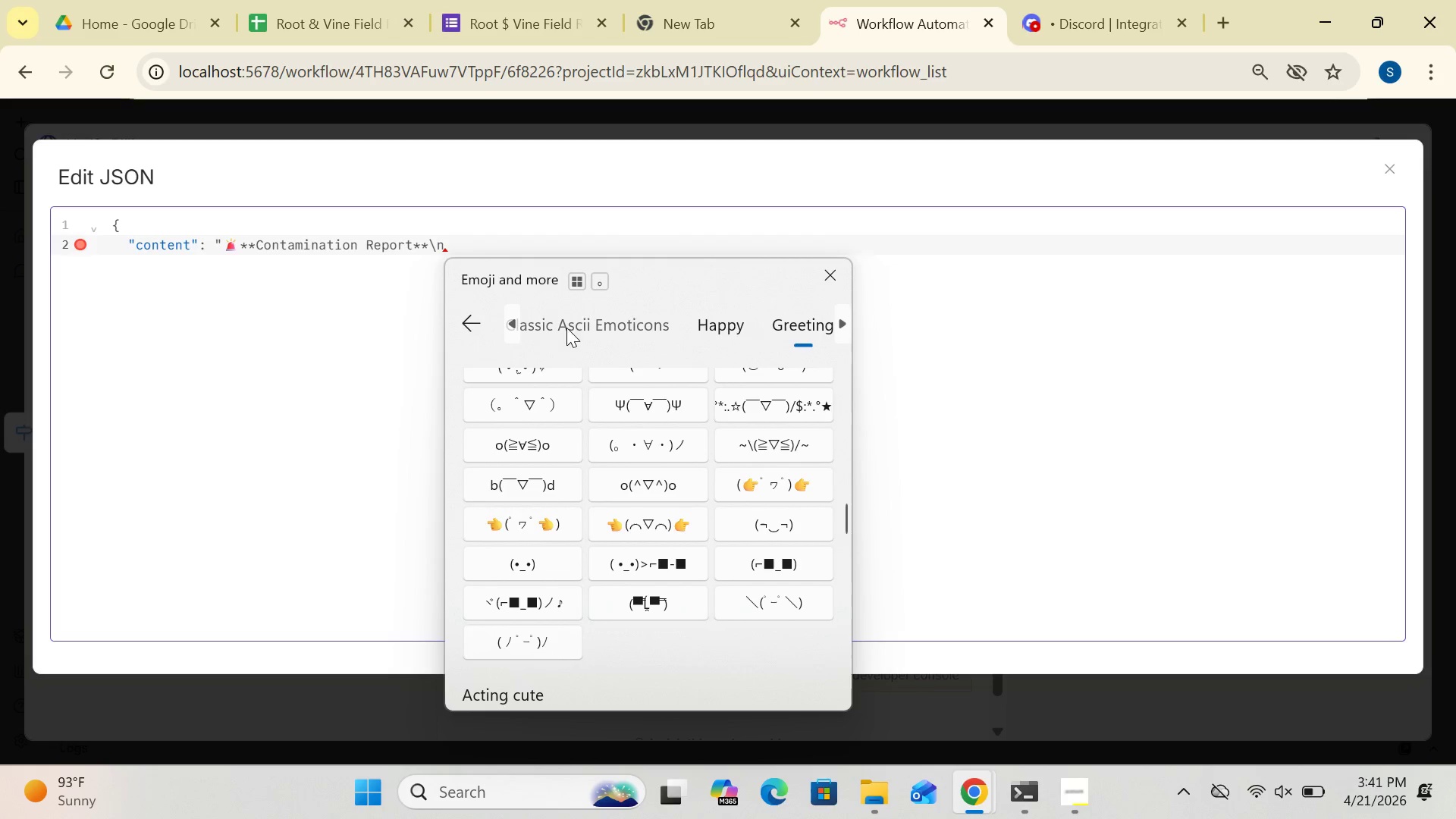 
left_click([466, 318])
 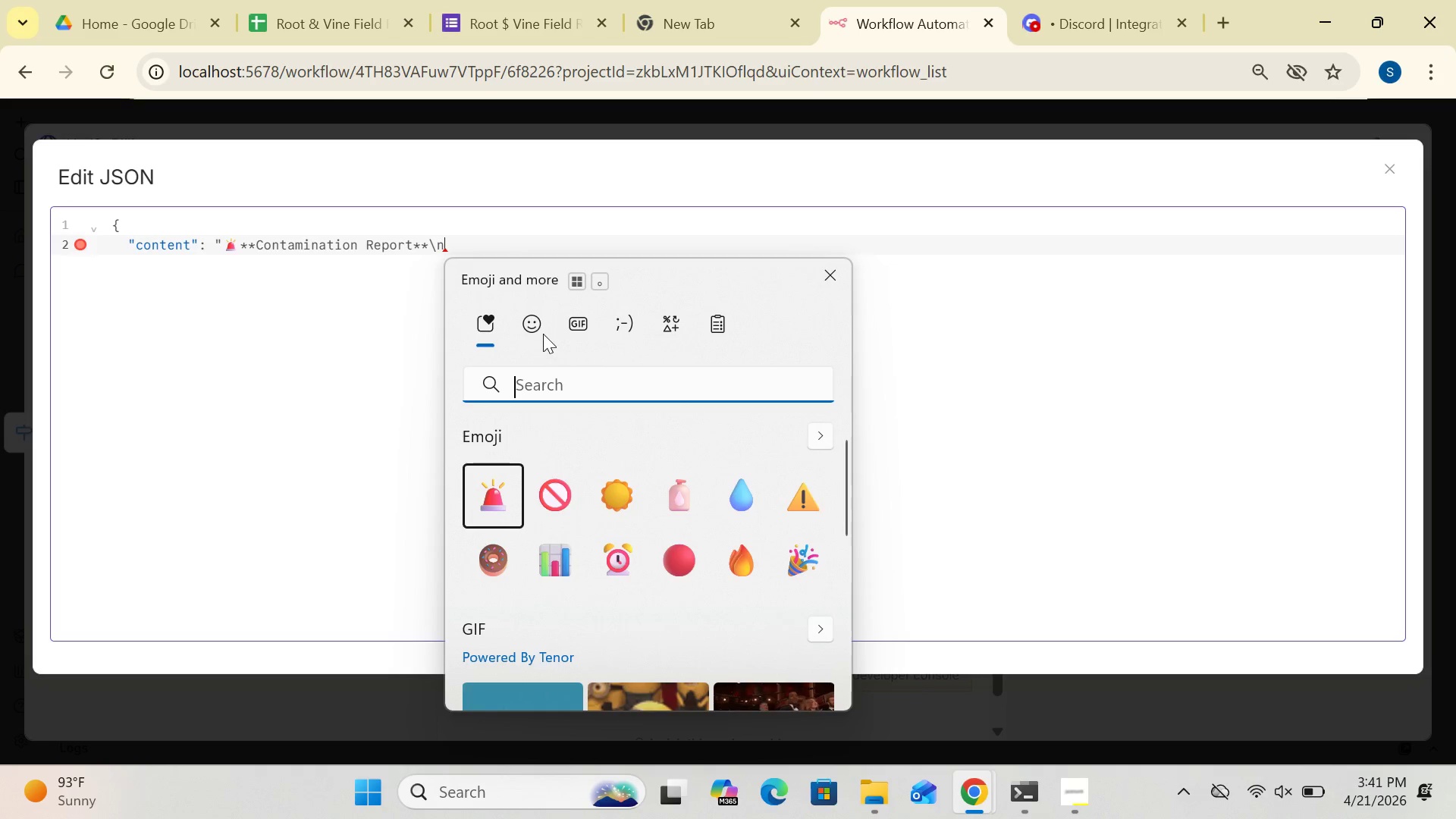 
left_click([534, 327])
 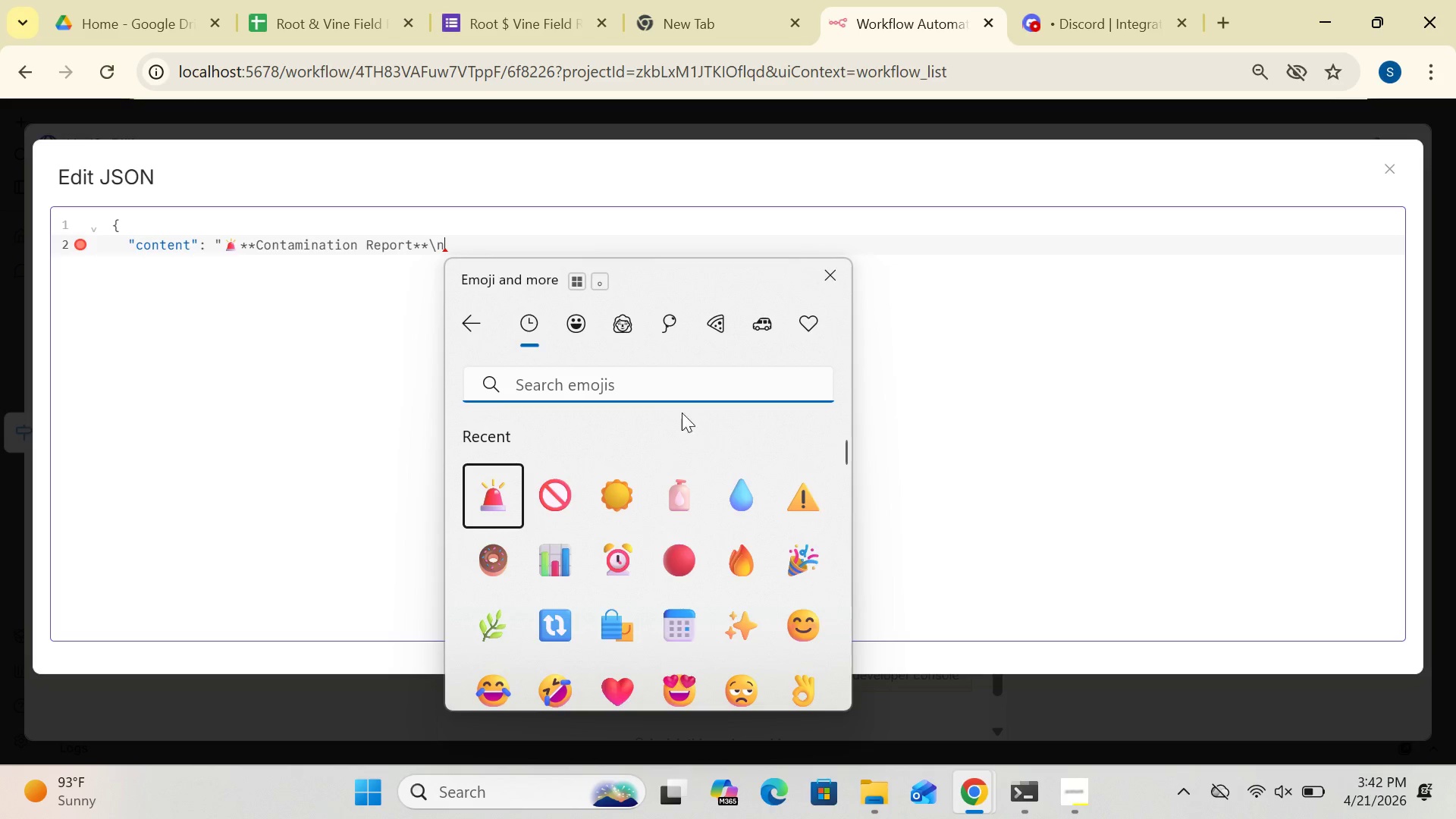 
mouse_move([576, 326])
 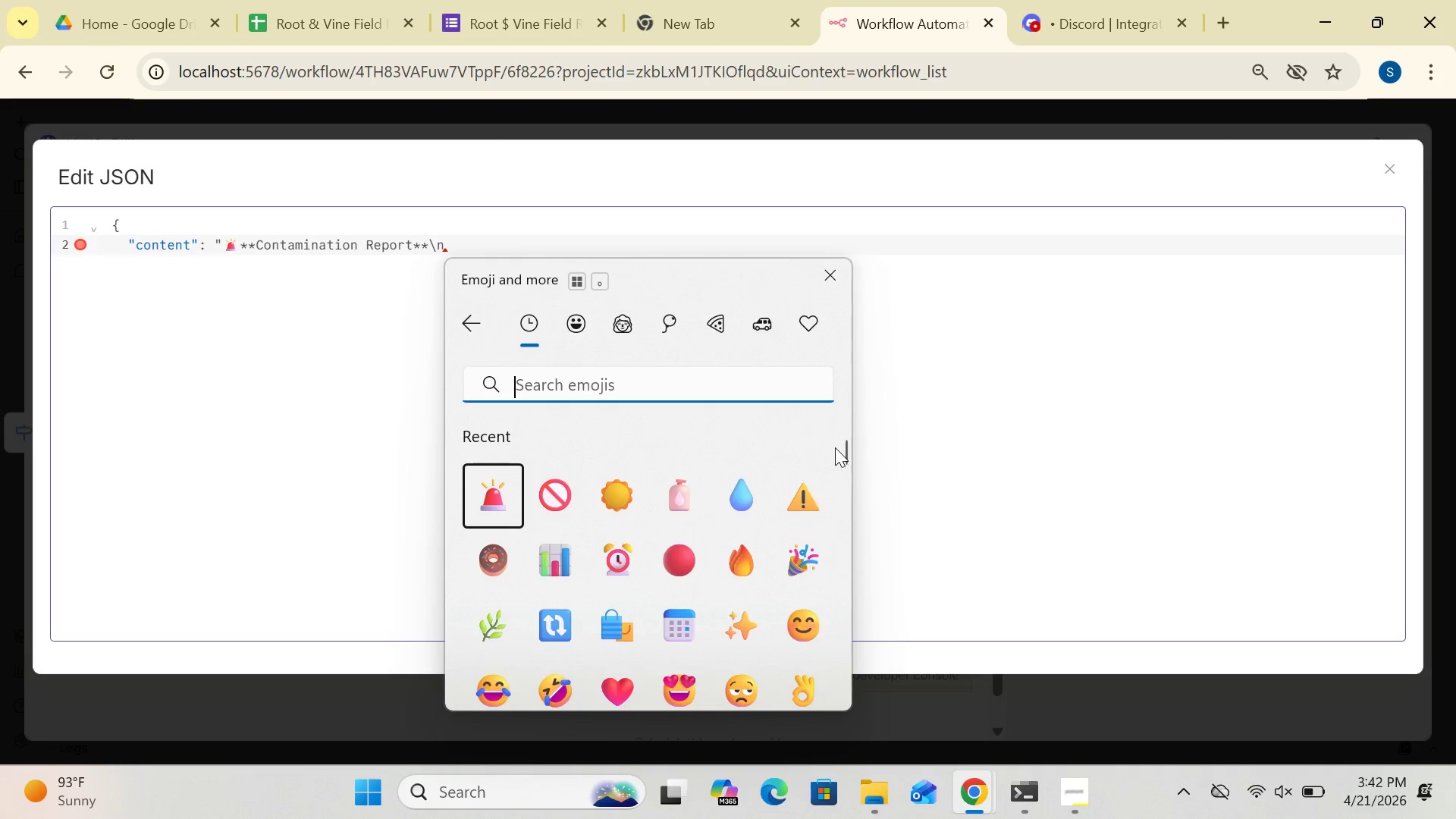 
left_click([846, 450])
 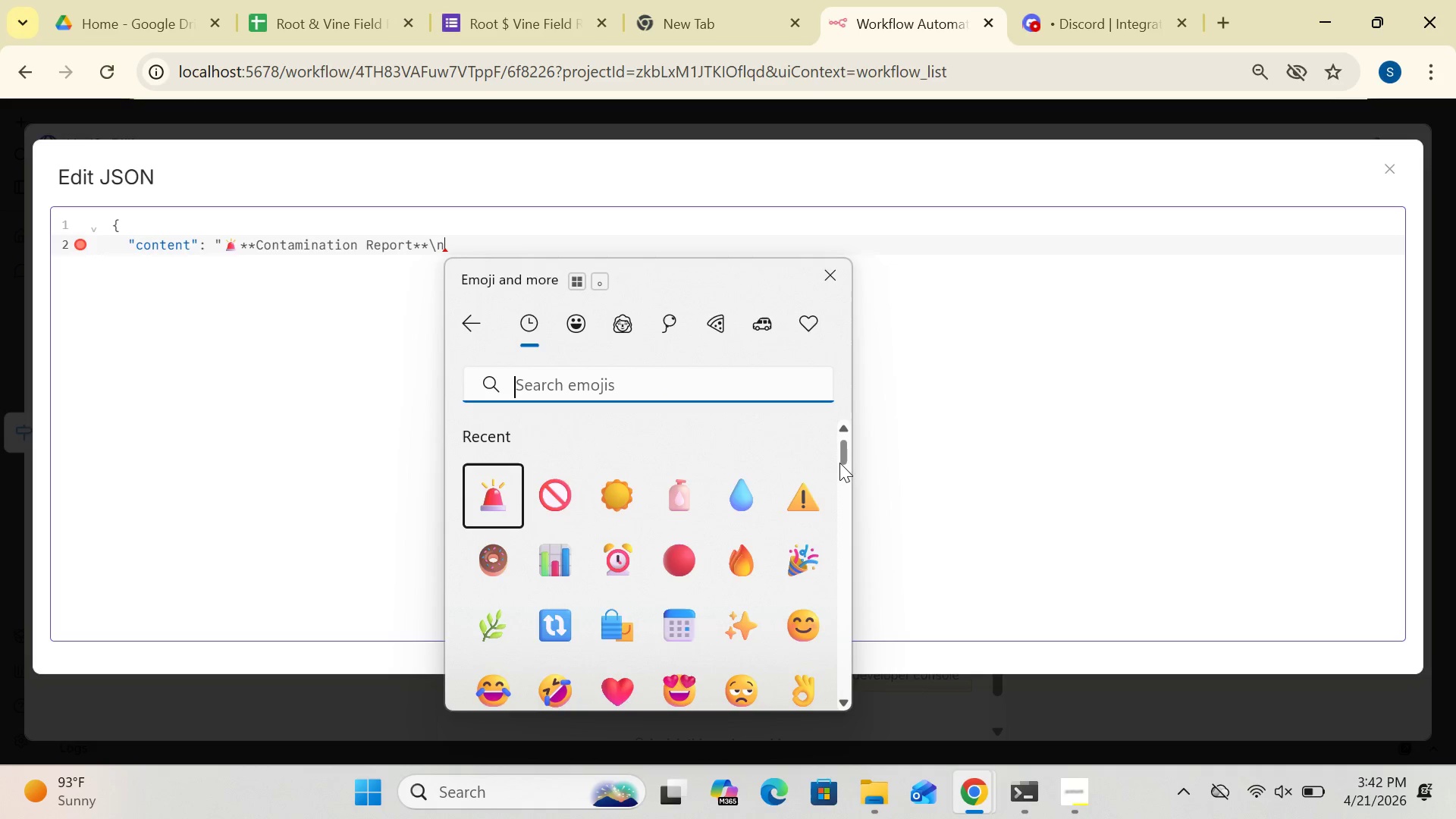 
left_click_drag(start_coordinate=[839, 462], to_coordinate=[846, 378])
 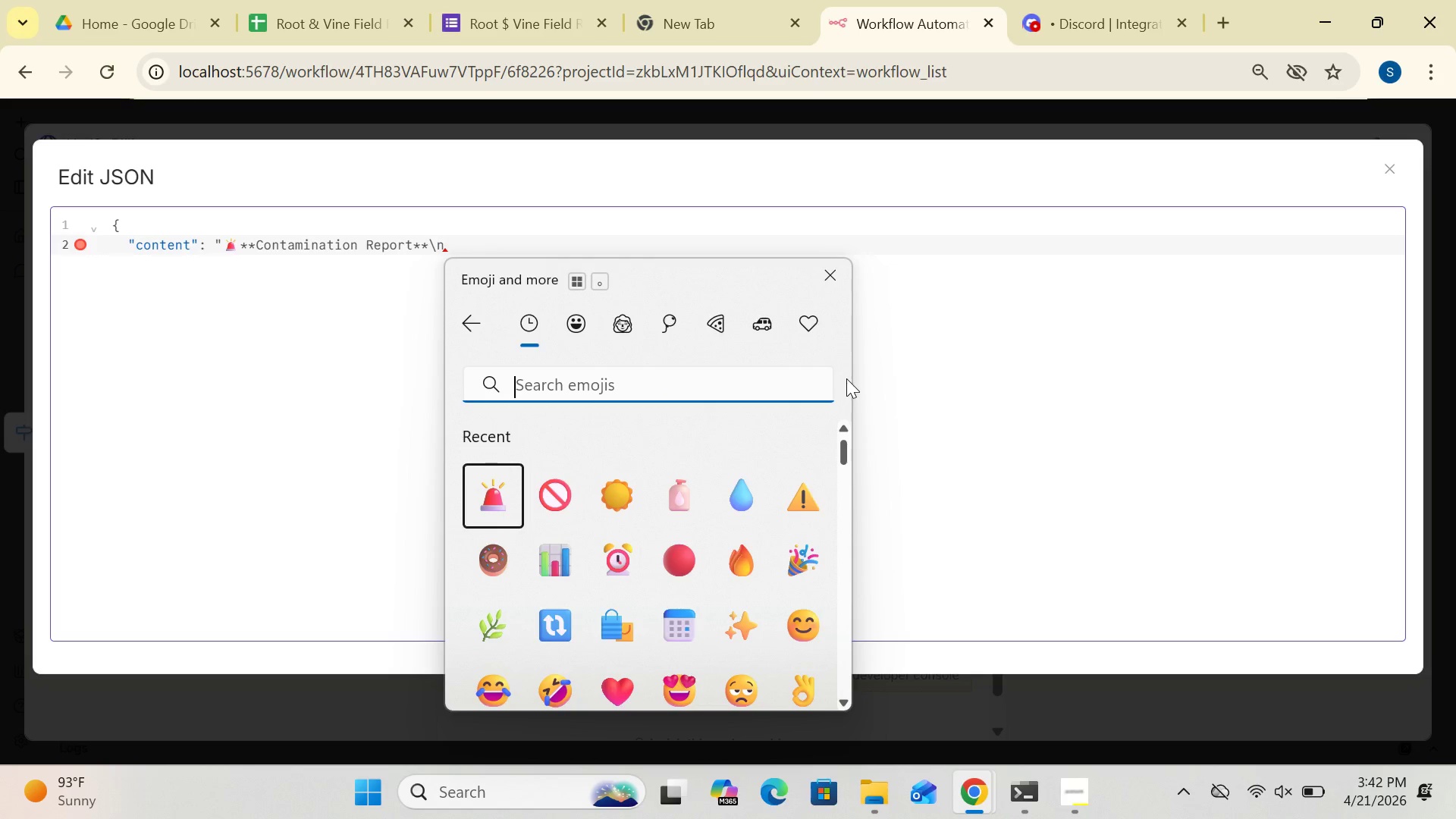 
hold_key(key=ArrowDown, duration=0.39)
 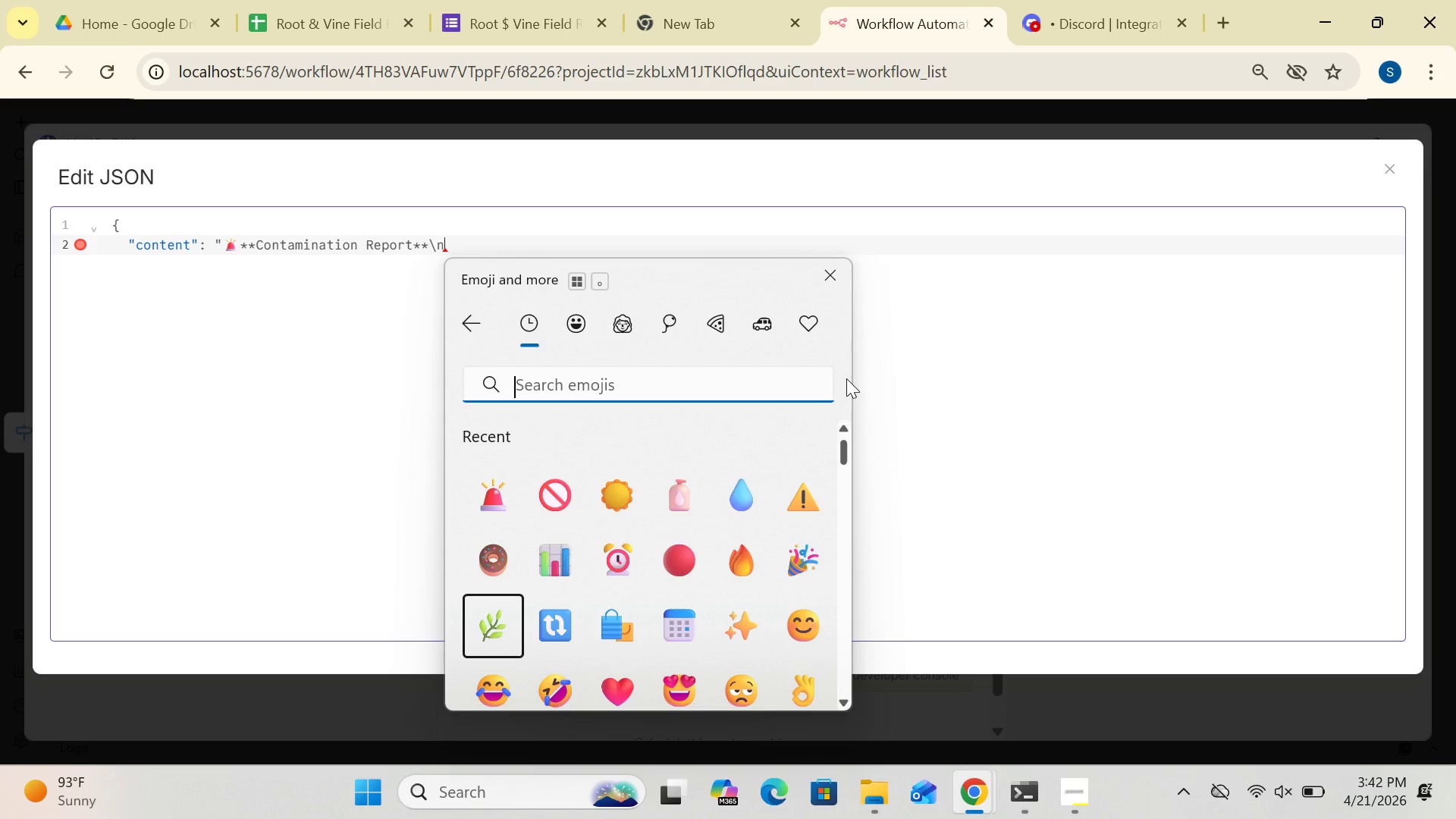 
key(ArrowDown)
 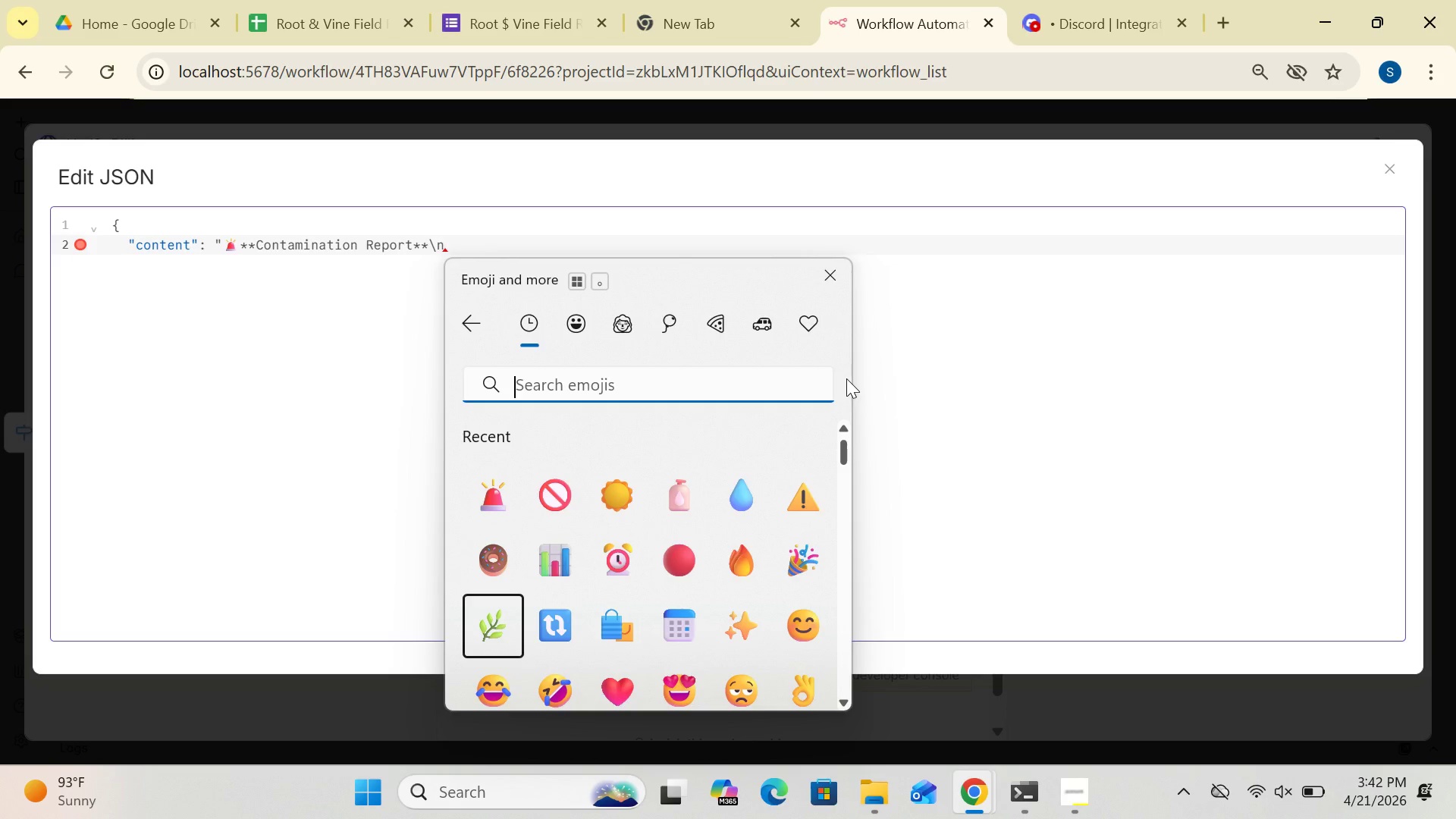 
key(ArrowDown)
 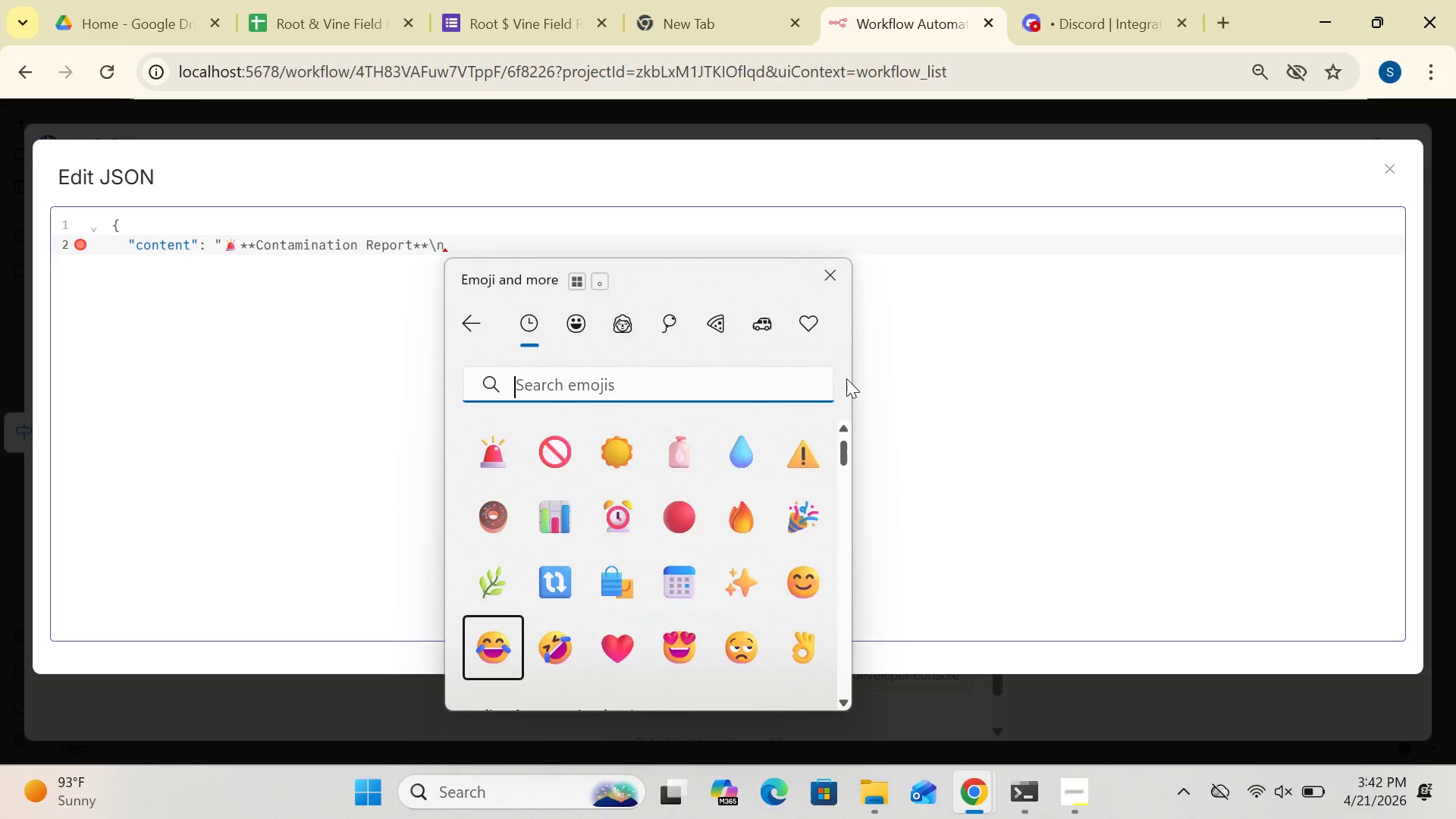 
key(ArrowDown)
 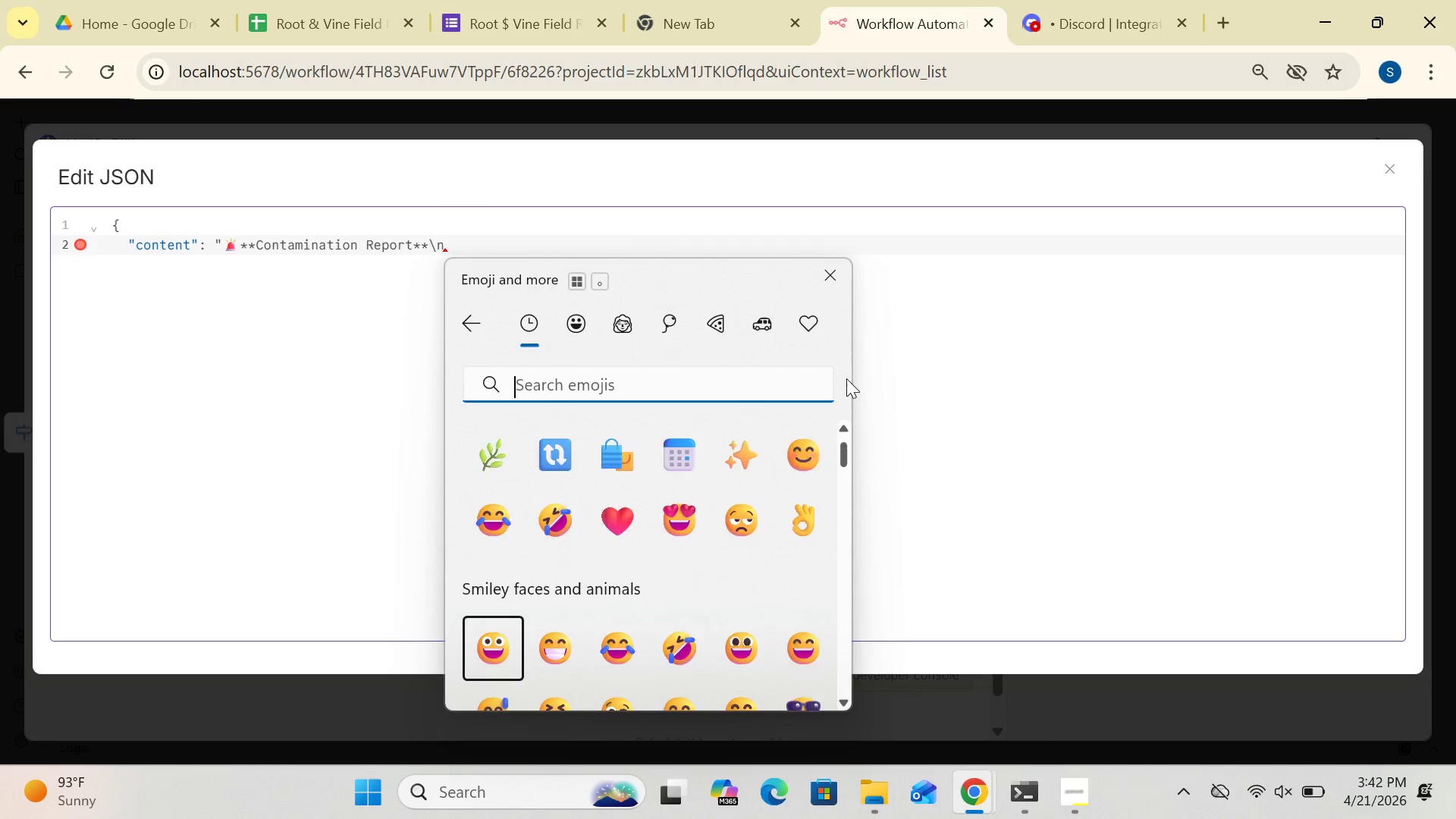 
key(ArrowDown)
 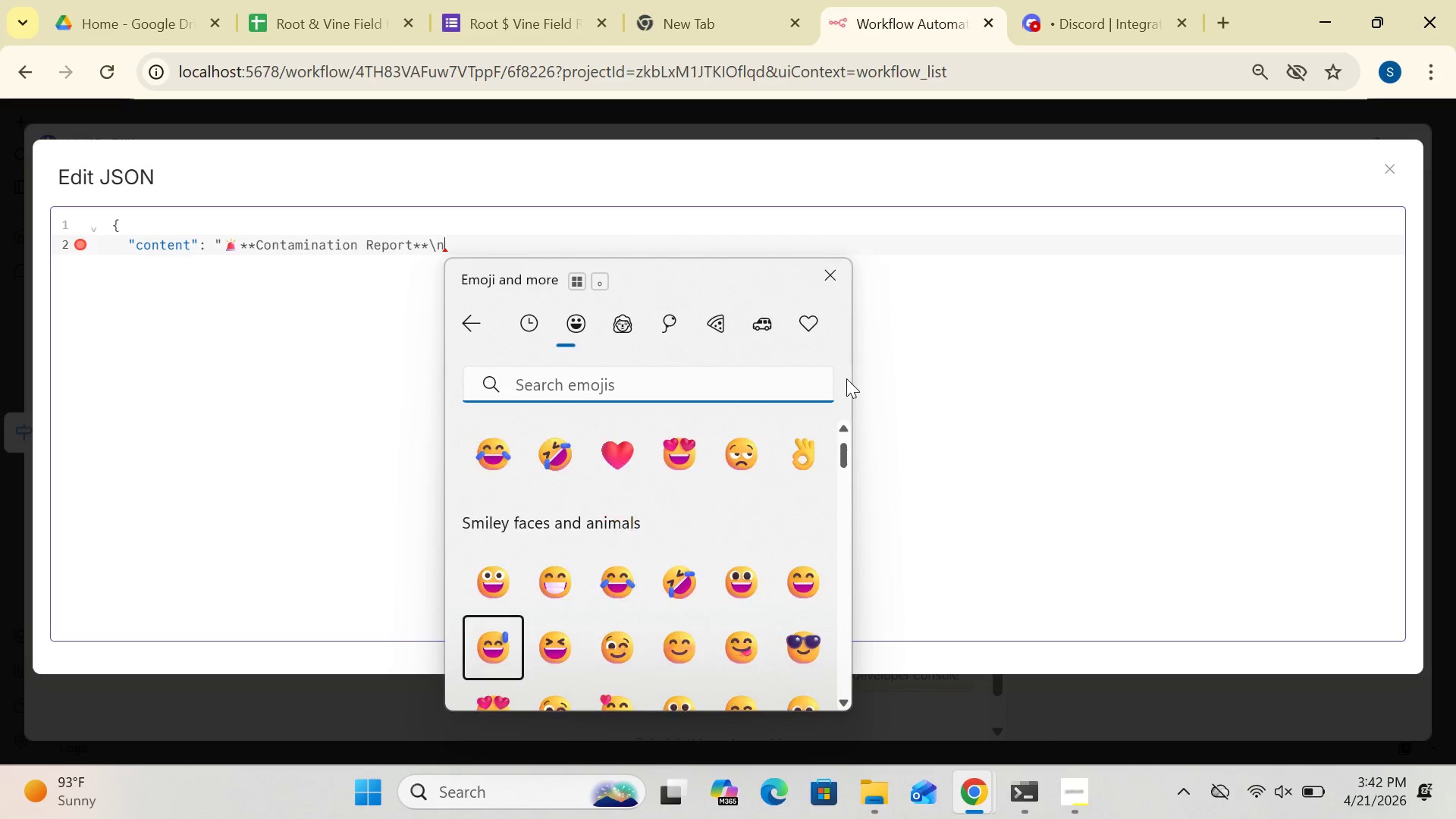 
key(ArrowDown)
 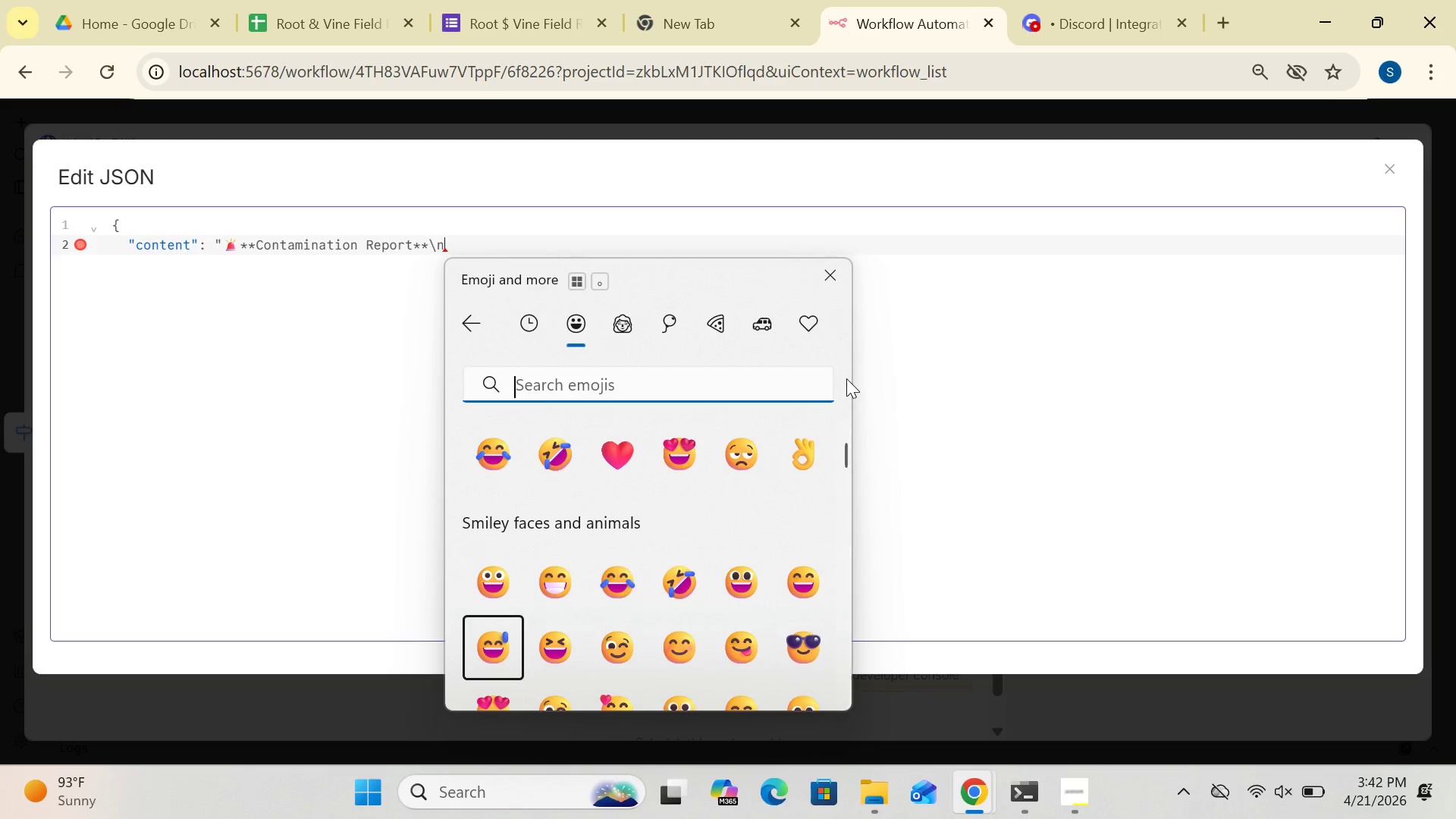 
key(ArrowDown)
 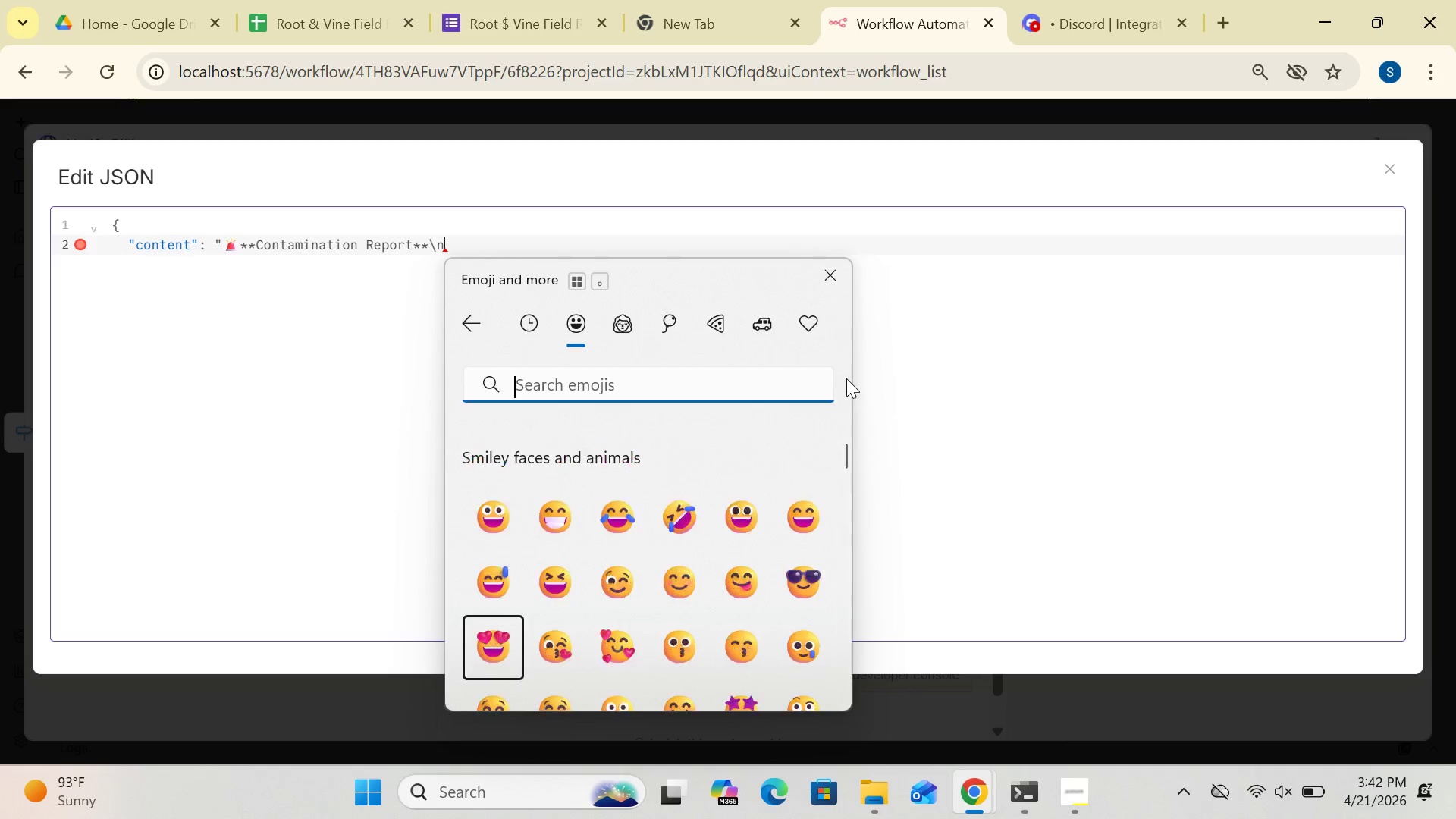 
hold_key(key=ArrowDown, duration=1.5)
 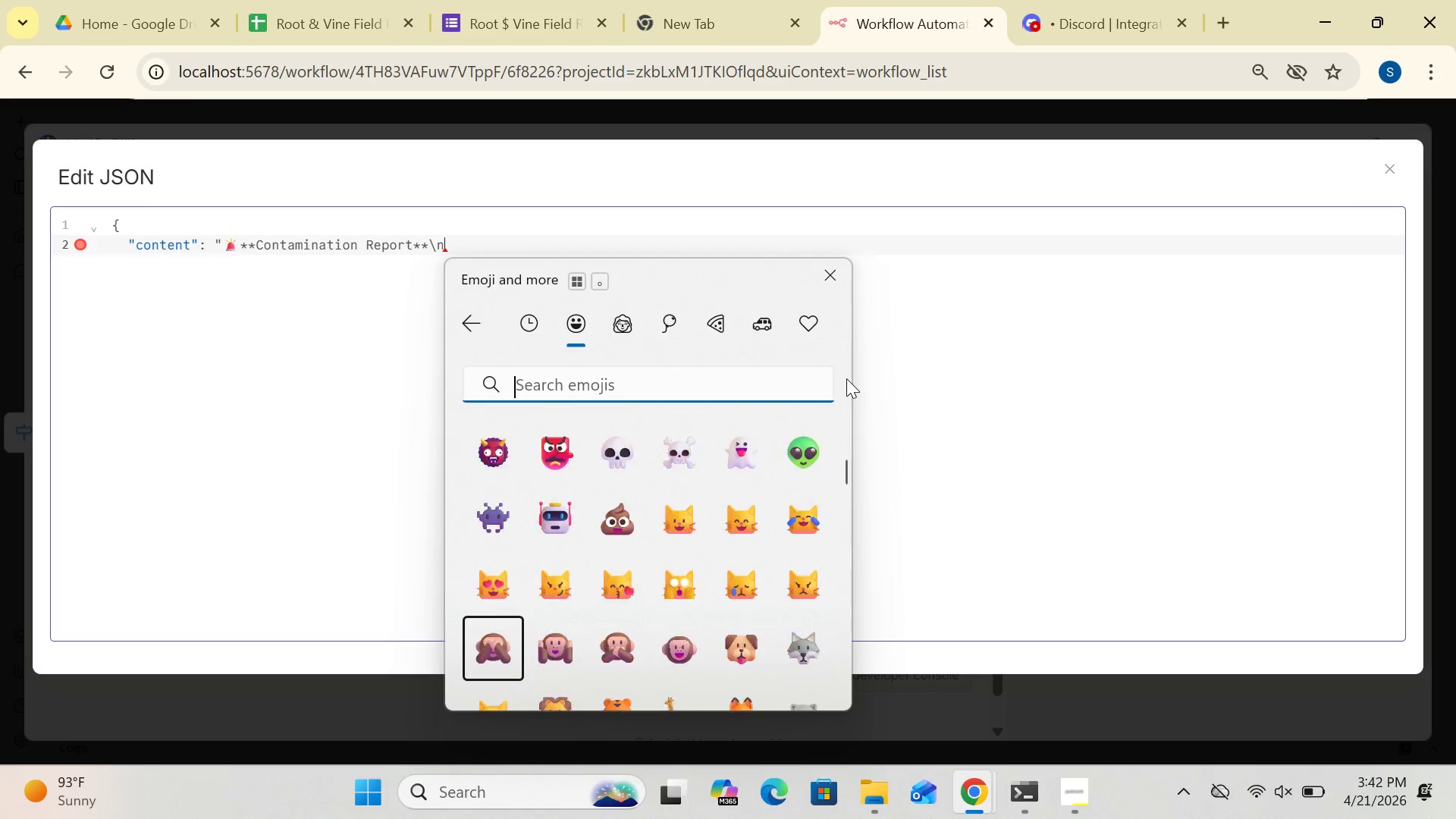 
hold_key(key=ArrowDown, duration=1.52)
 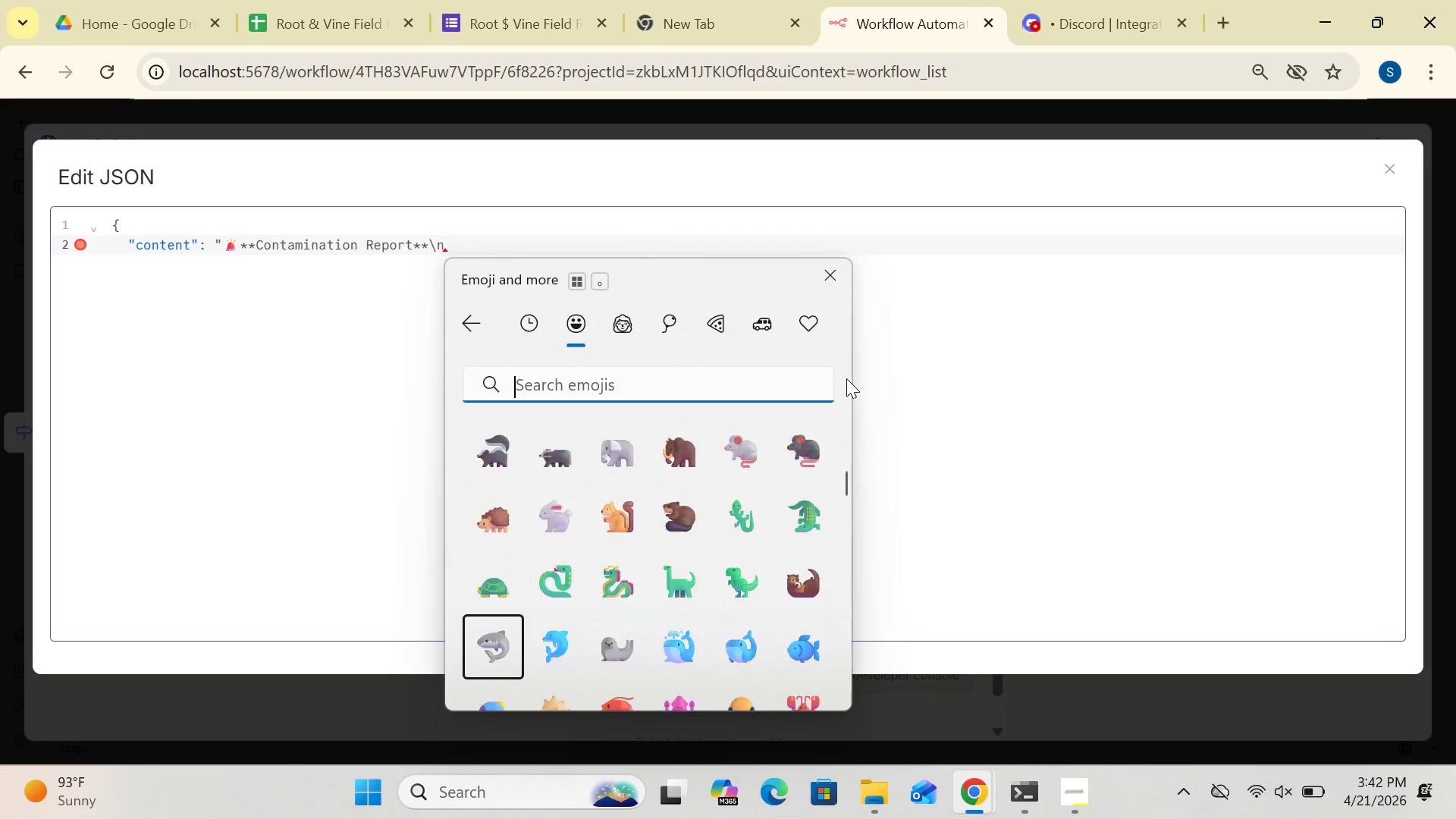 
hold_key(key=ArrowDown, duration=0.31)
 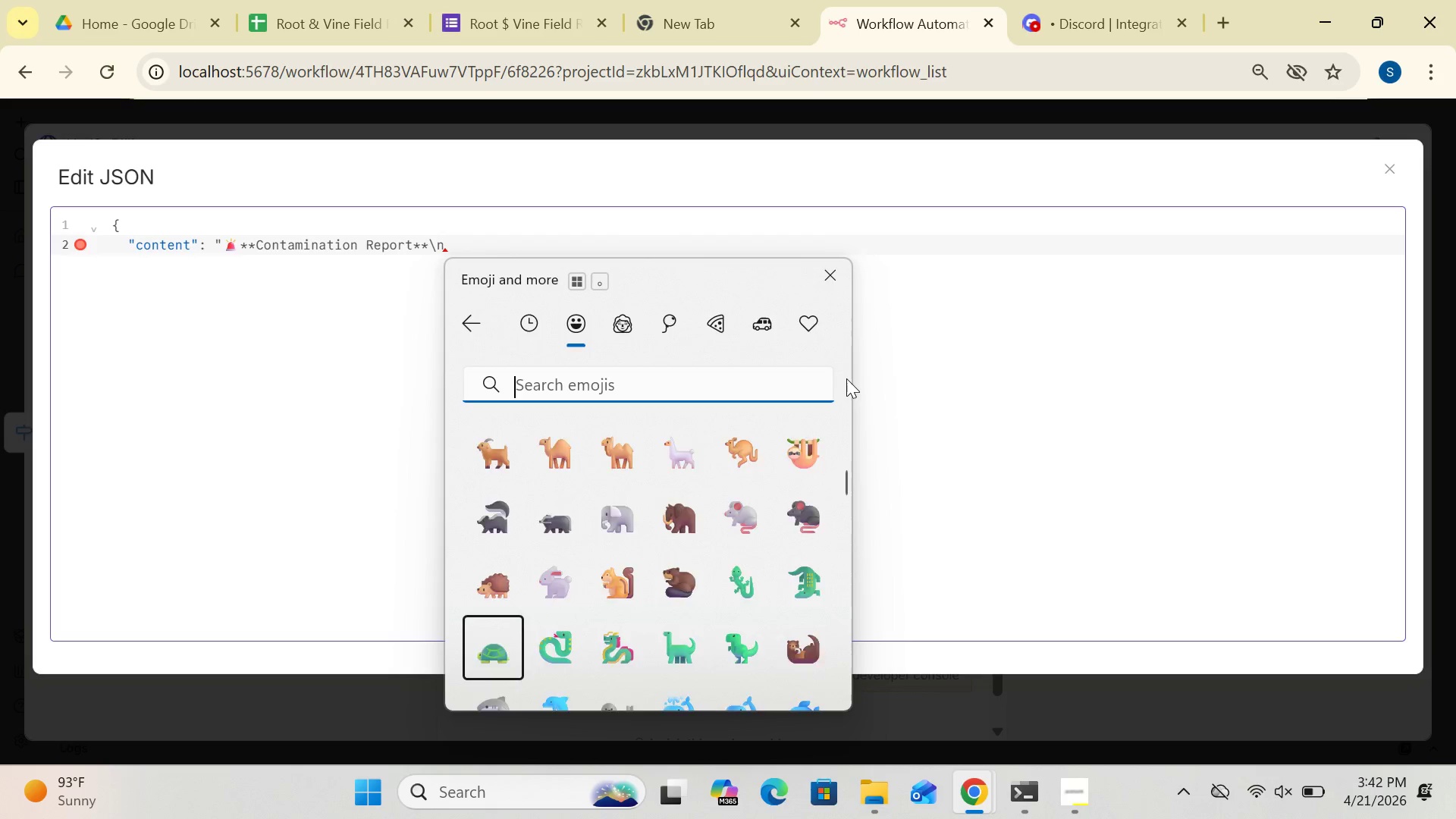 
key(ArrowDown)
 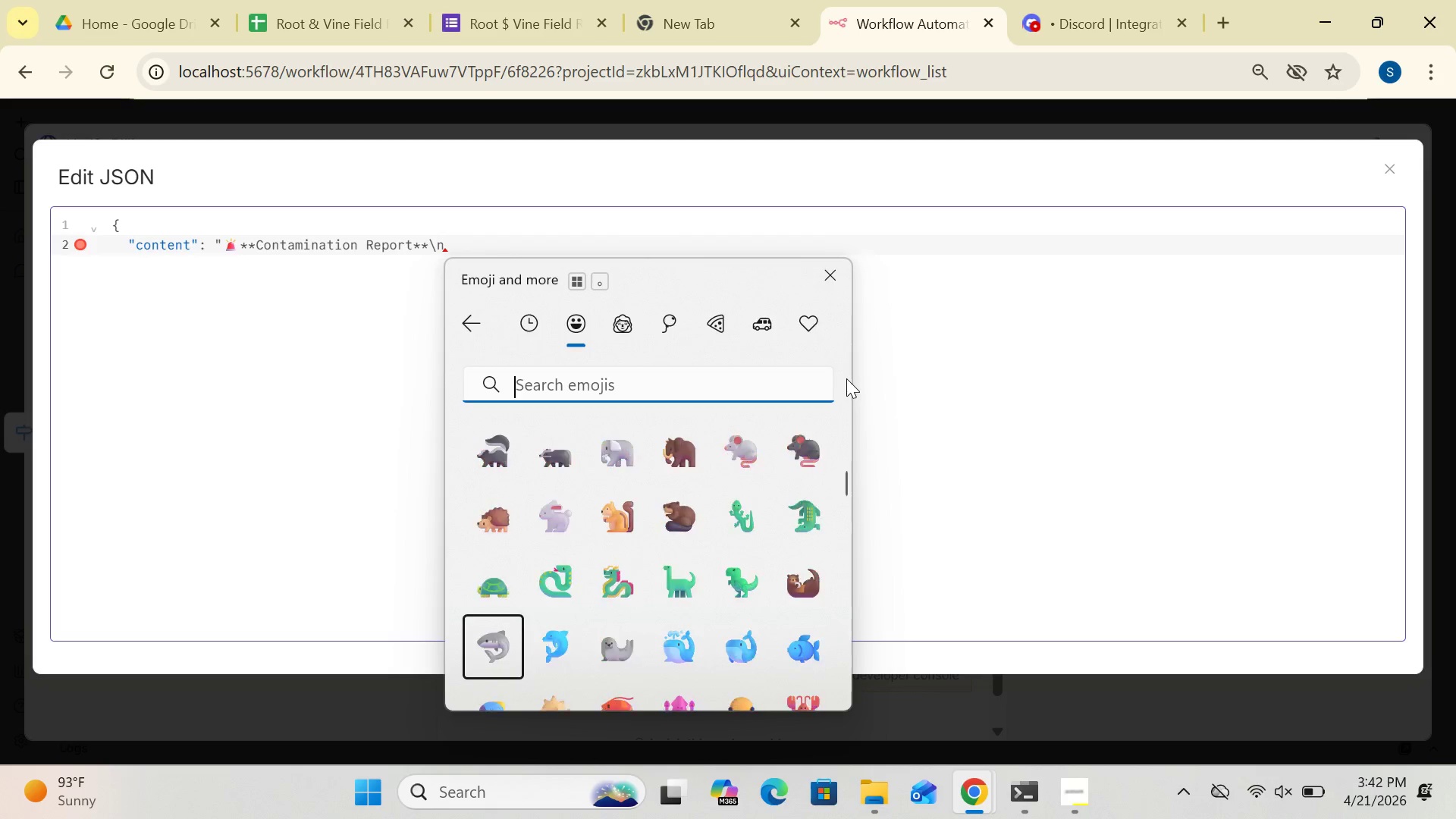 
key(ArrowDown)
 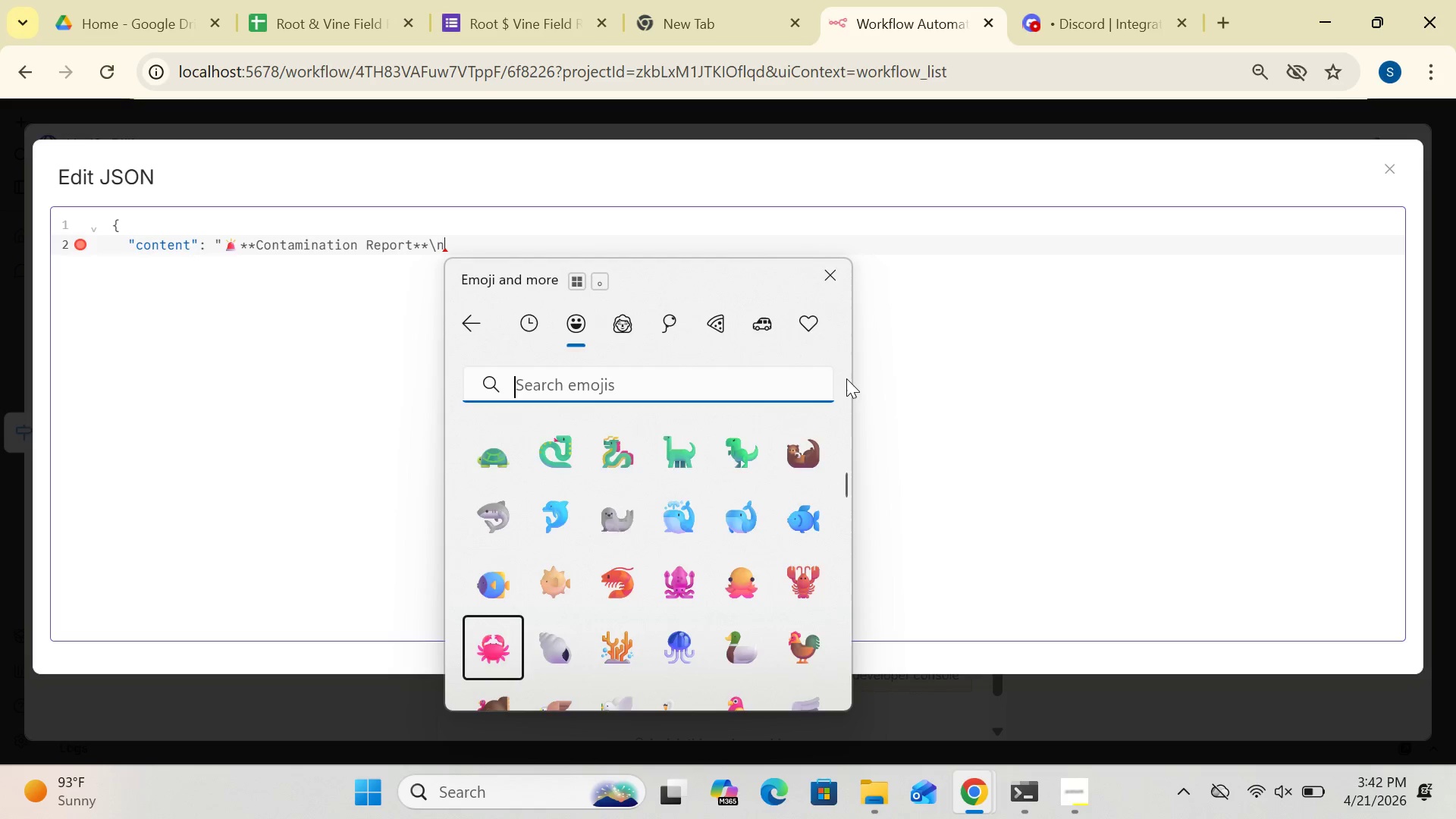 
key(ArrowDown)
 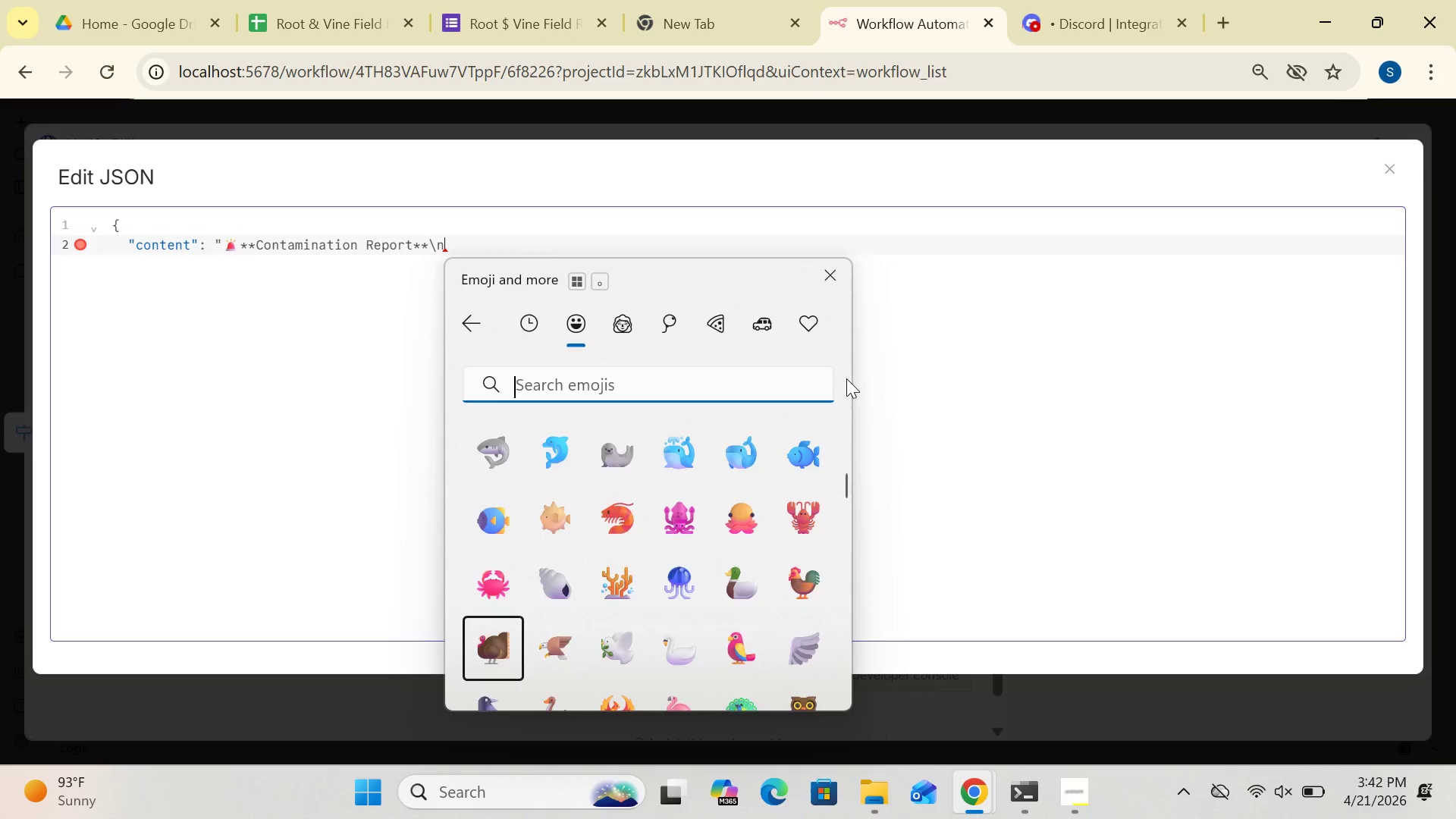 
key(ArrowDown)
 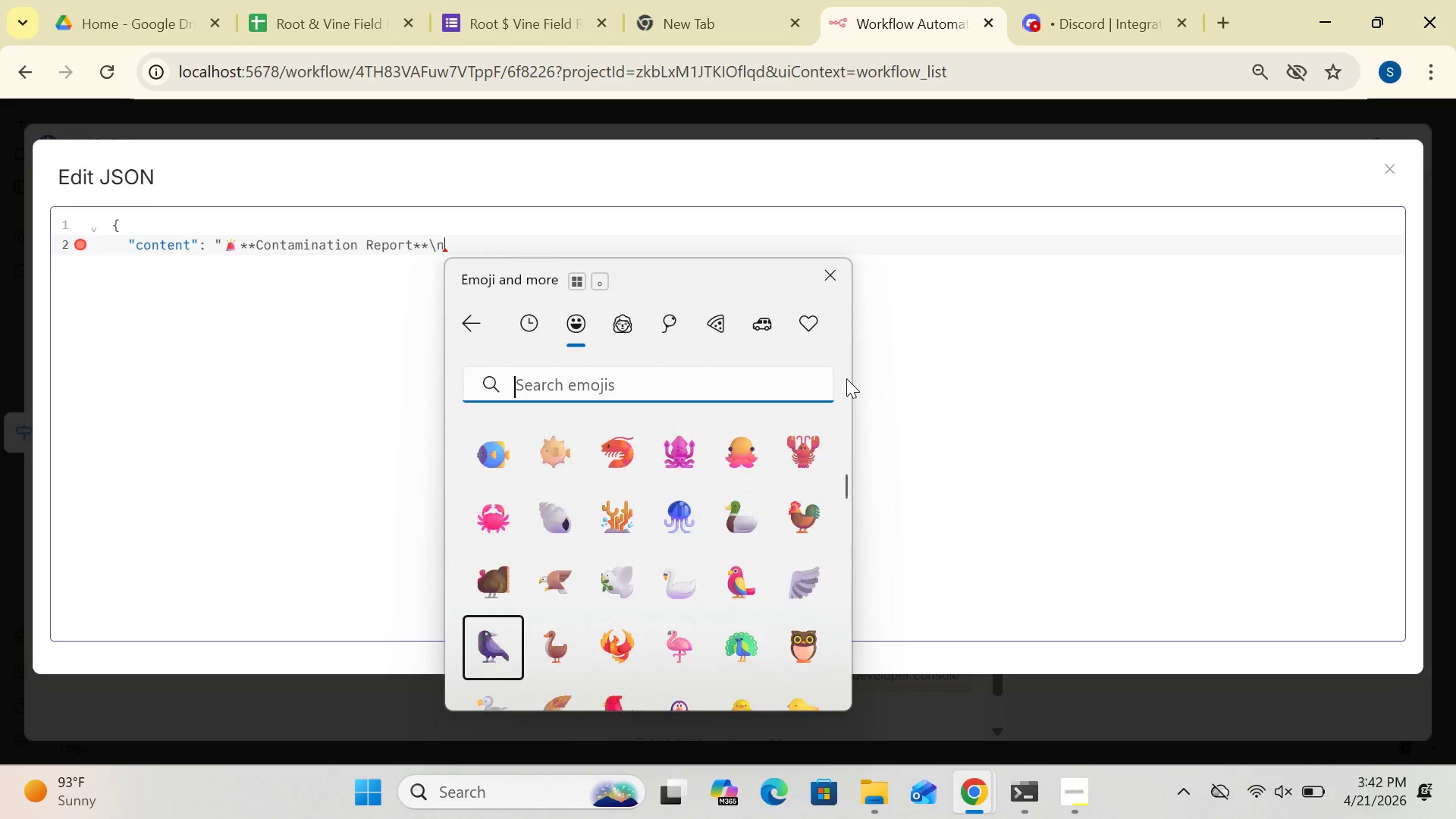 
key(ArrowDown)
 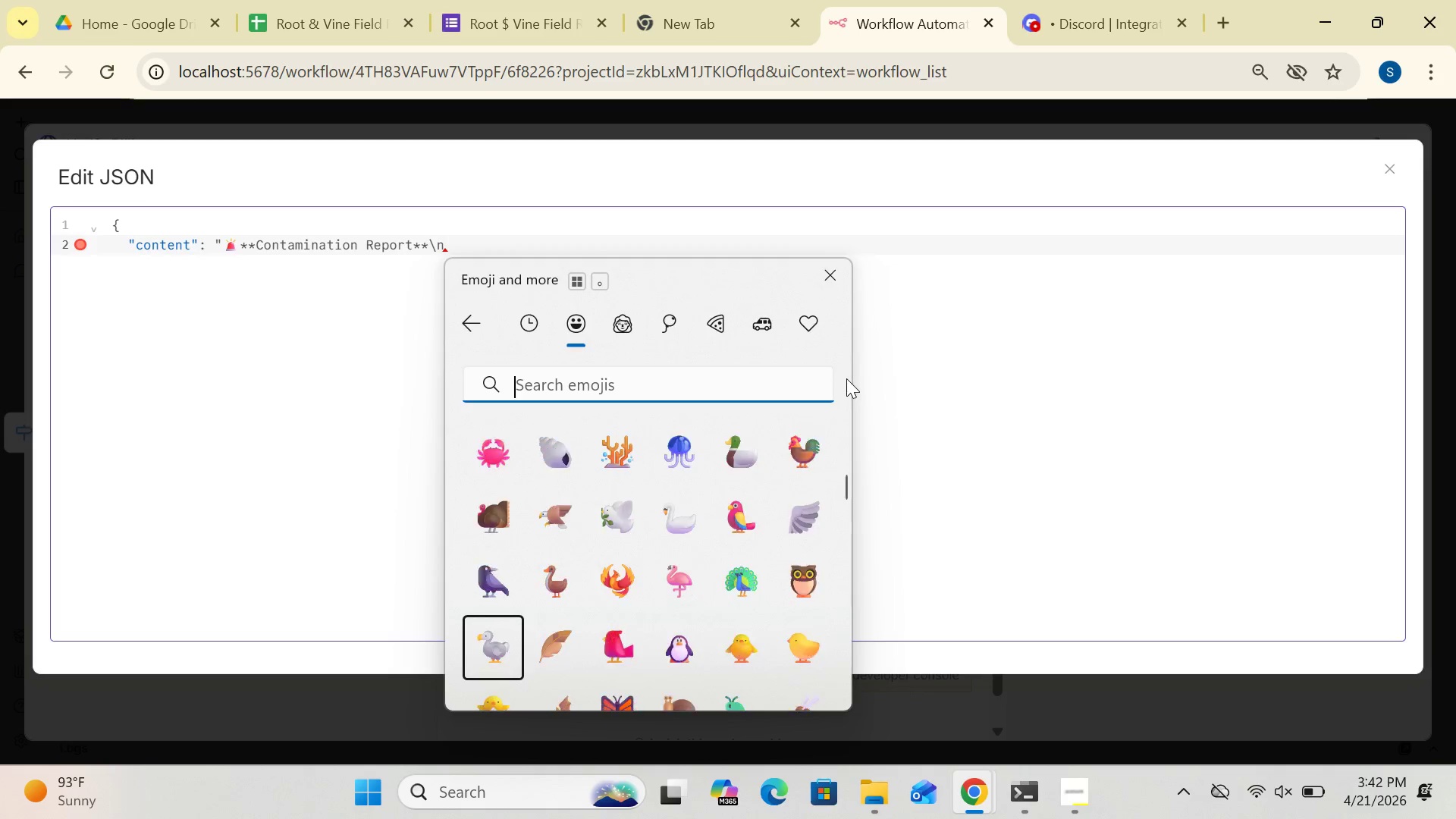 
key(ArrowDown)
 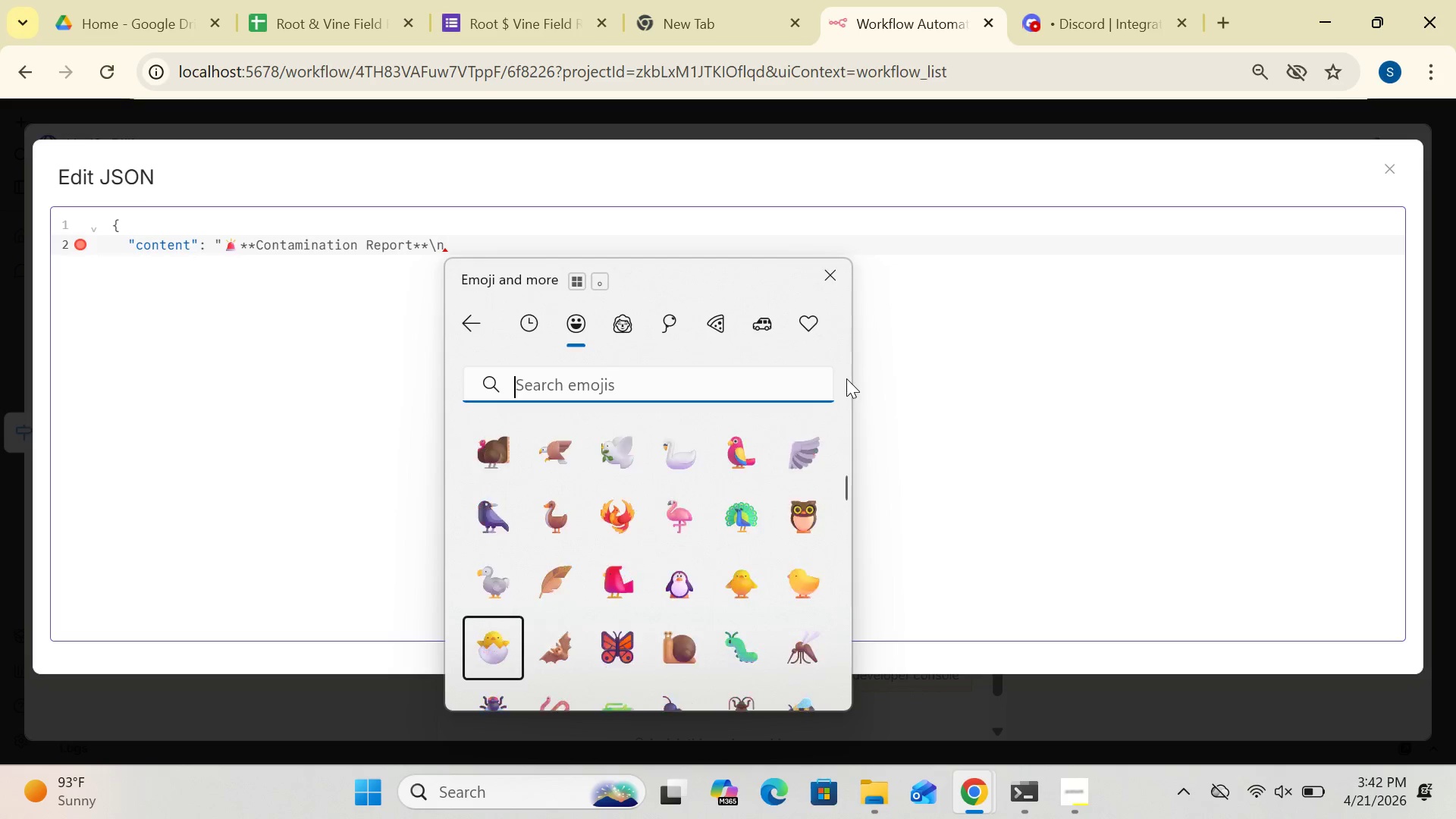 
key(ArrowDown)
 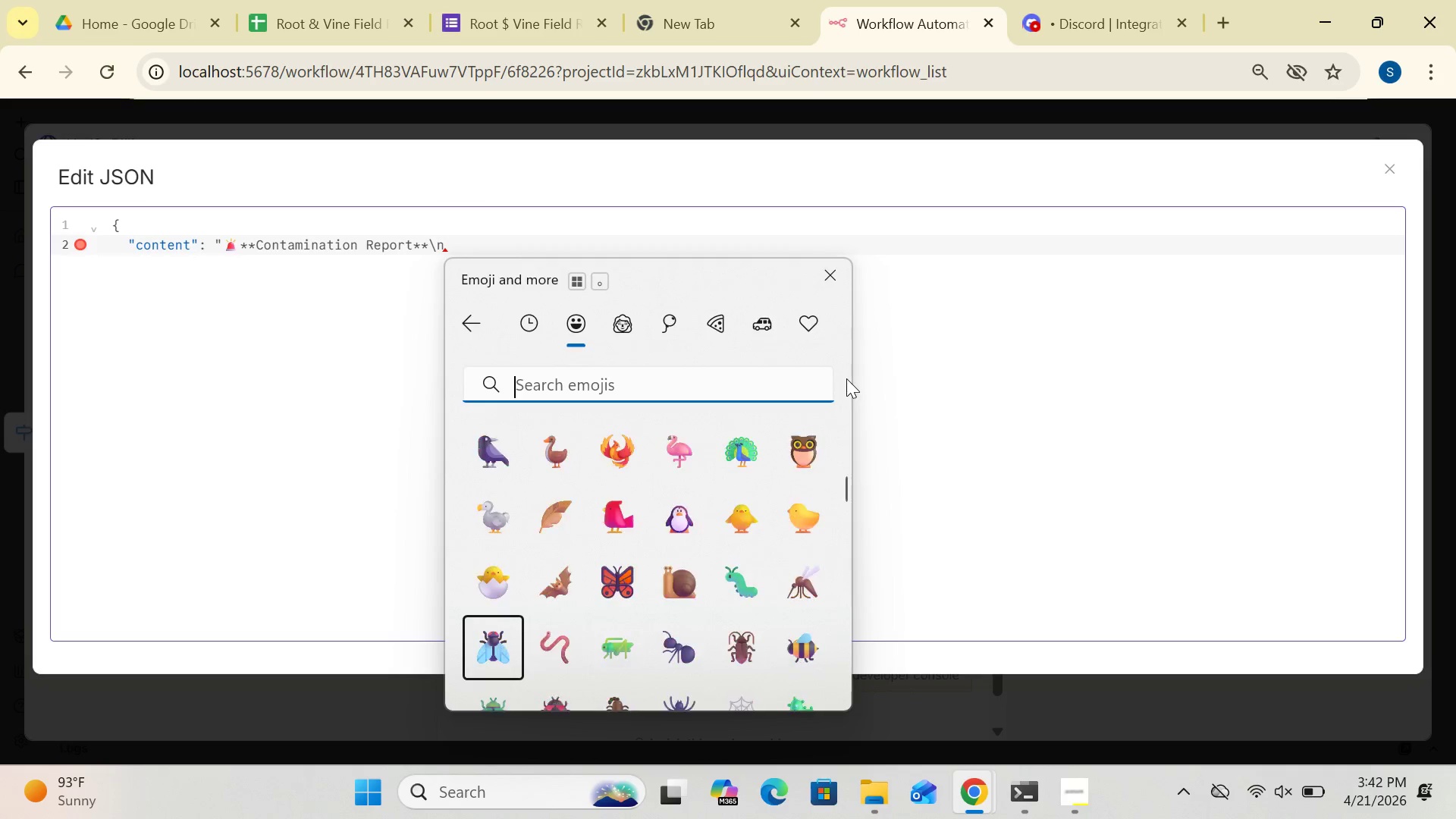 
key(ArrowDown)
 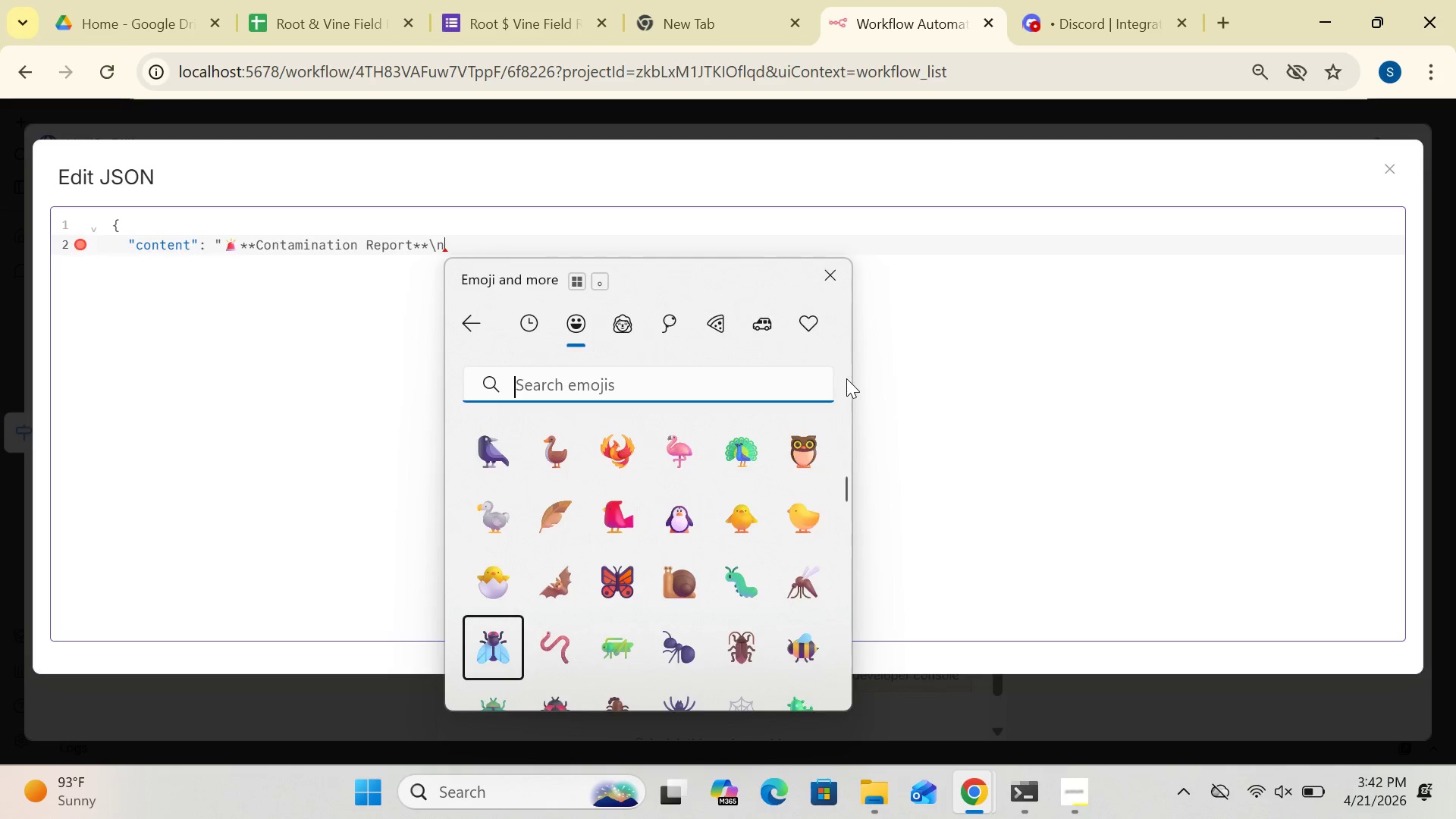 
key(ArrowDown)
 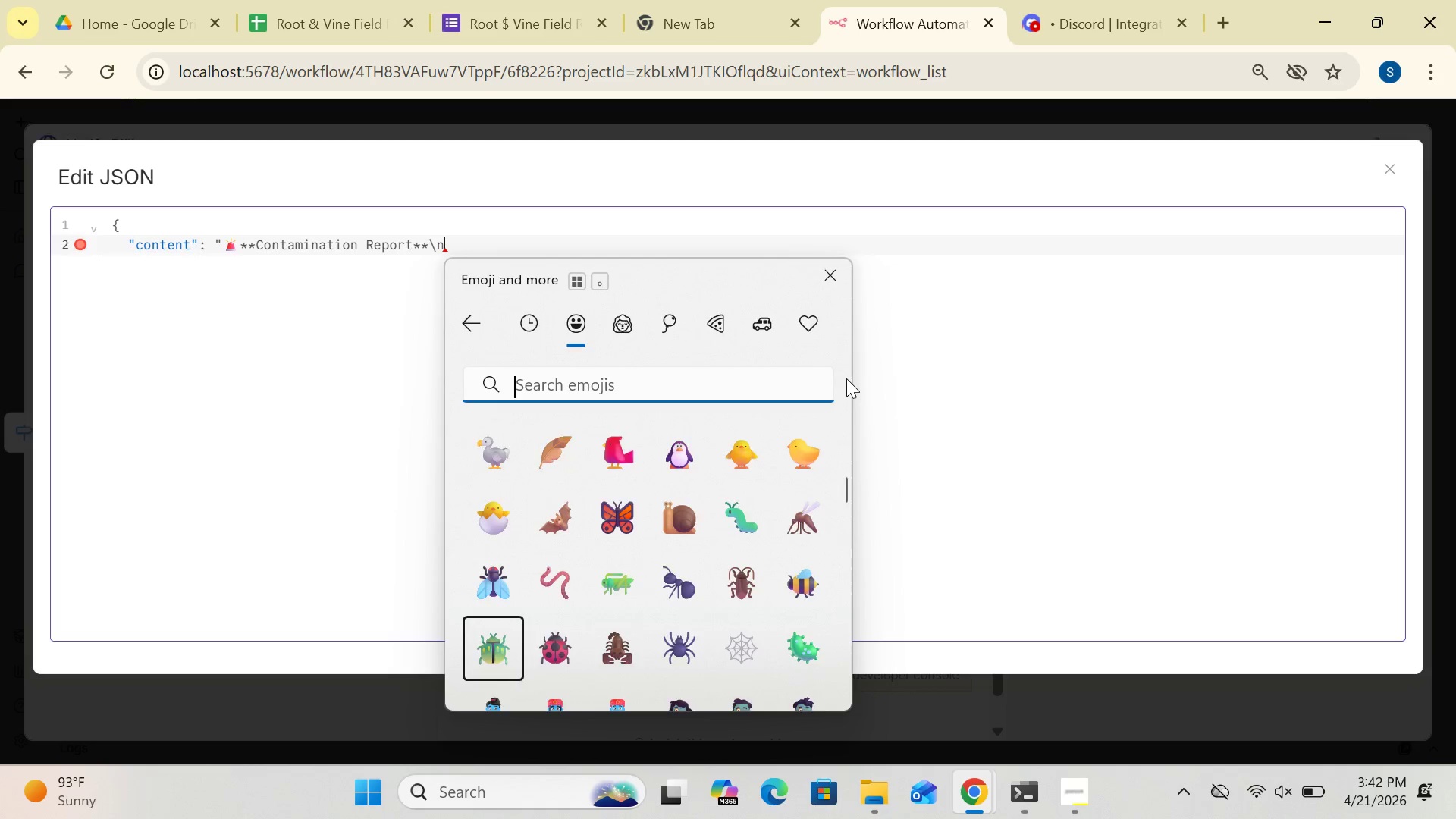 
key(ArrowDown)
 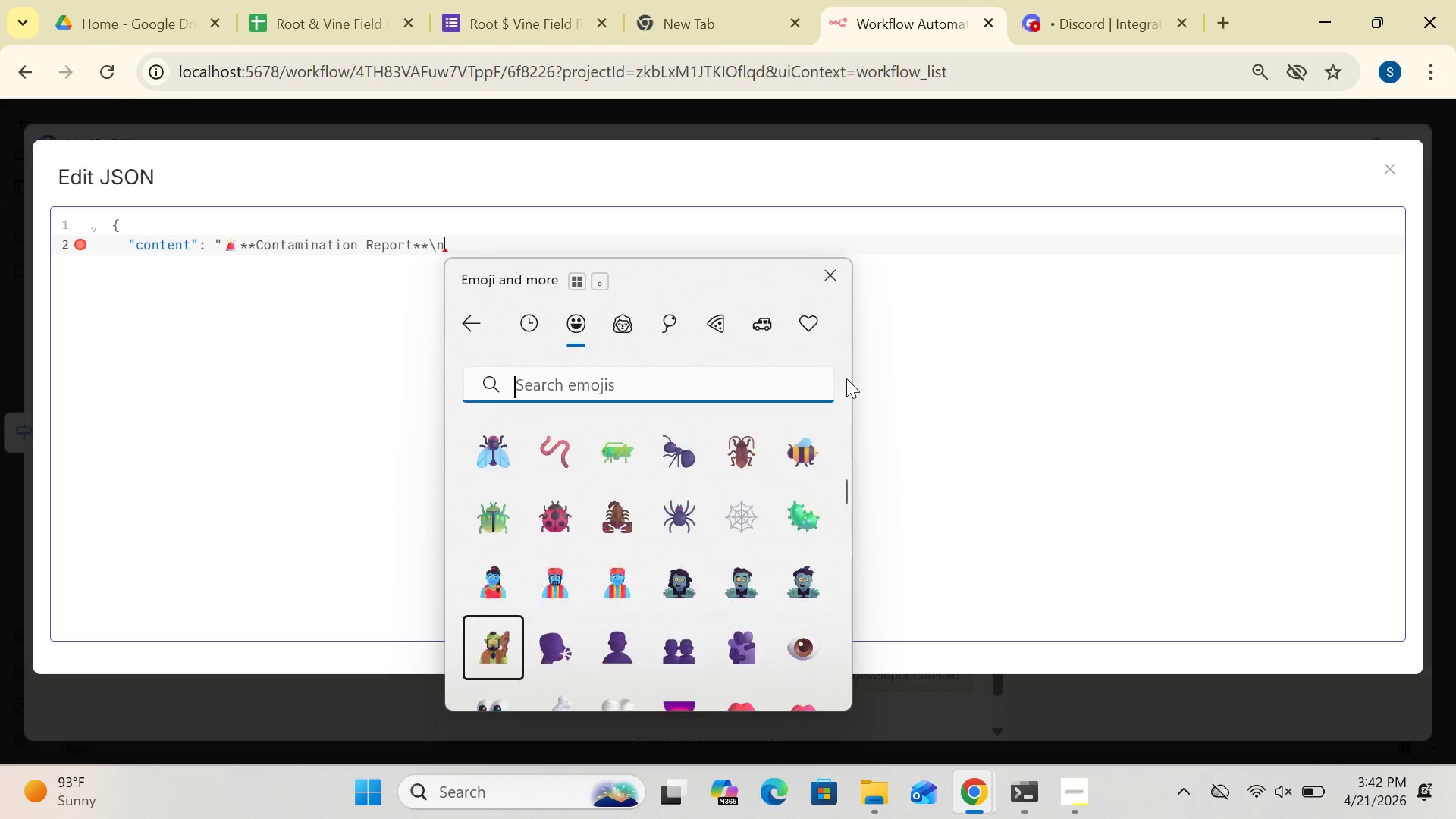 
key(ArrowDown)
 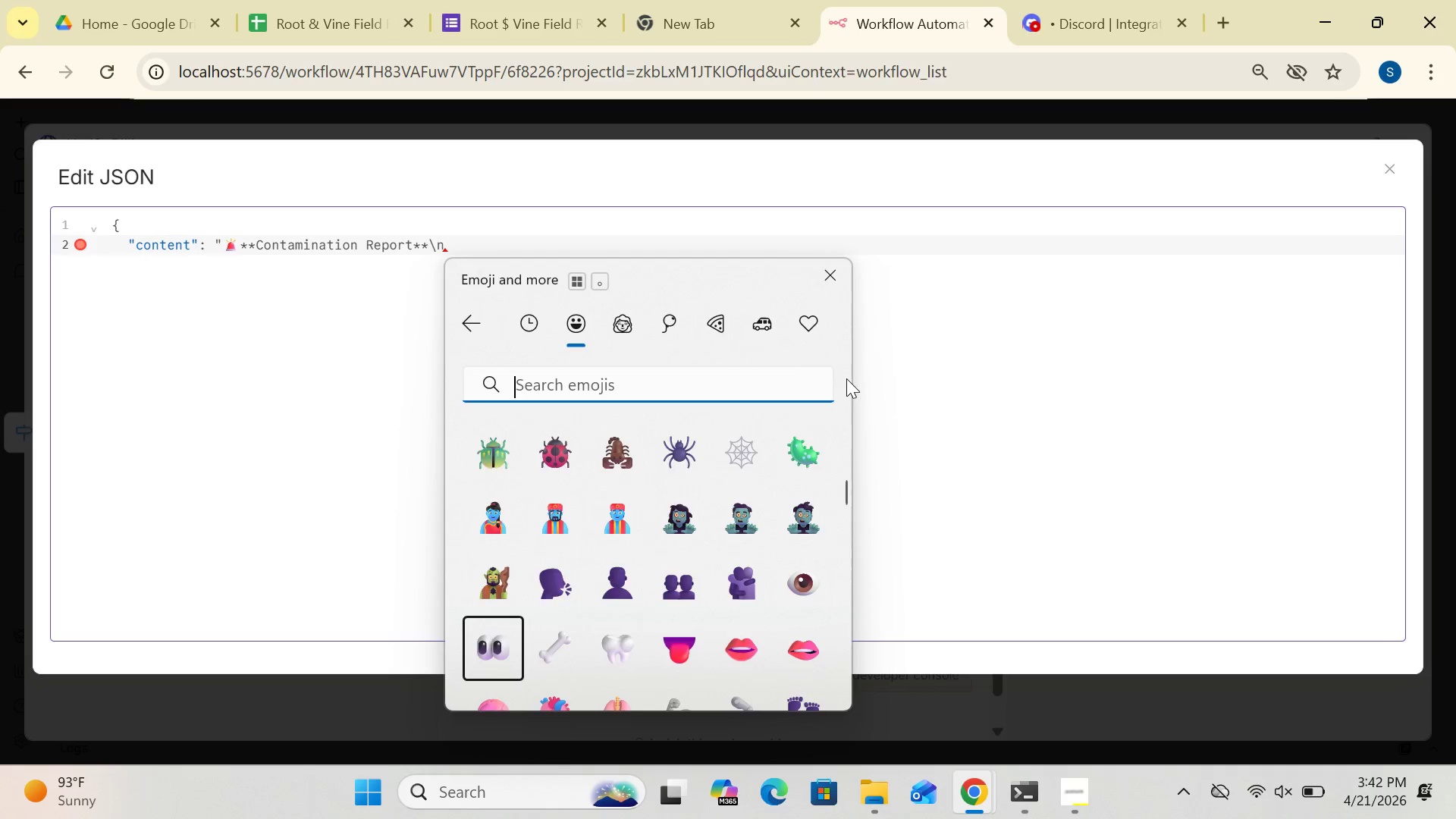 
key(ArrowDown)
 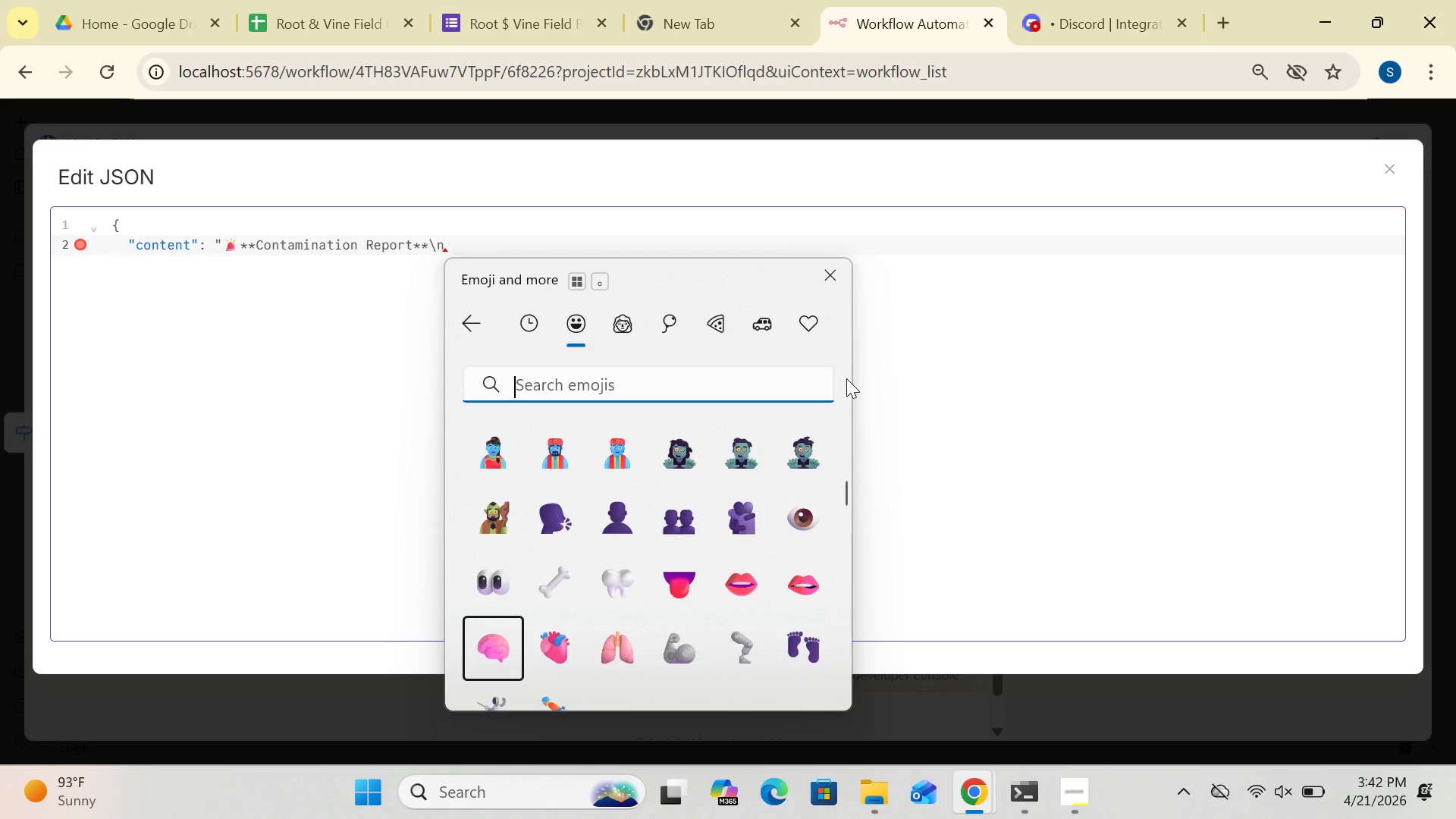 
key(ArrowDown)
 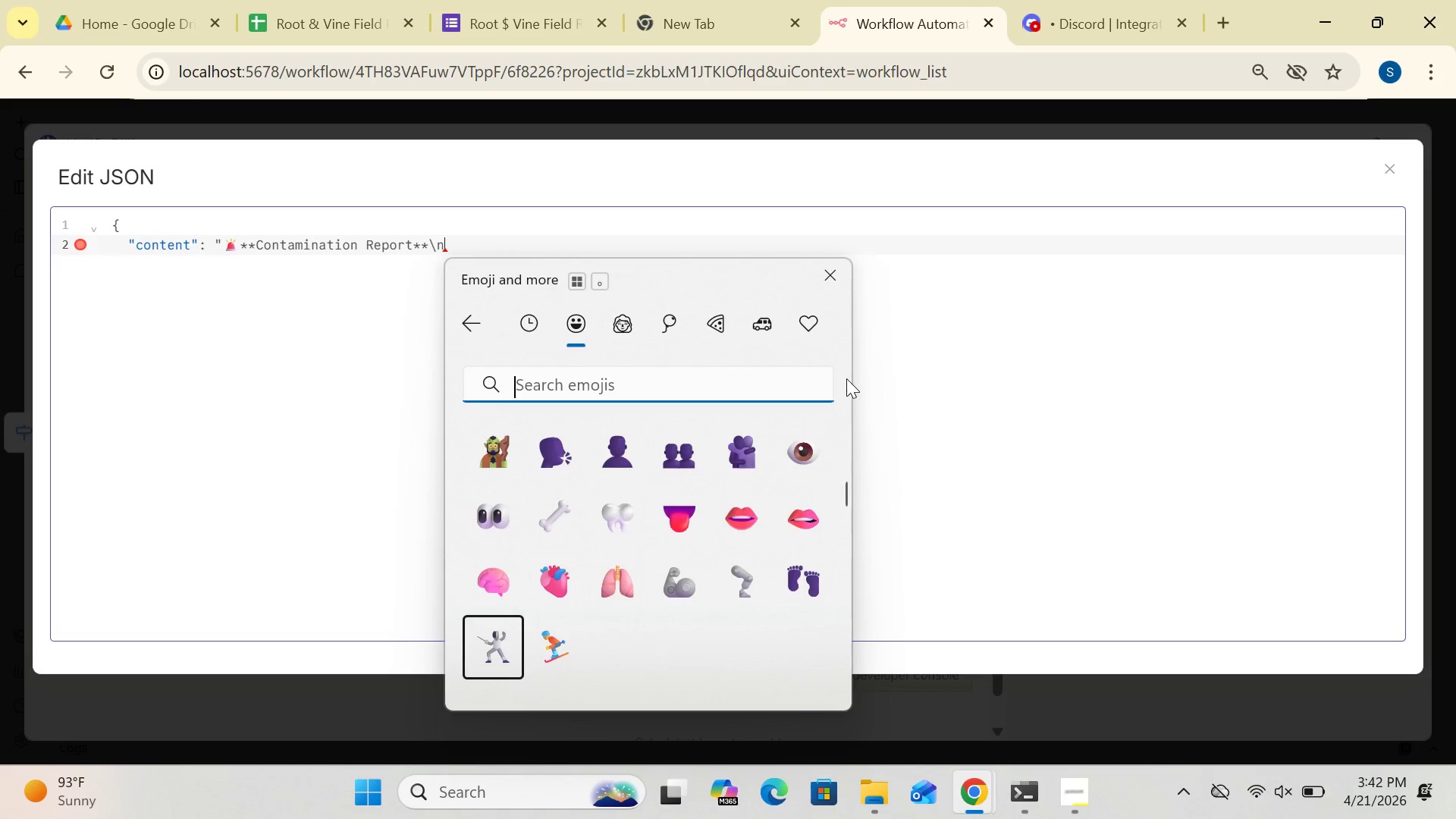 
key(ArrowDown)
 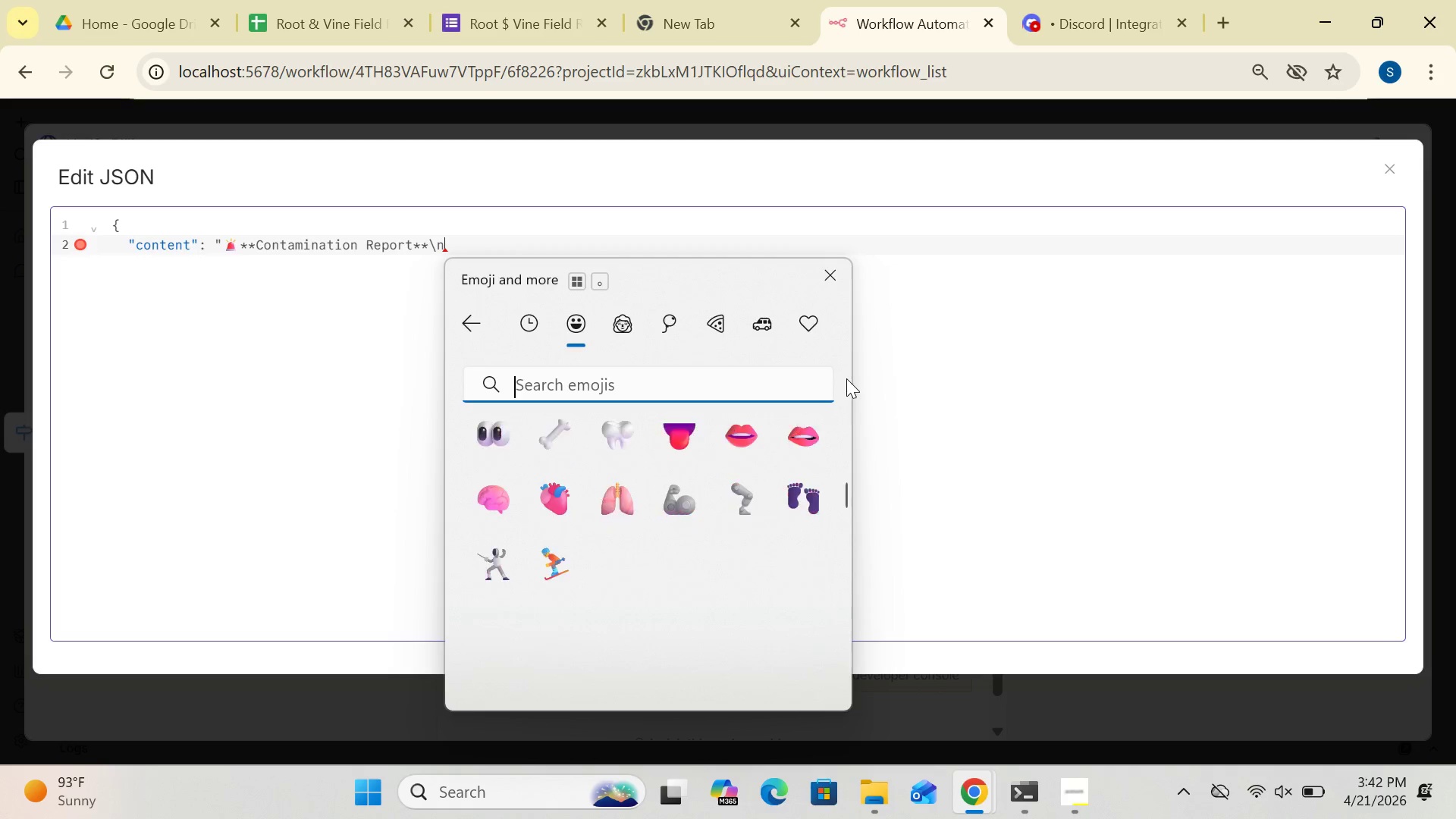 
key(ArrowDown)
 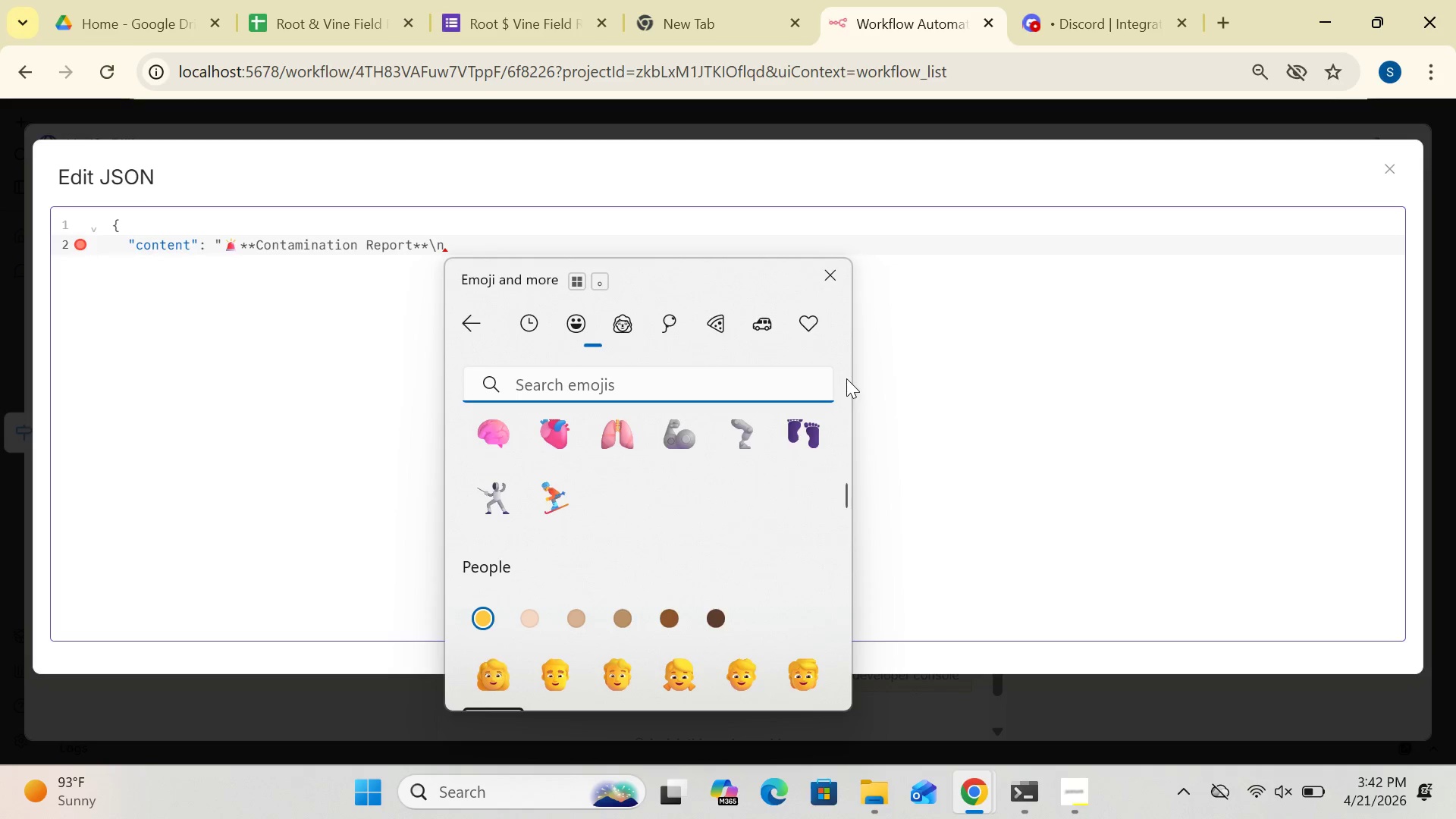 
key(ArrowDown)
 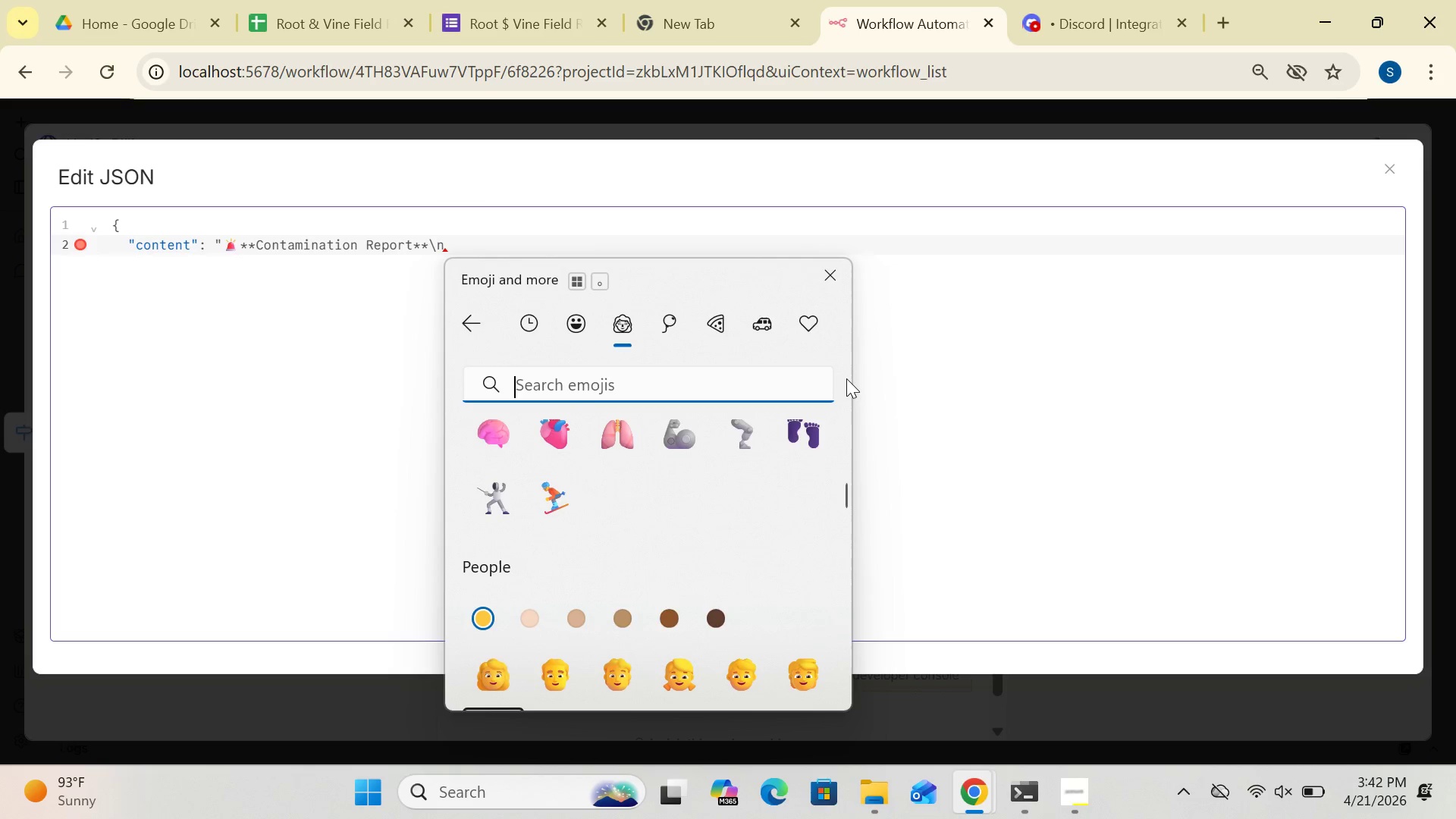 
key(ArrowDown)
 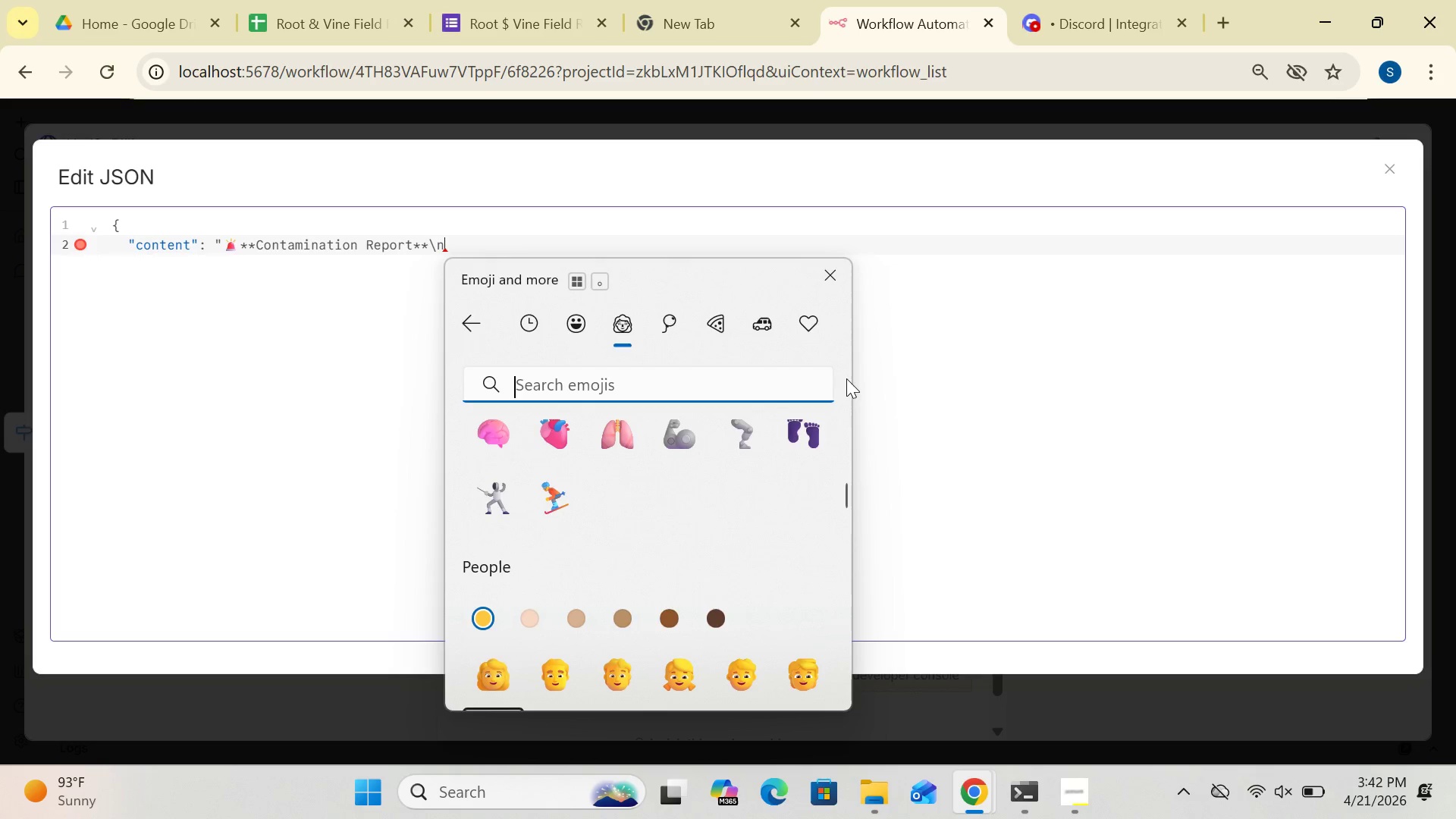 
key(ArrowDown)
 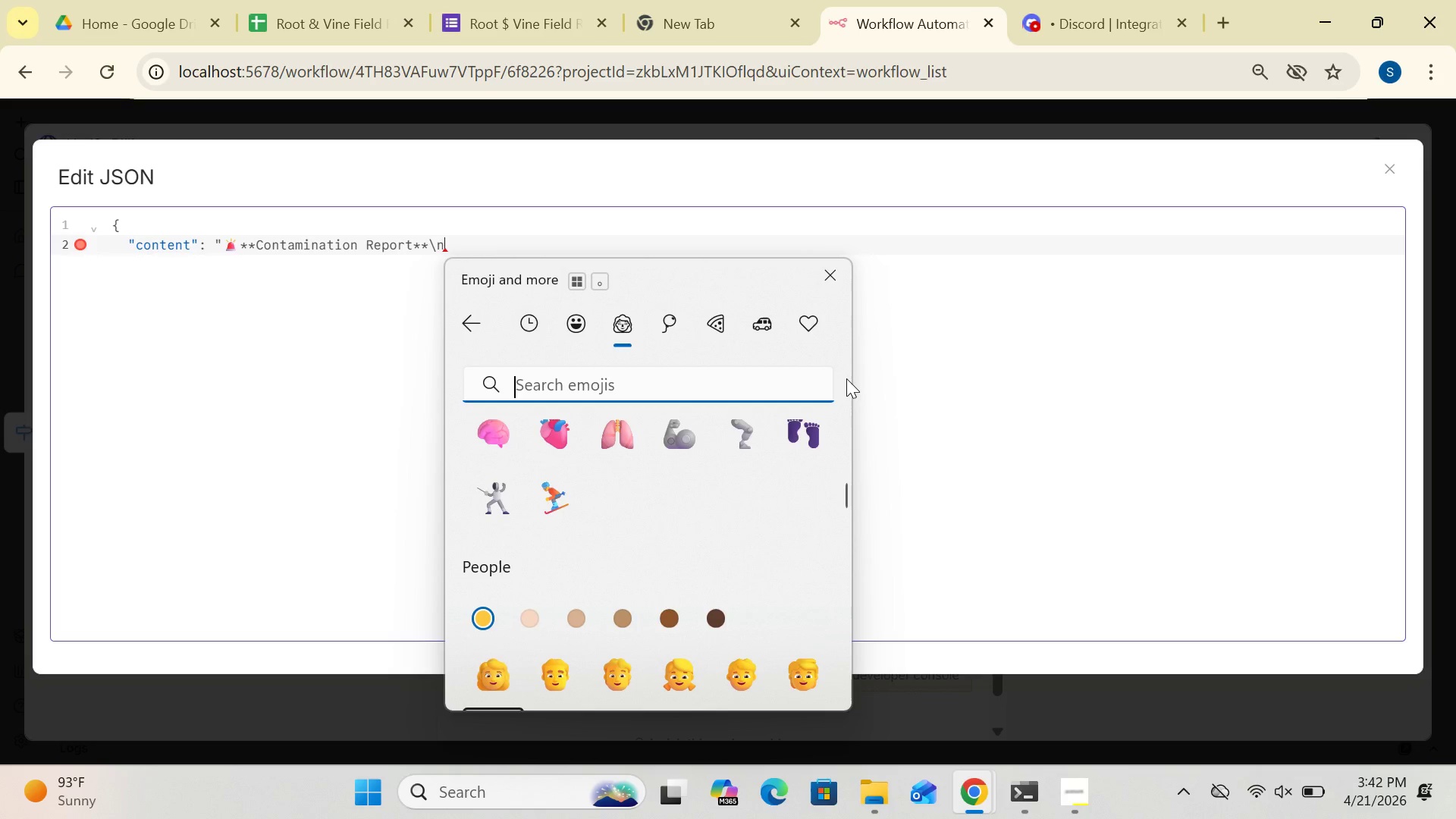 
key(ArrowDown)
 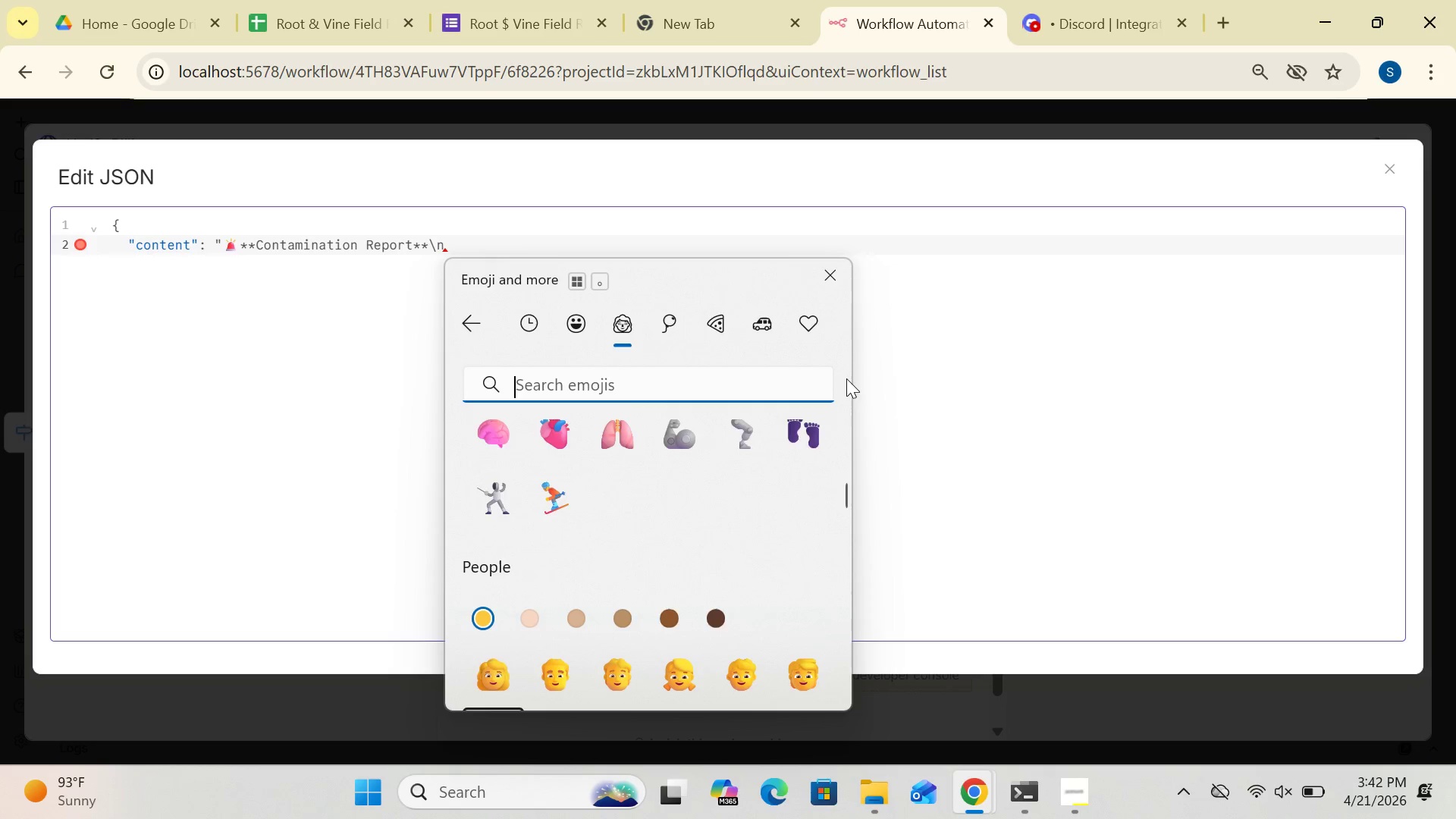 
key(ArrowDown)
 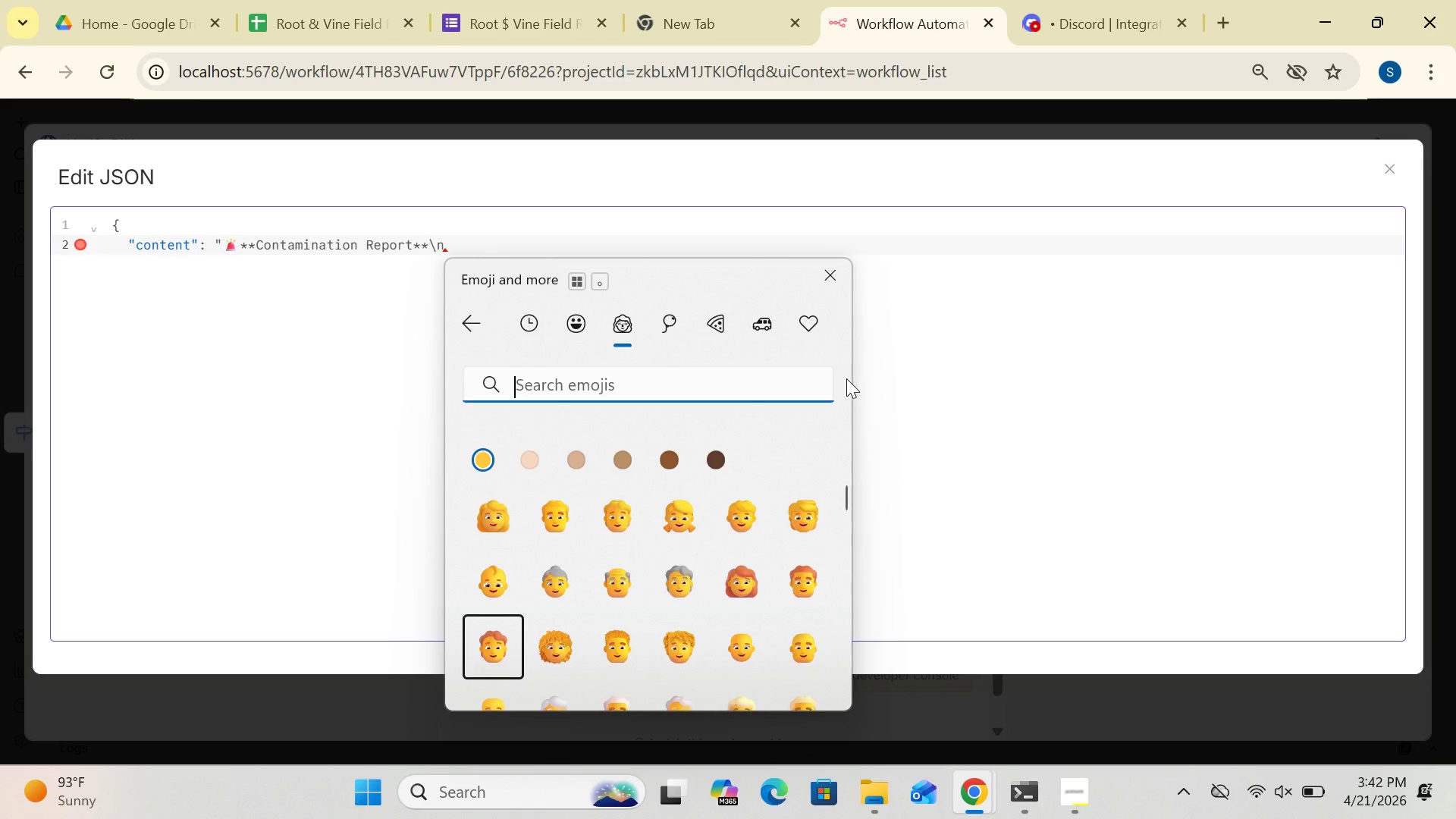 
key(ArrowDown)
 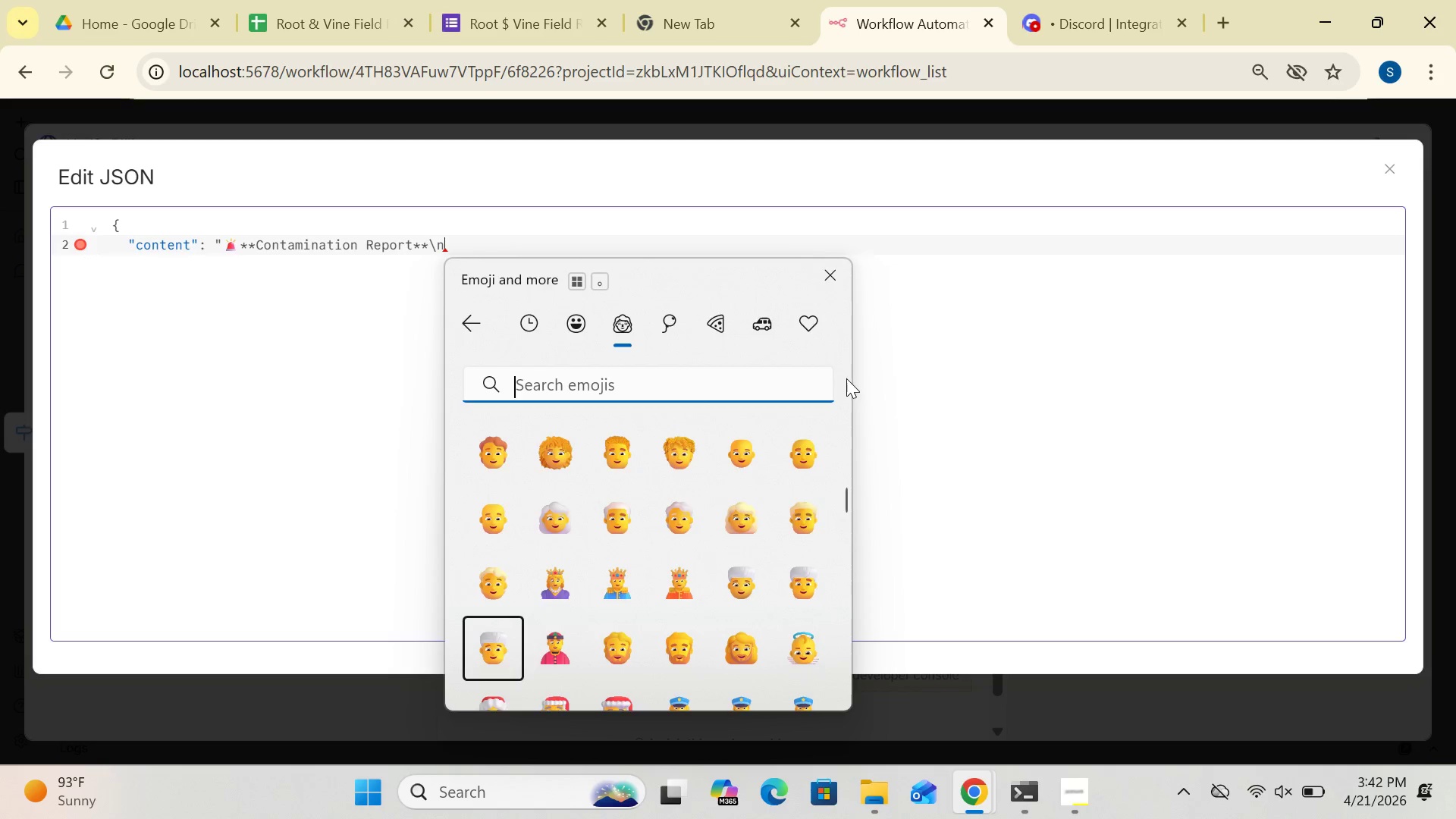 
key(ArrowDown)
 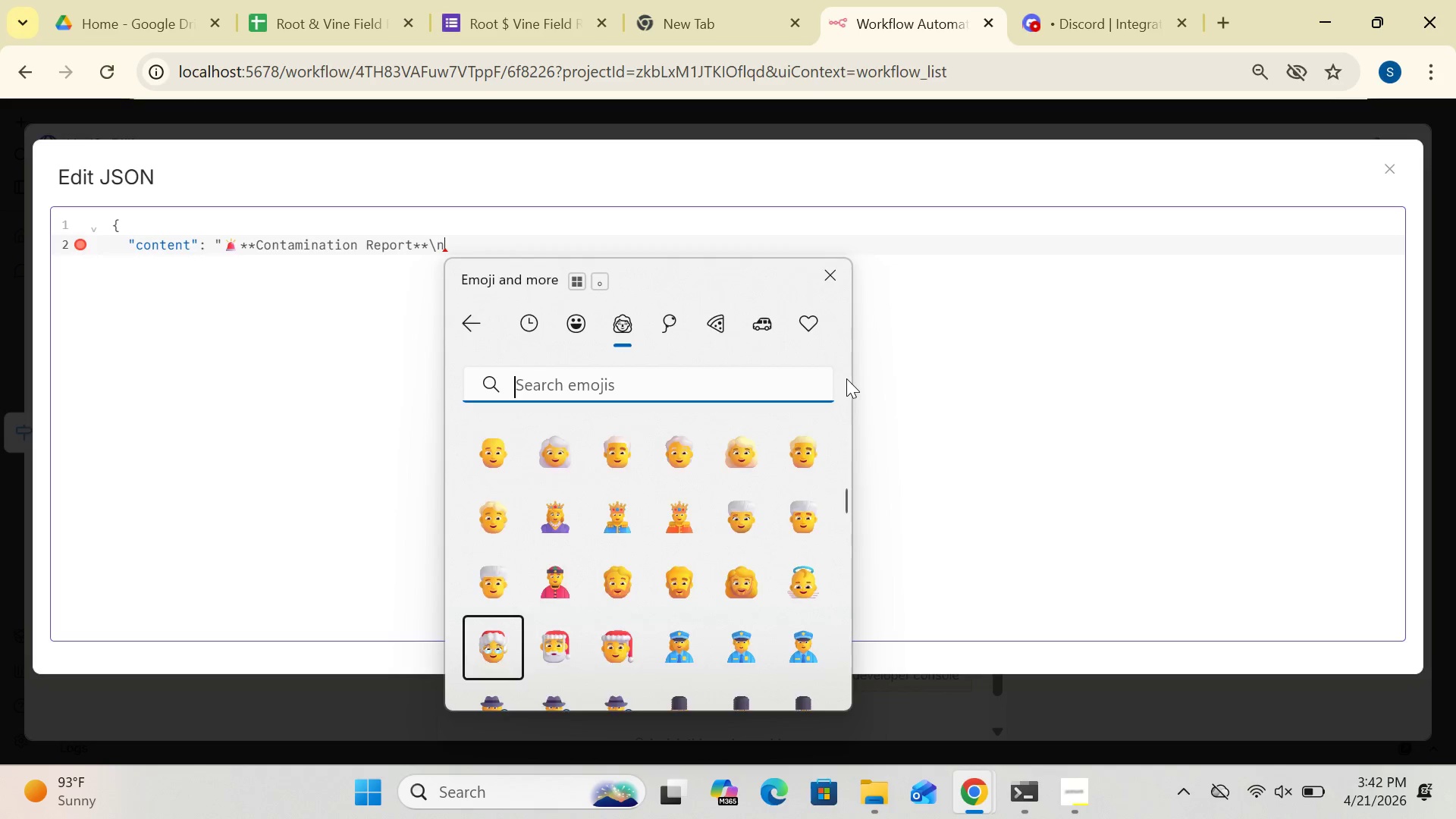 
key(ArrowDown)
 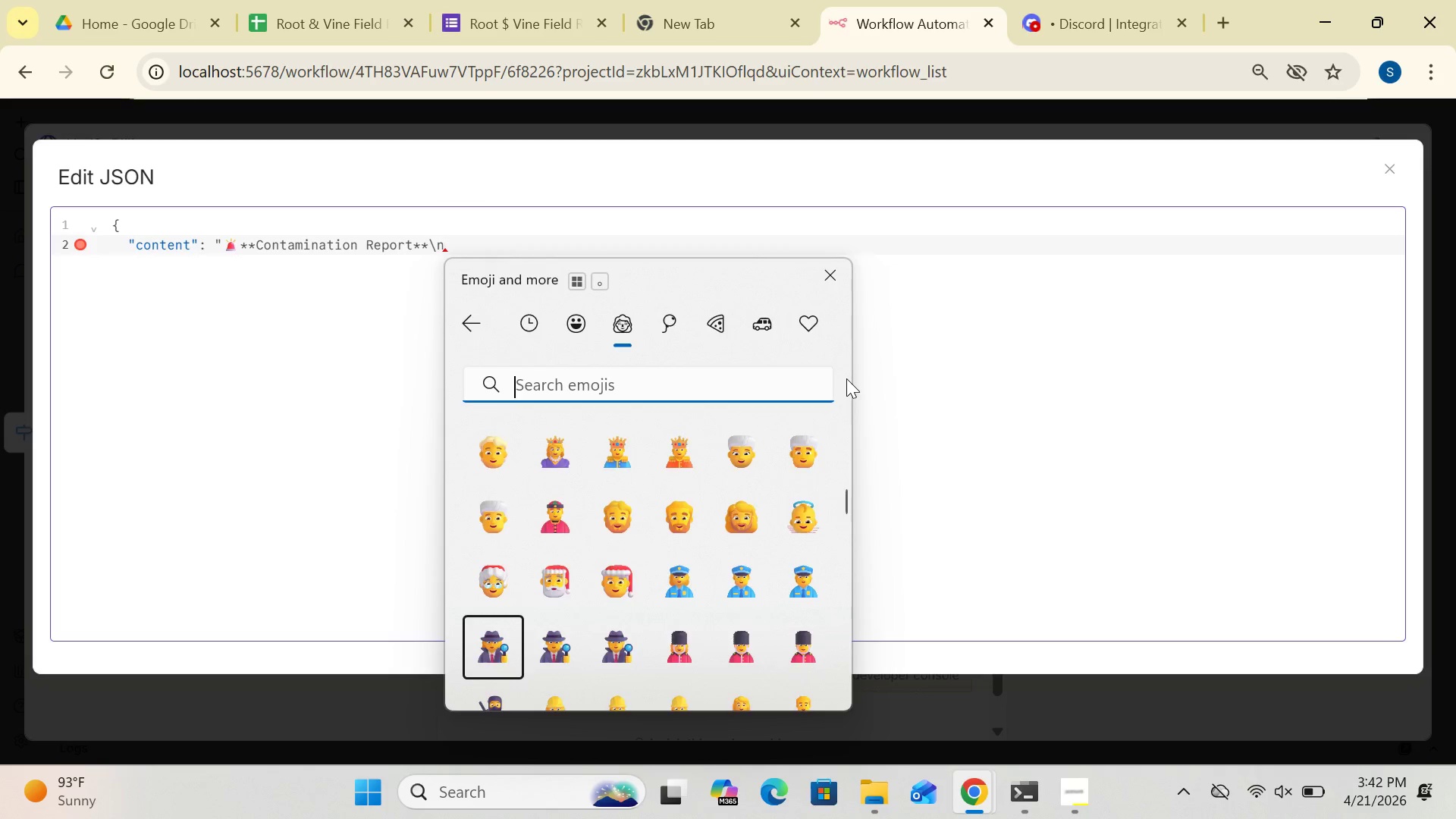 
key(ArrowDown)
 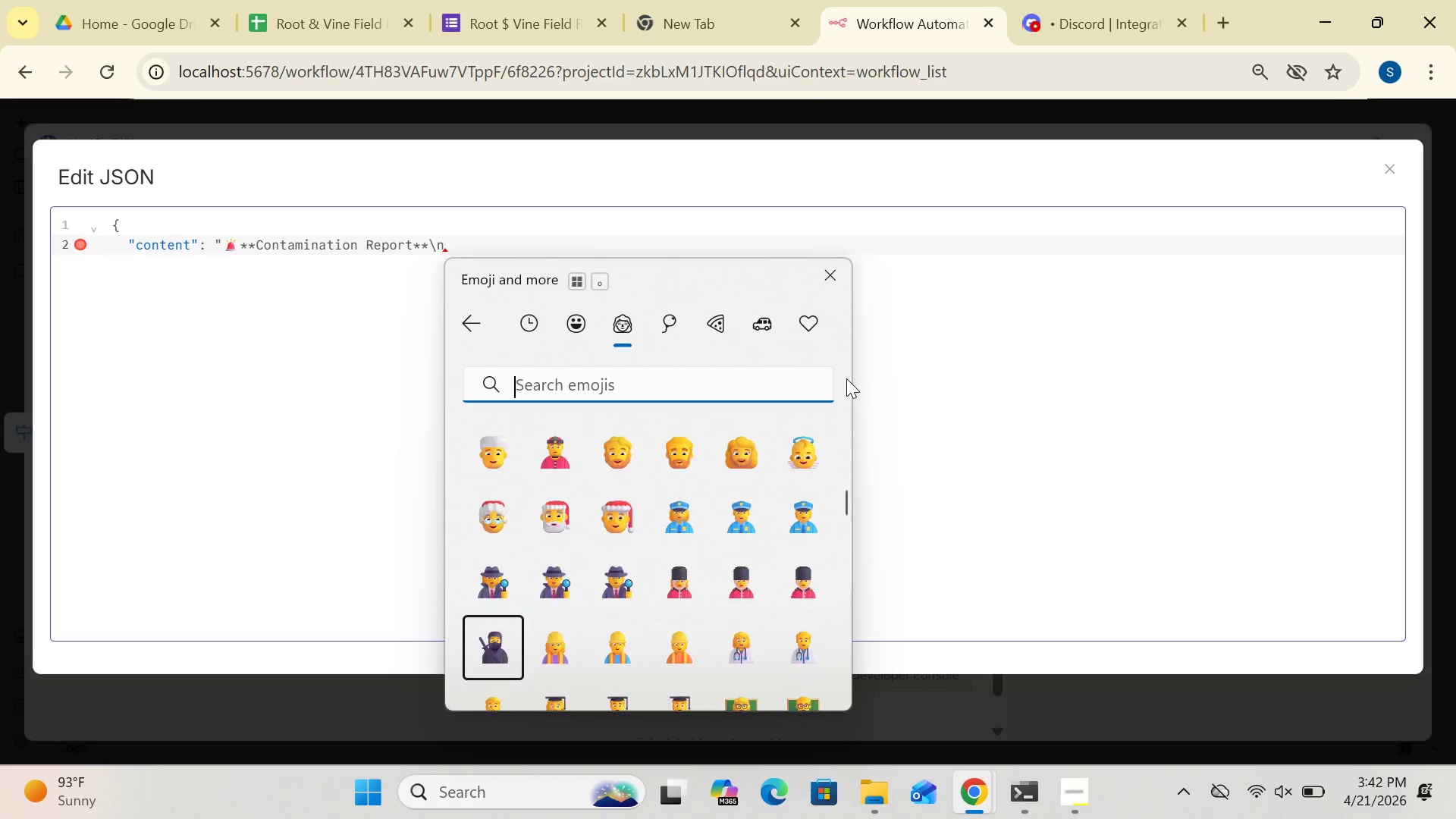 
key(ArrowDown)
 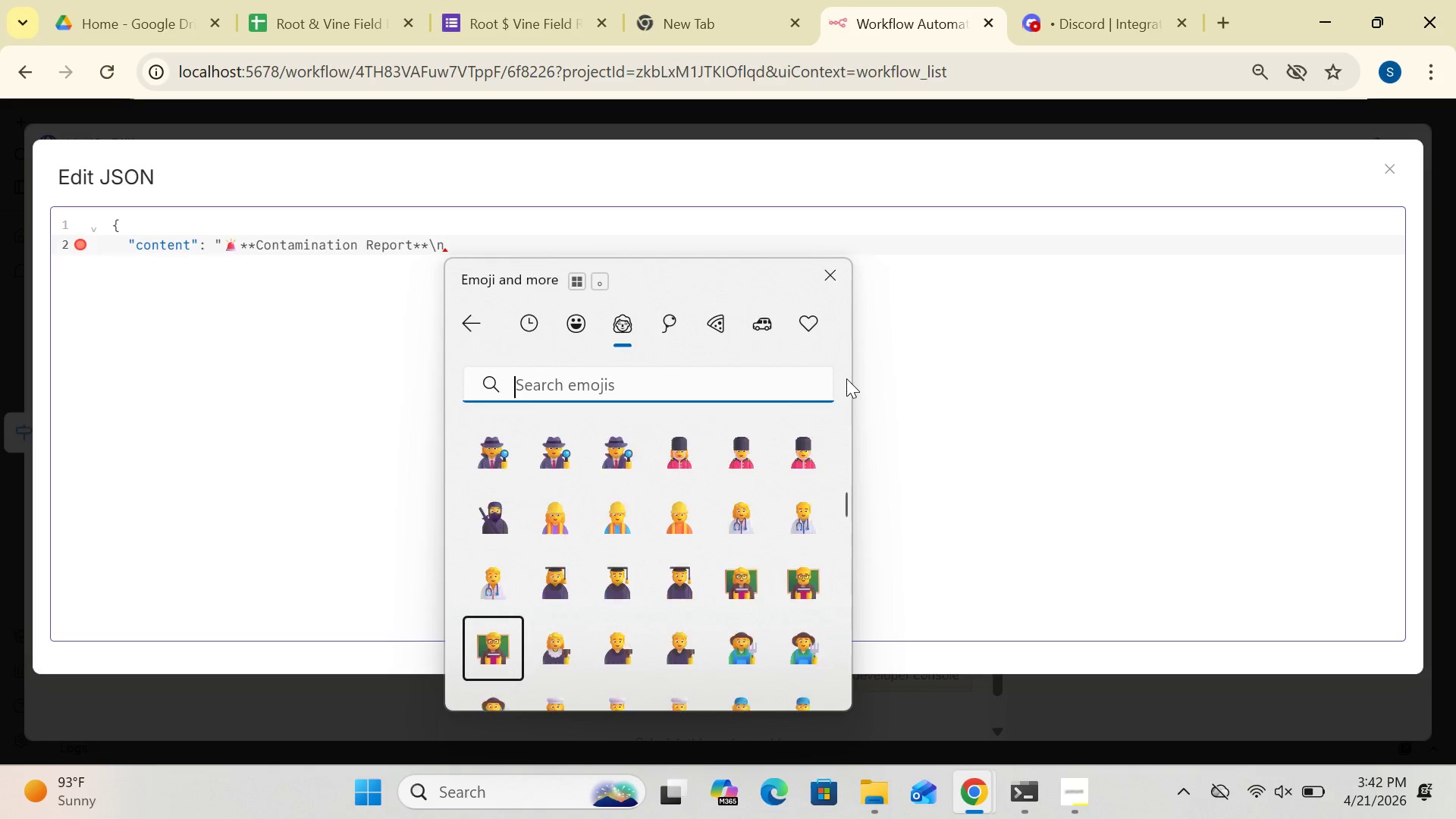 
key(ArrowDown)
 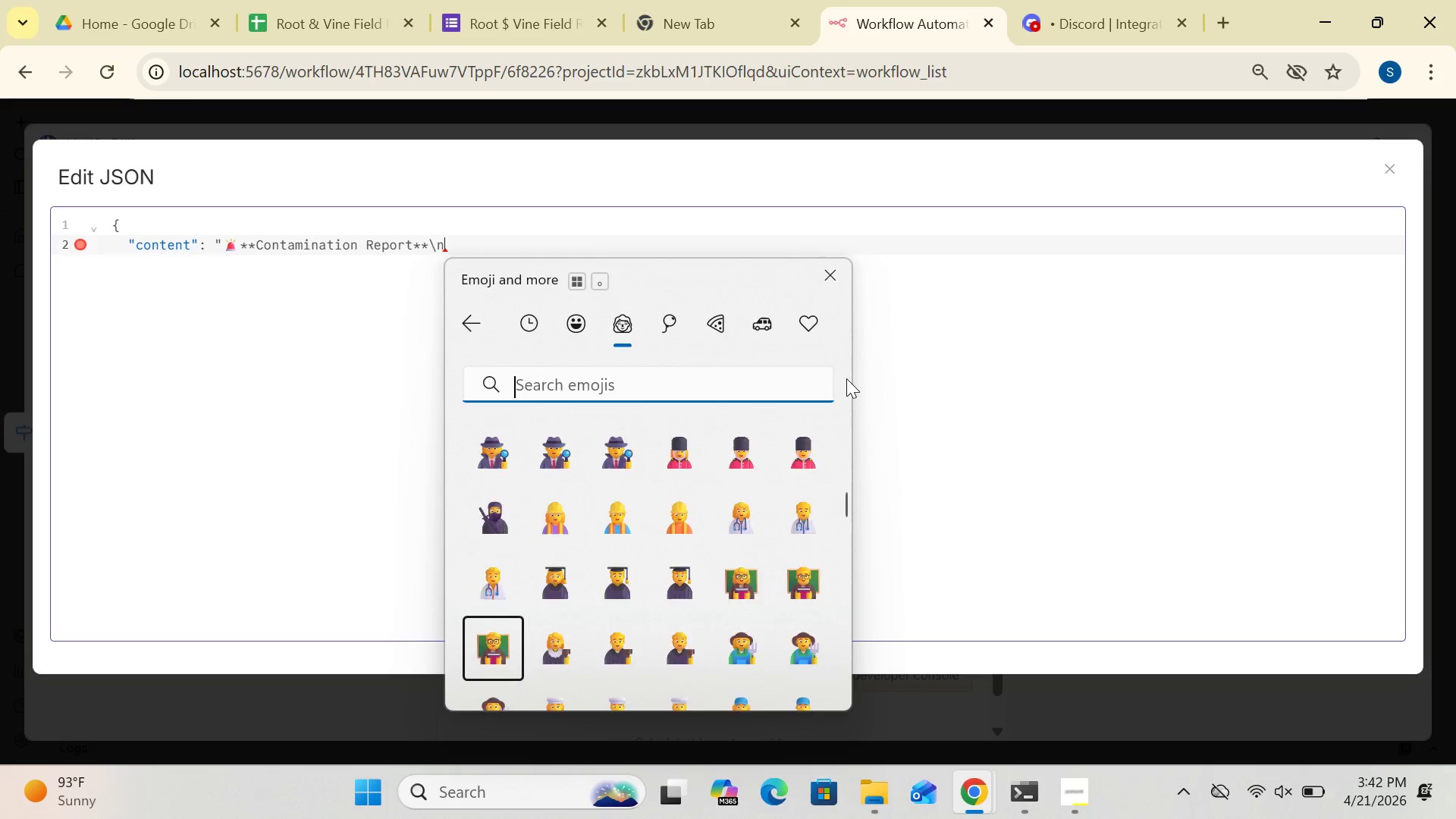 
key(ArrowDown)
 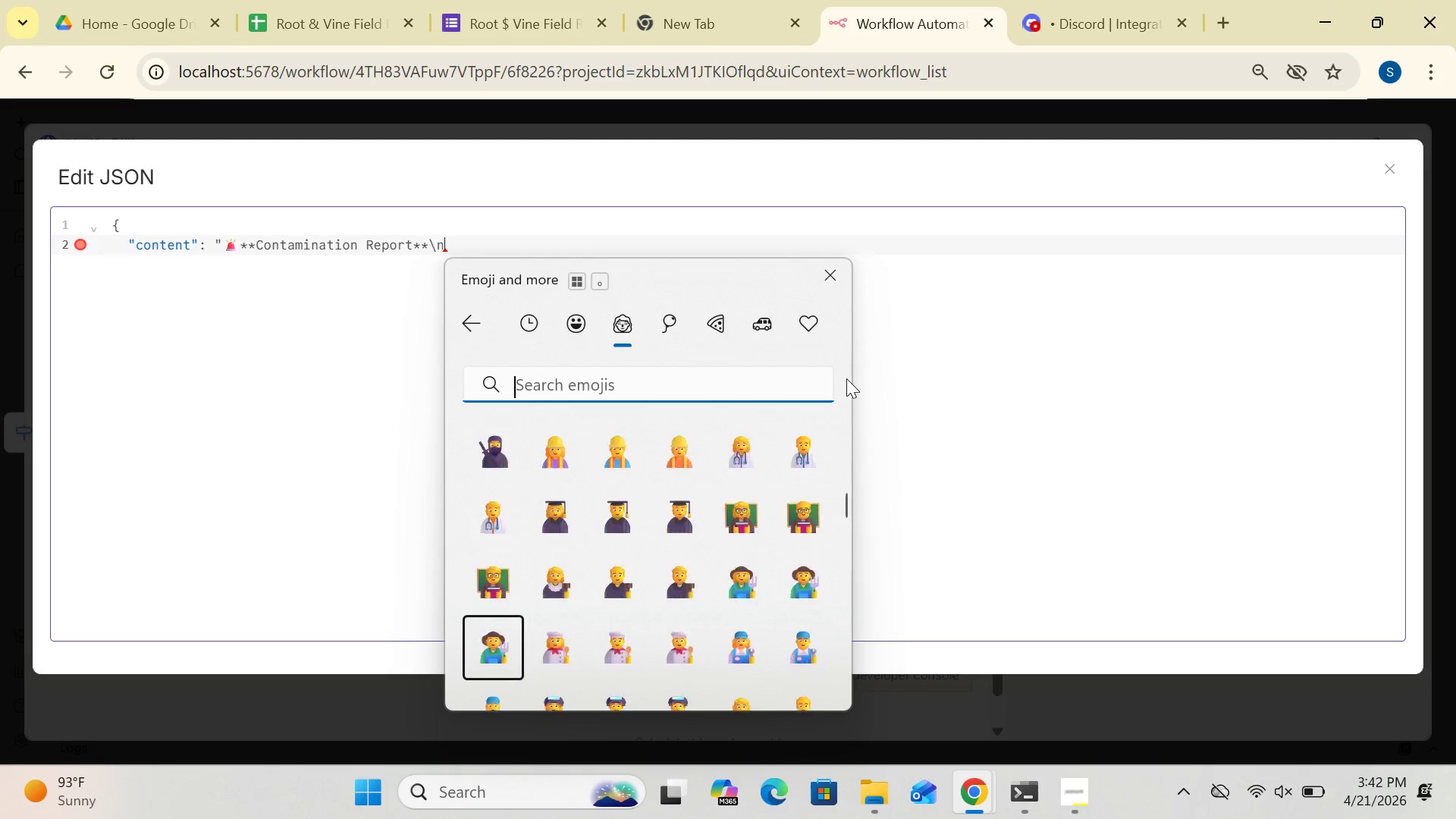 
key(ArrowDown)
 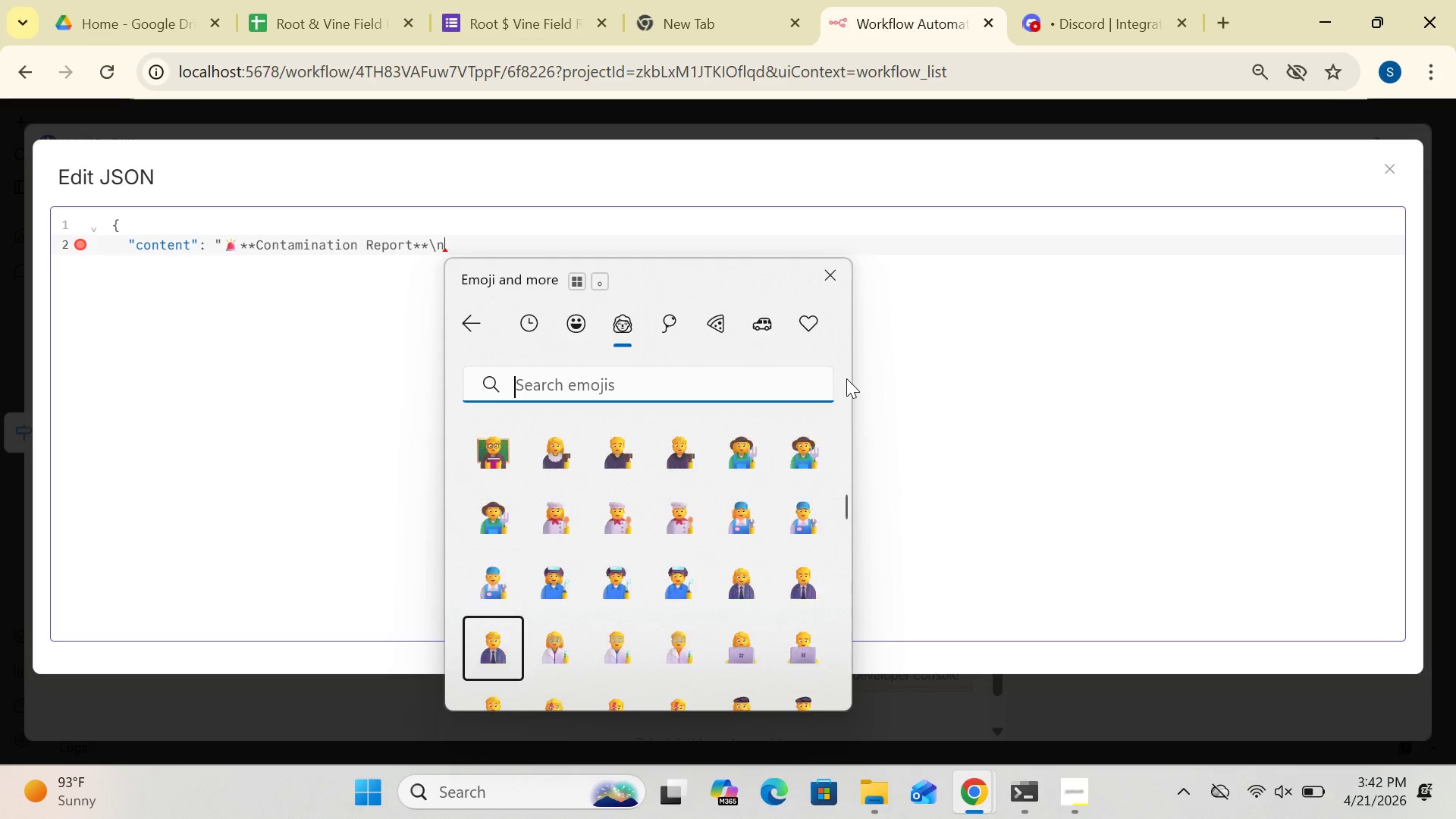 
key(ArrowDown)
 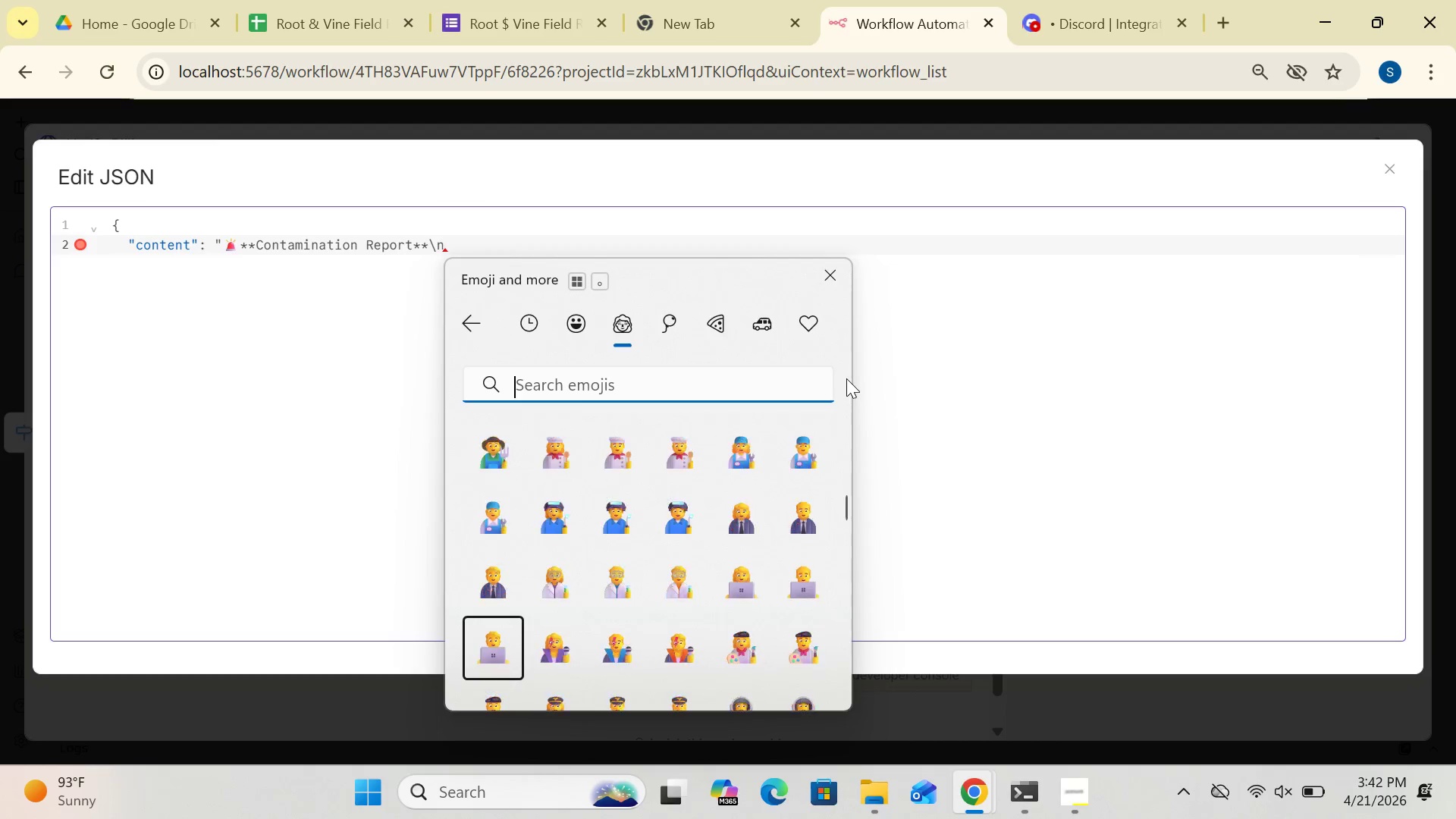 
key(ArrowDown)
 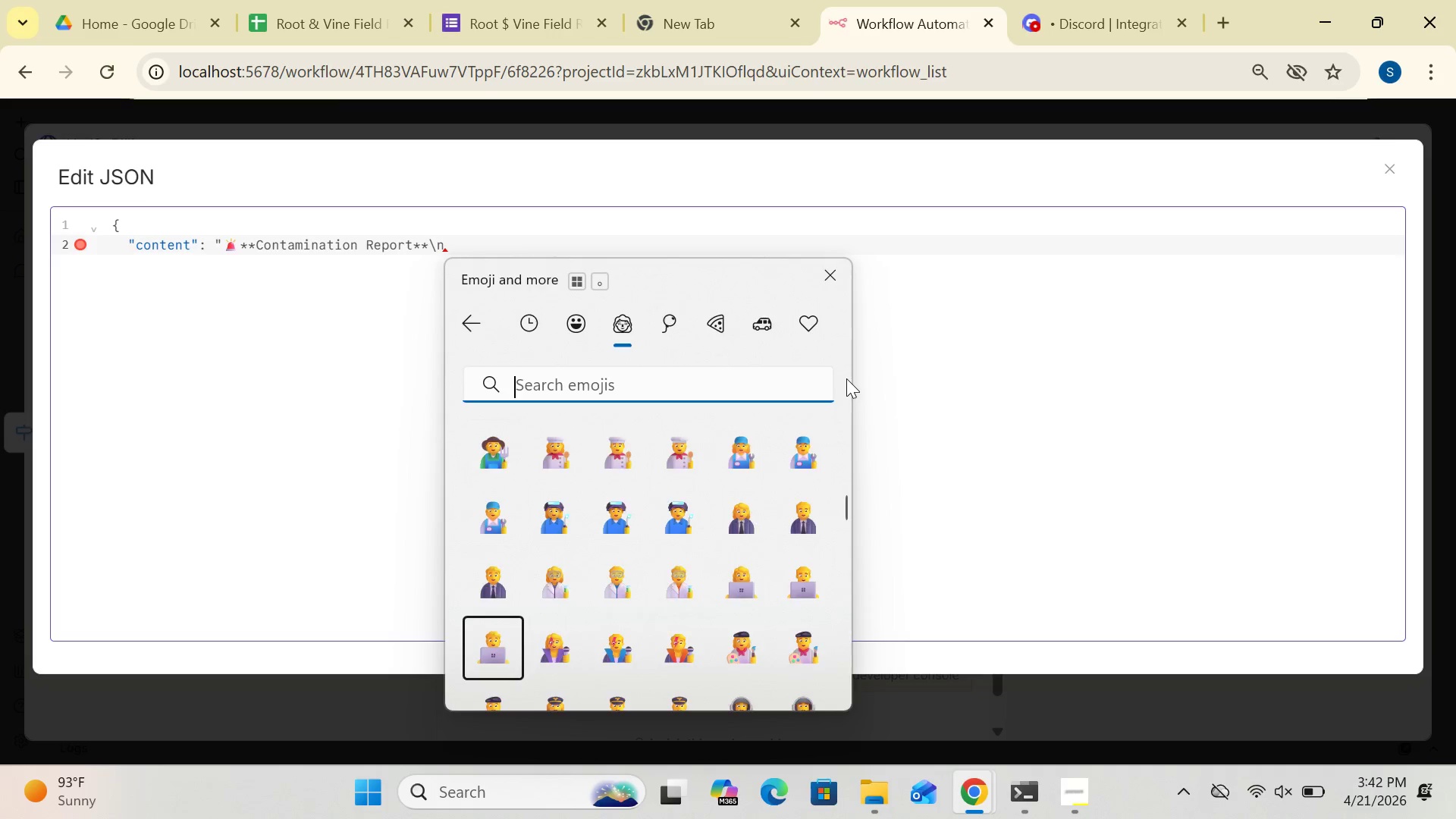 
key(ArrowDown)
 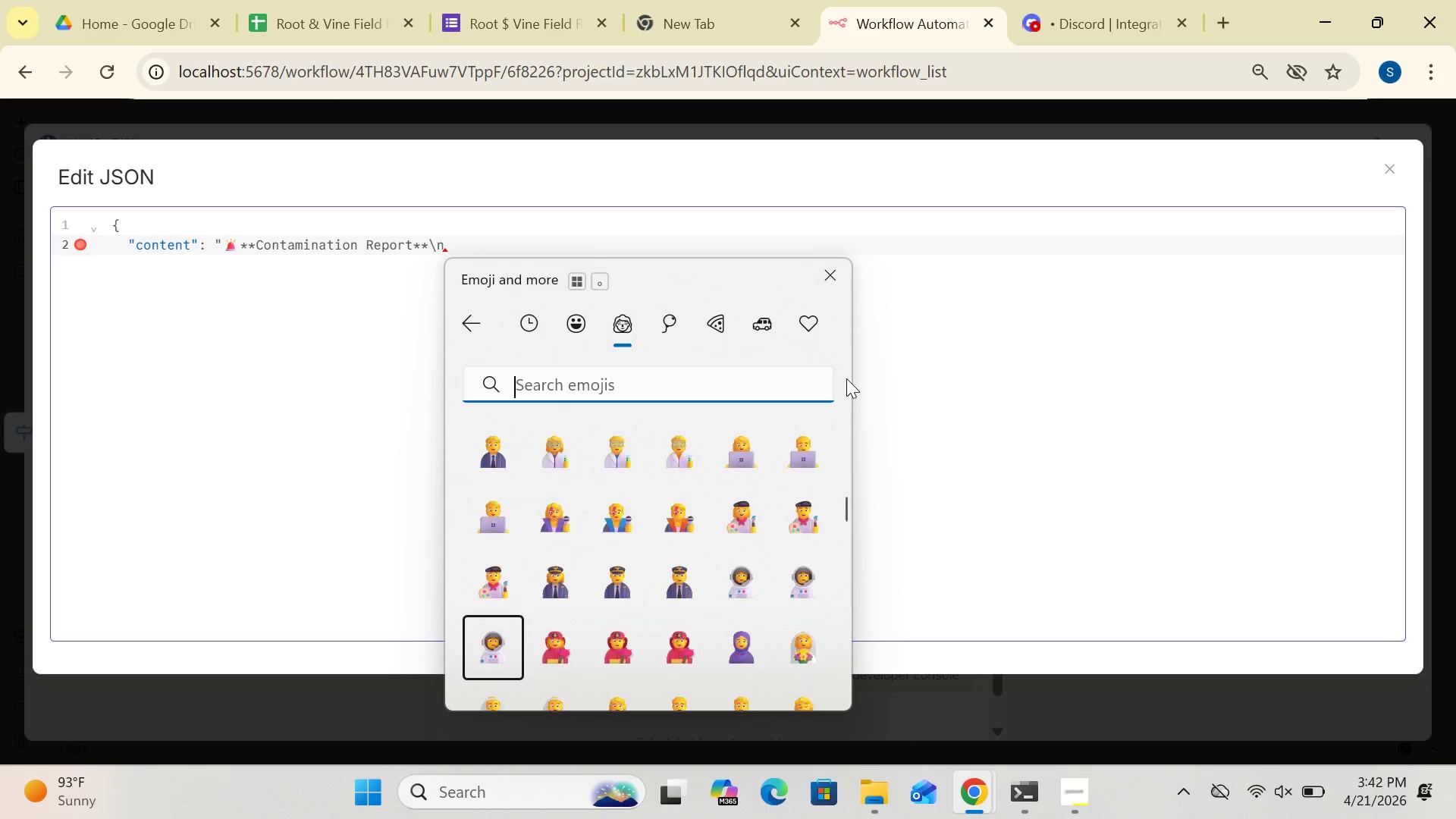 
key(ArrowDown)
 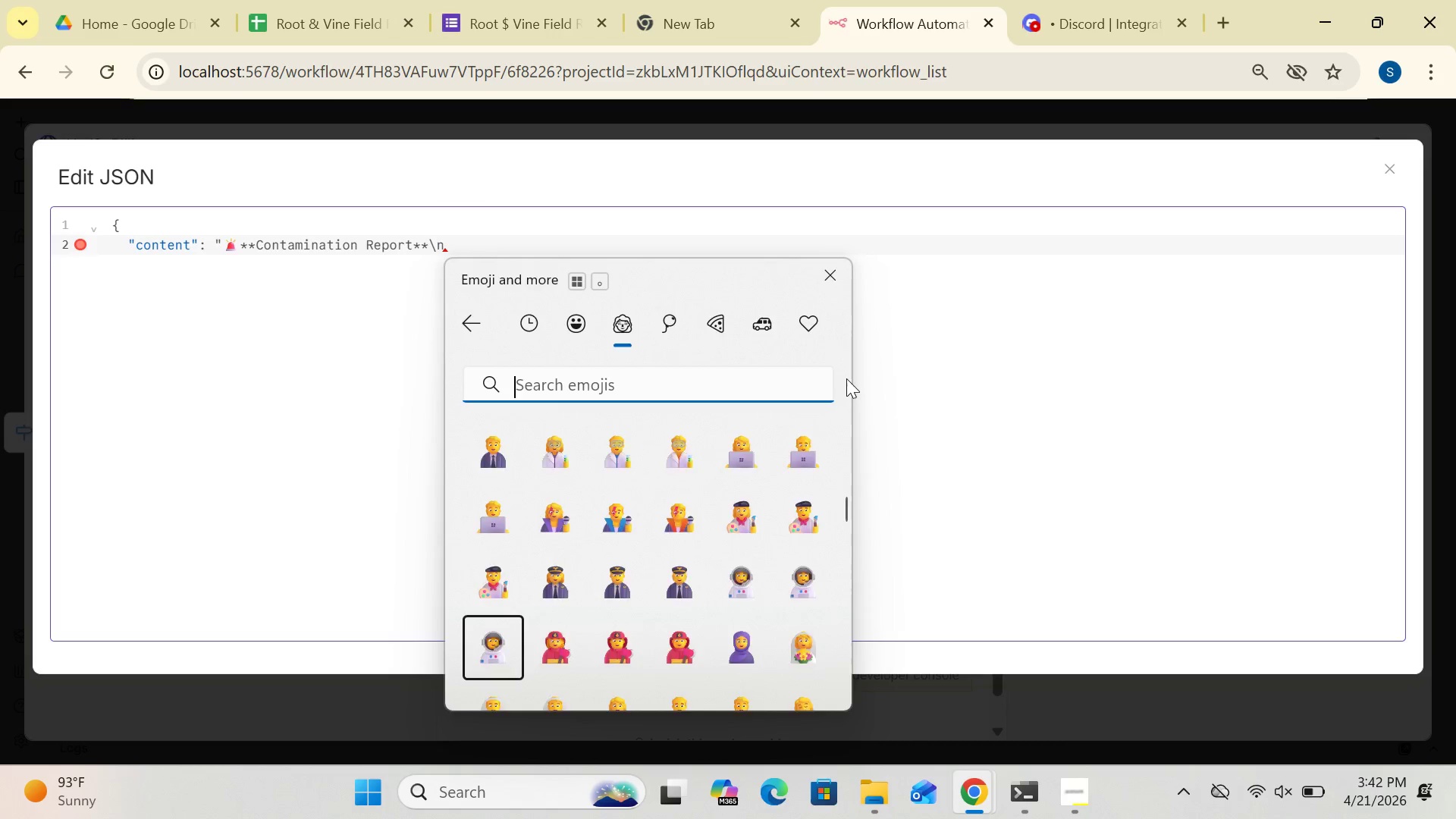 
key(ArrowDown)
 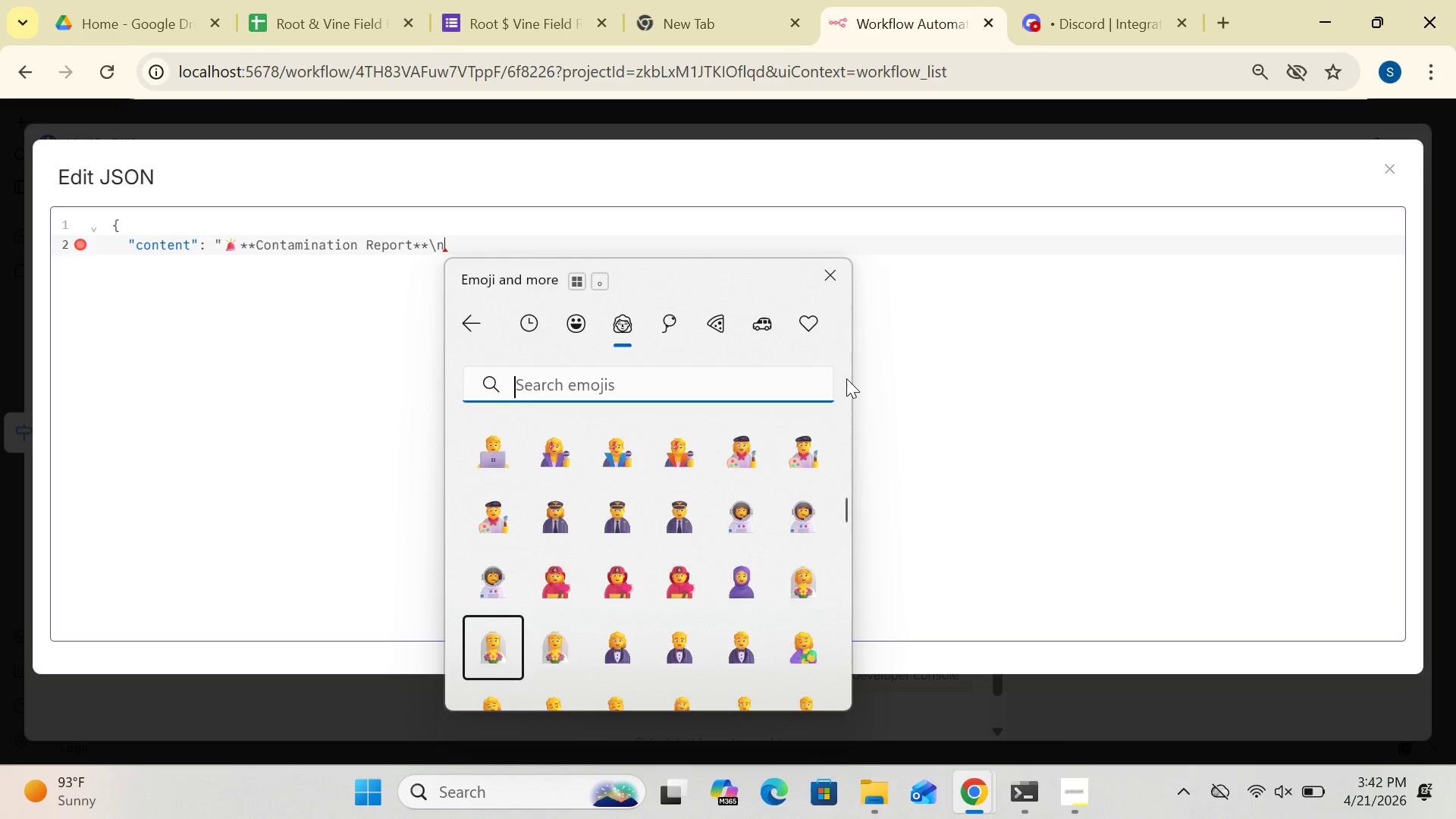 
key(ArrowDown)
 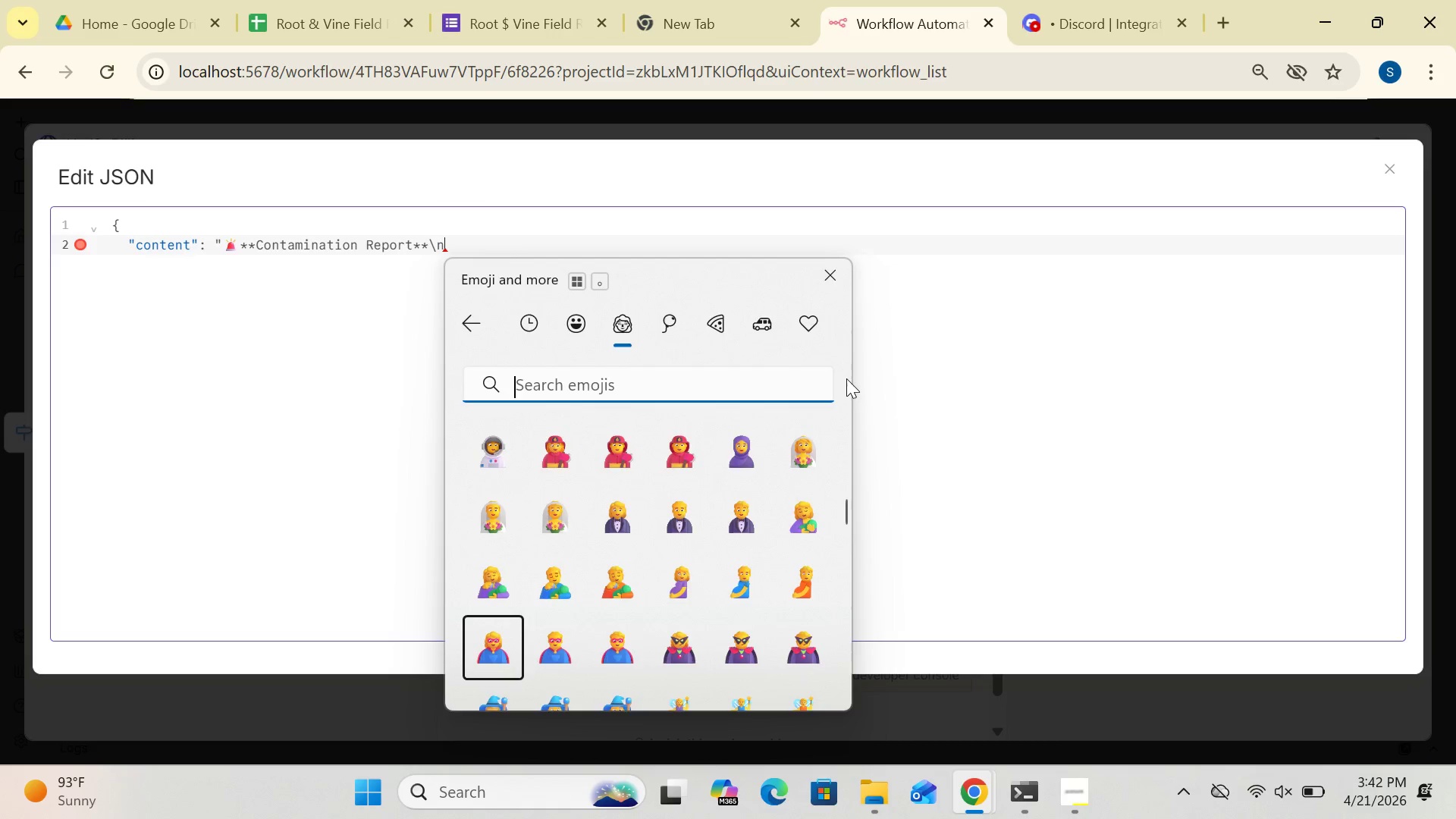 
key(ArrowDown)
 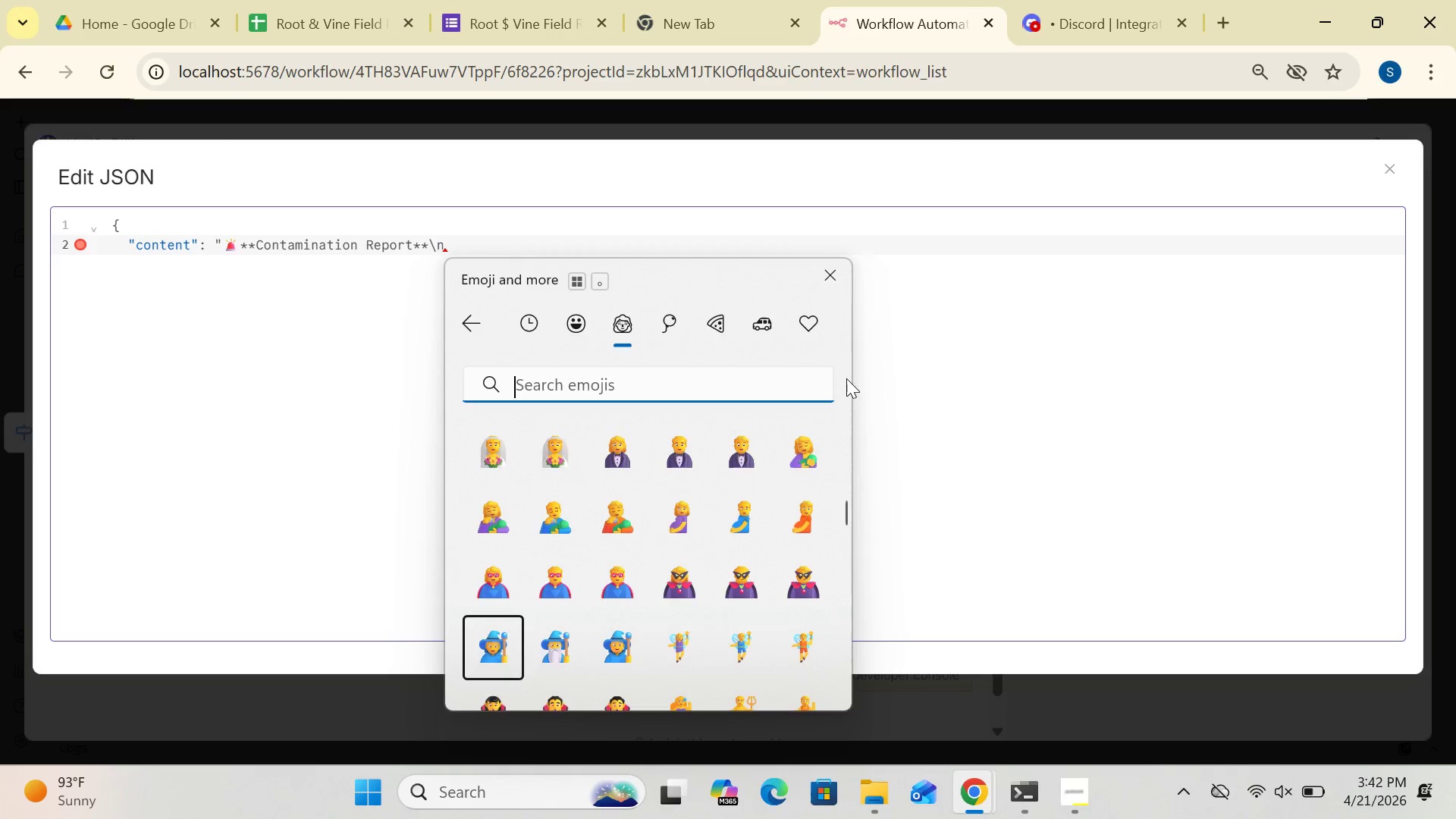 
hold_key(key=ArrowDown, duration=1.5)
 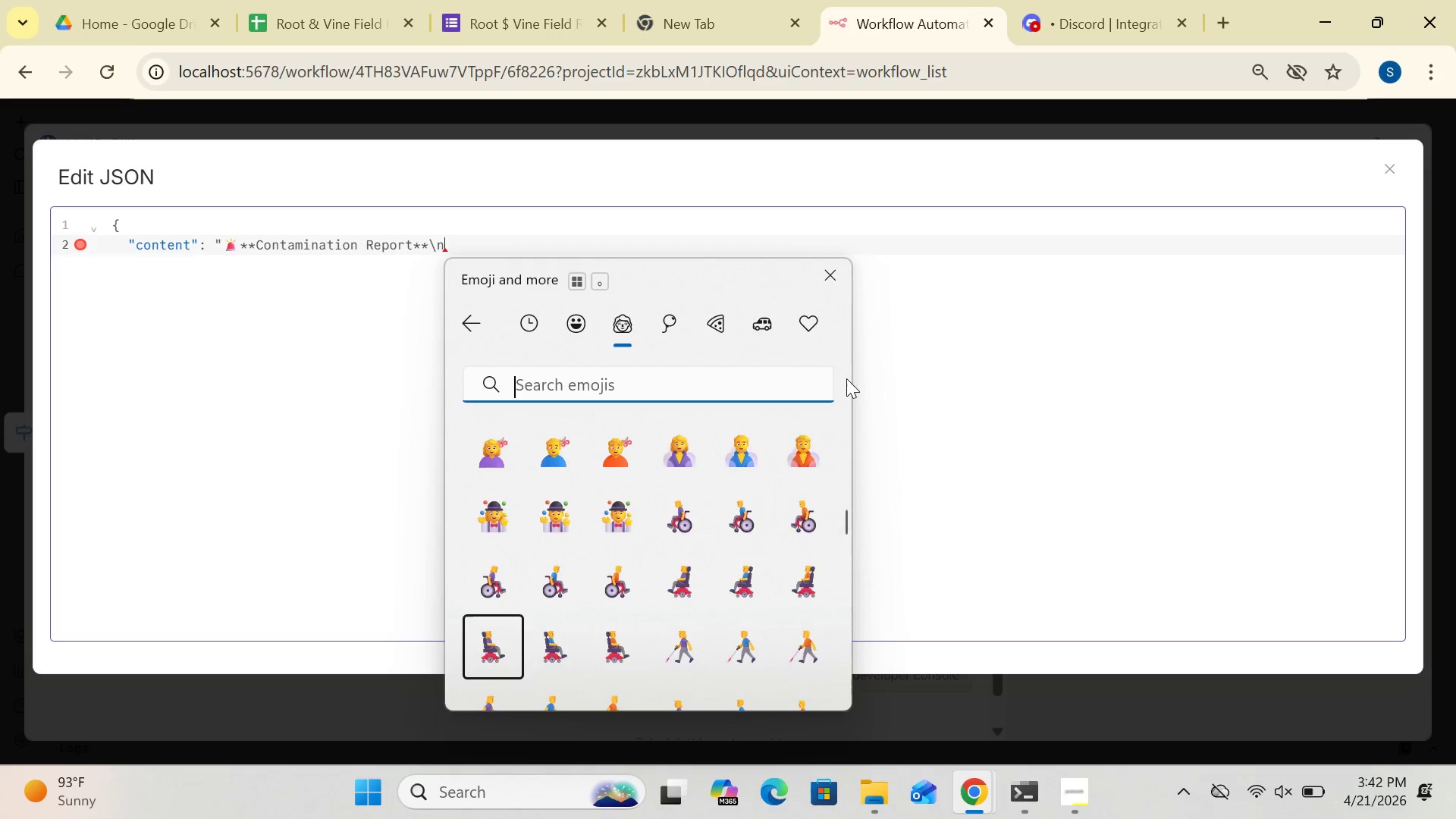 
hold_key(key=ArrowDown, duration=1.5)
 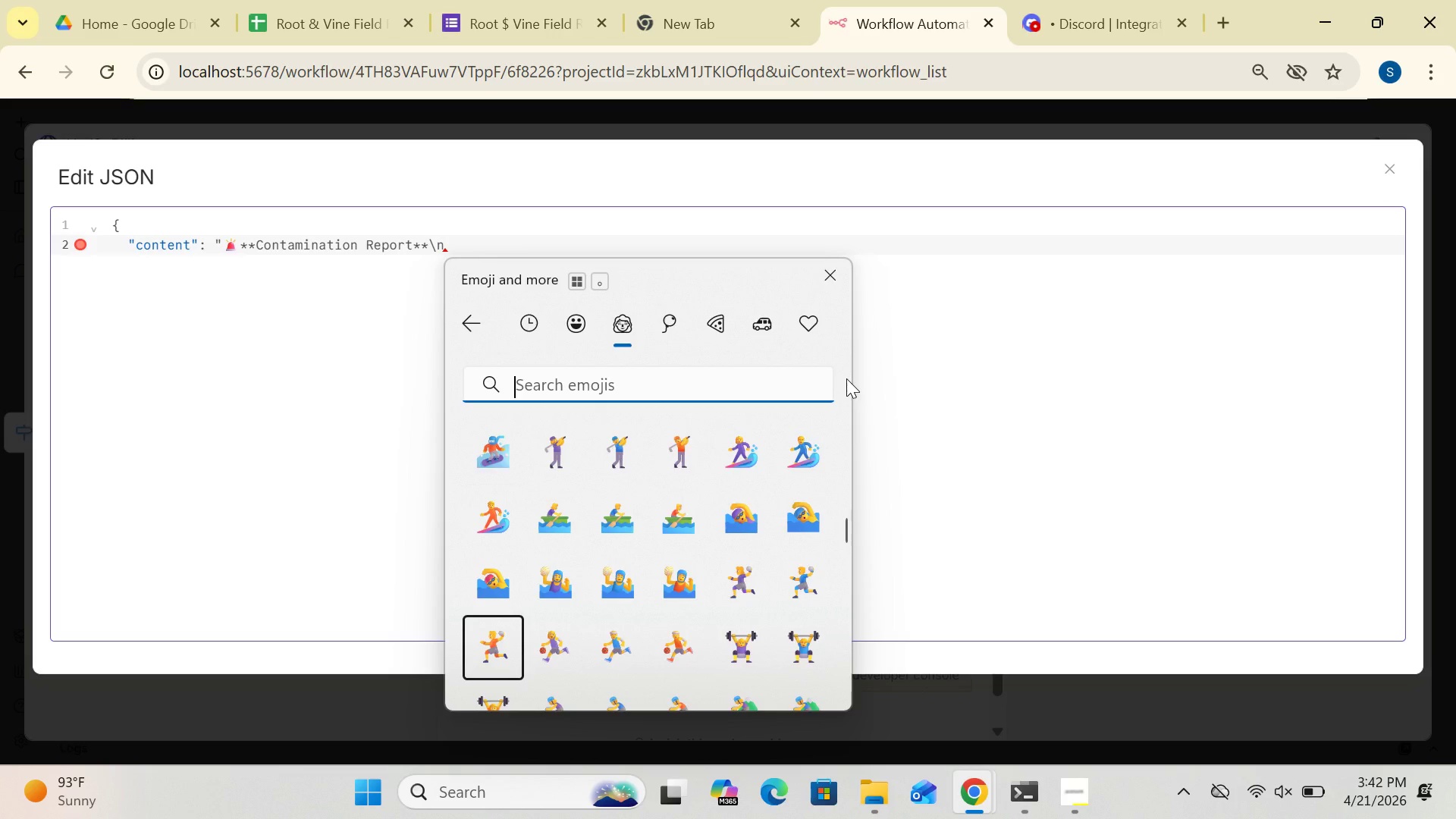 
hold_key(key=ArrowDown, duration=1.5)
 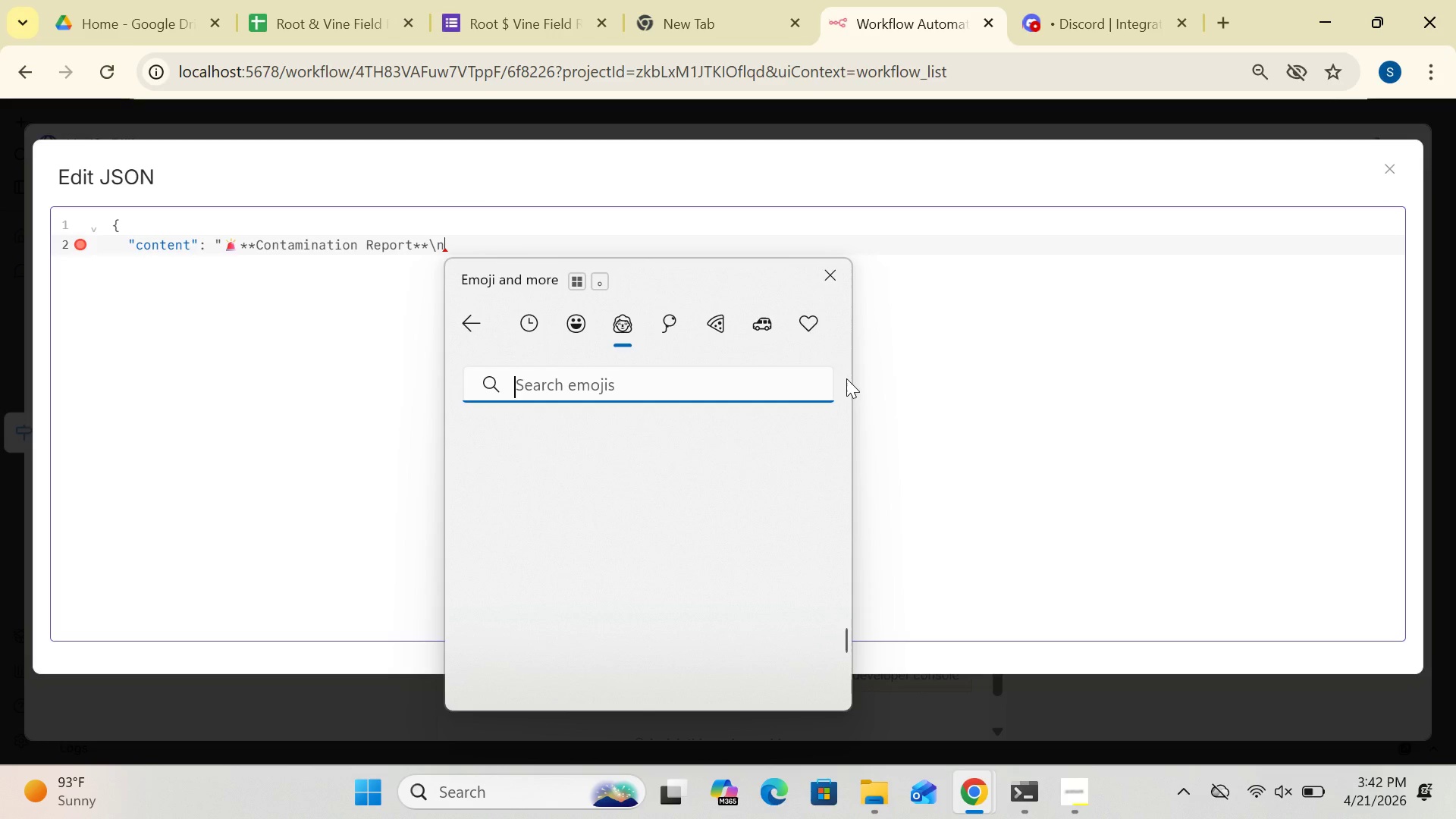 
hold_key(key=ArrowDown, duration=0.61)
 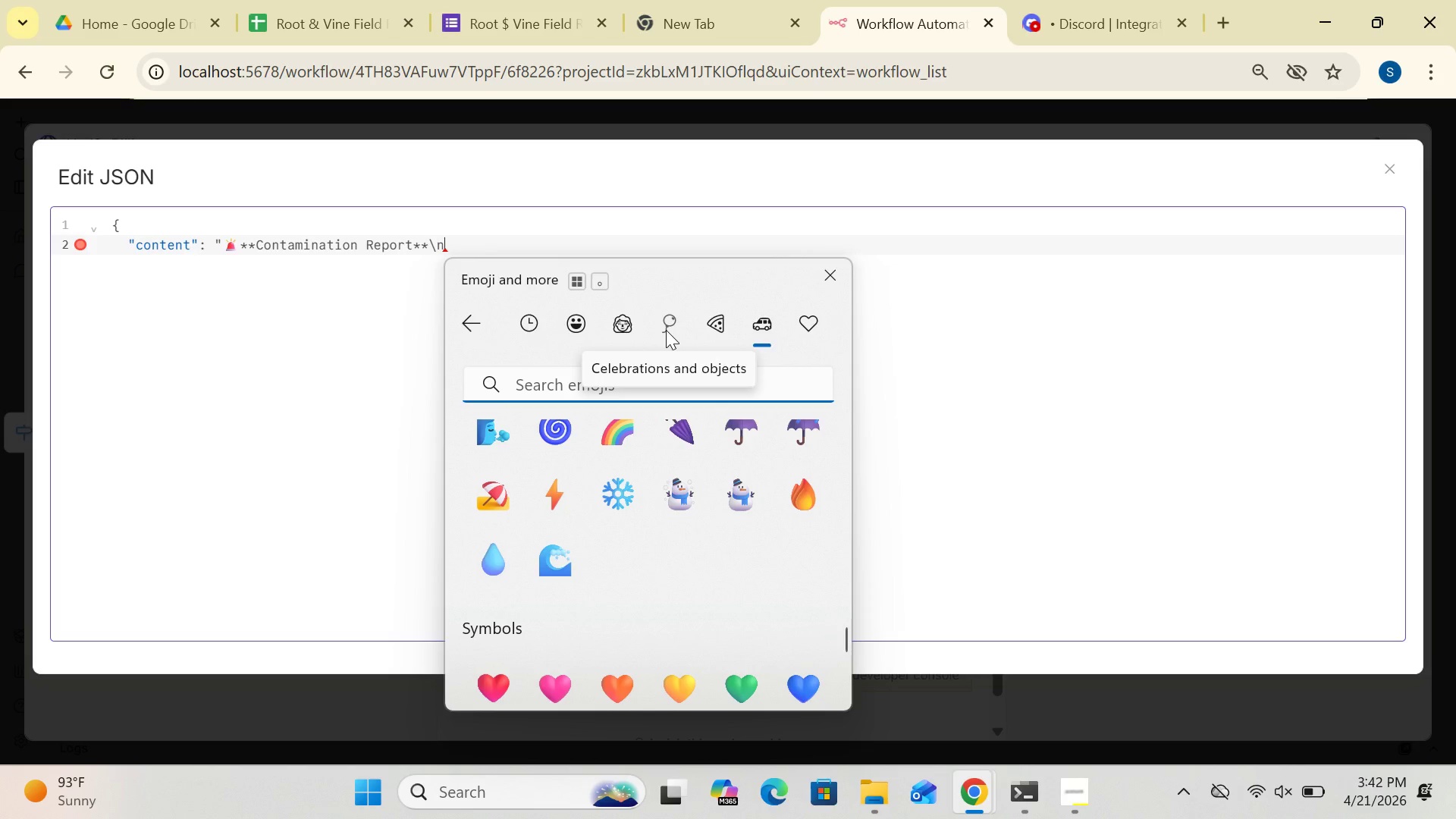 
wait(6.48)
 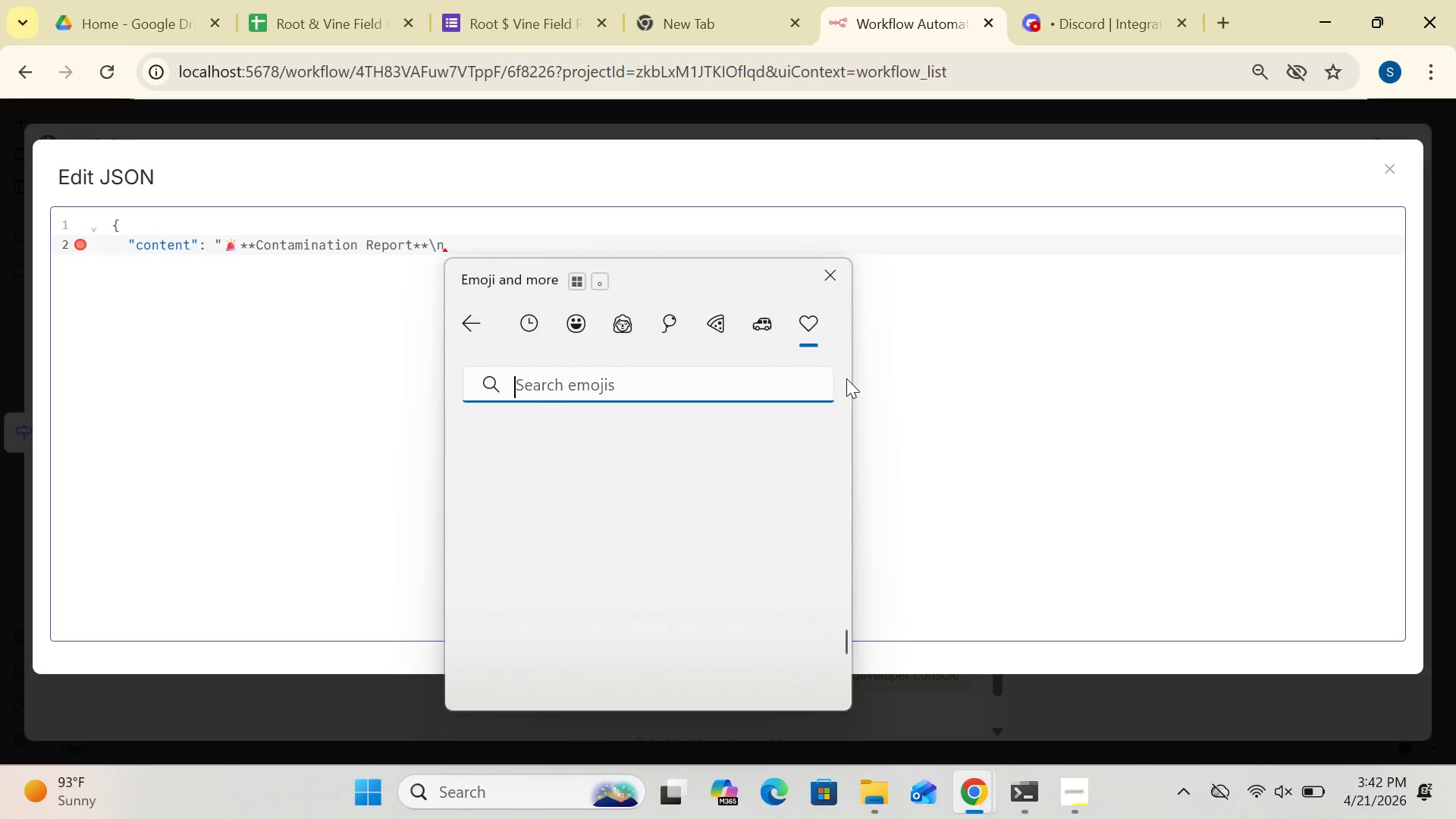 
key(ArrowDown)
 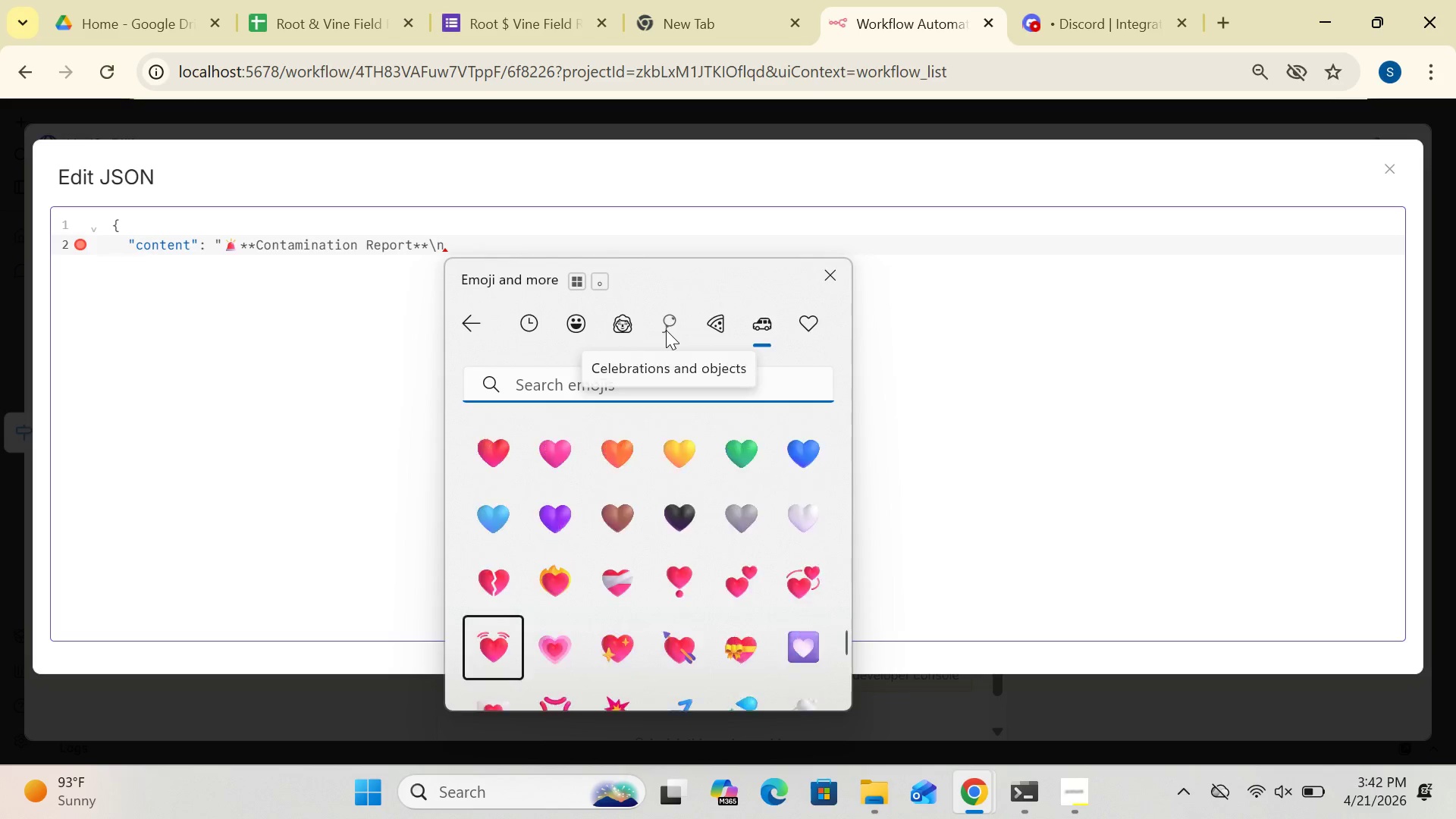 
key(ArrowDown)
 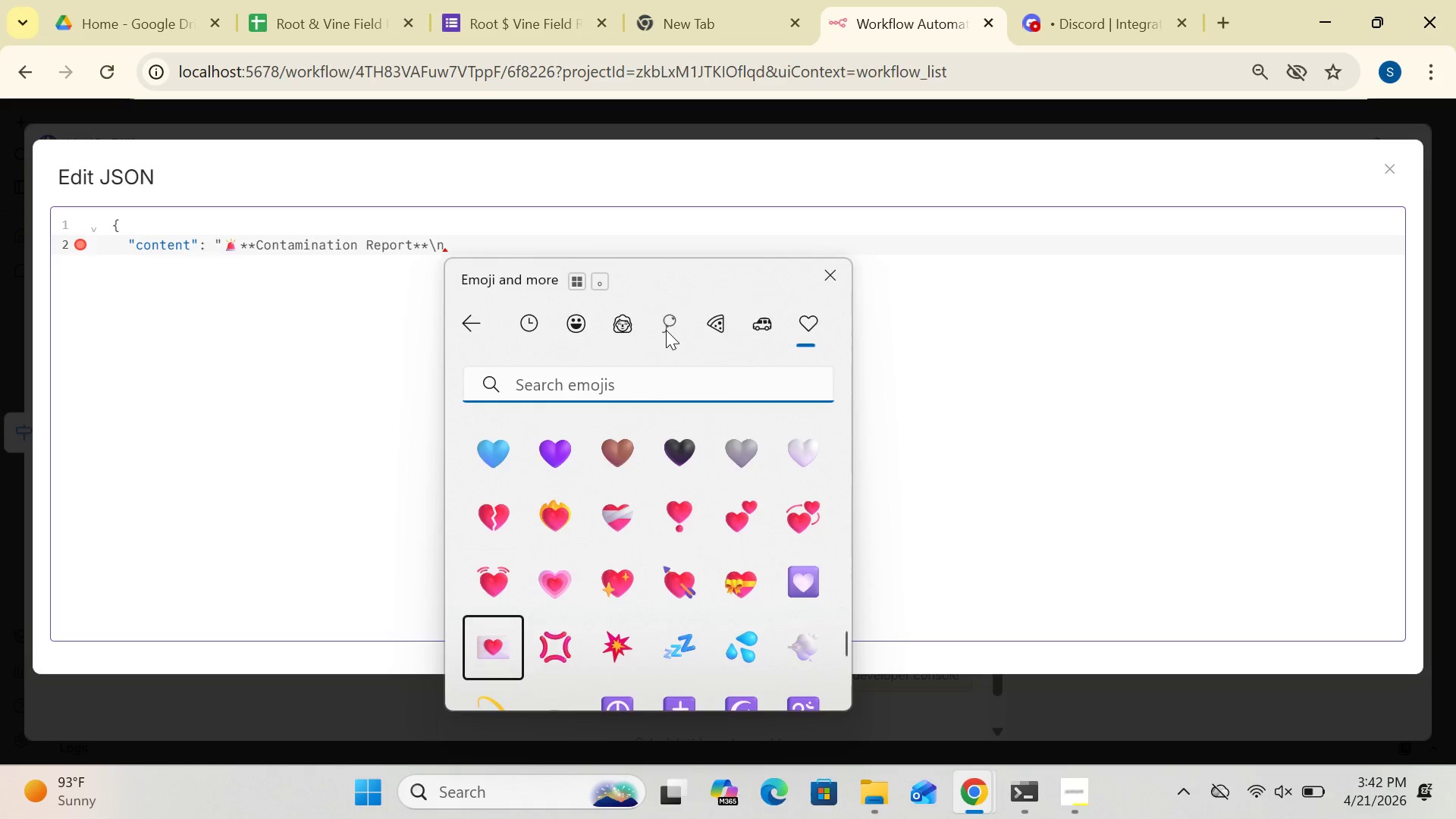 
key(ArrowDown)
 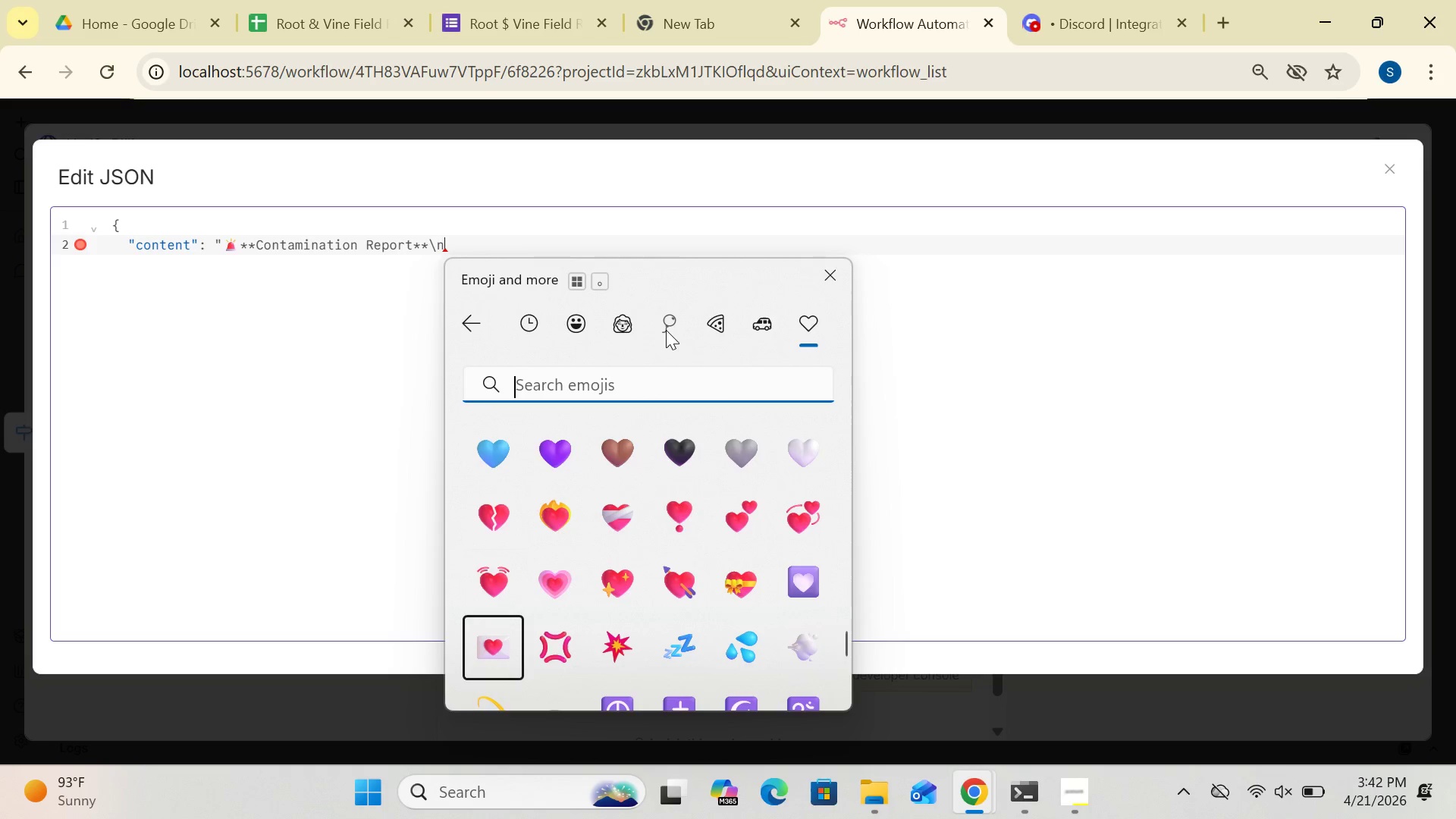 
key(ArrowDown)
 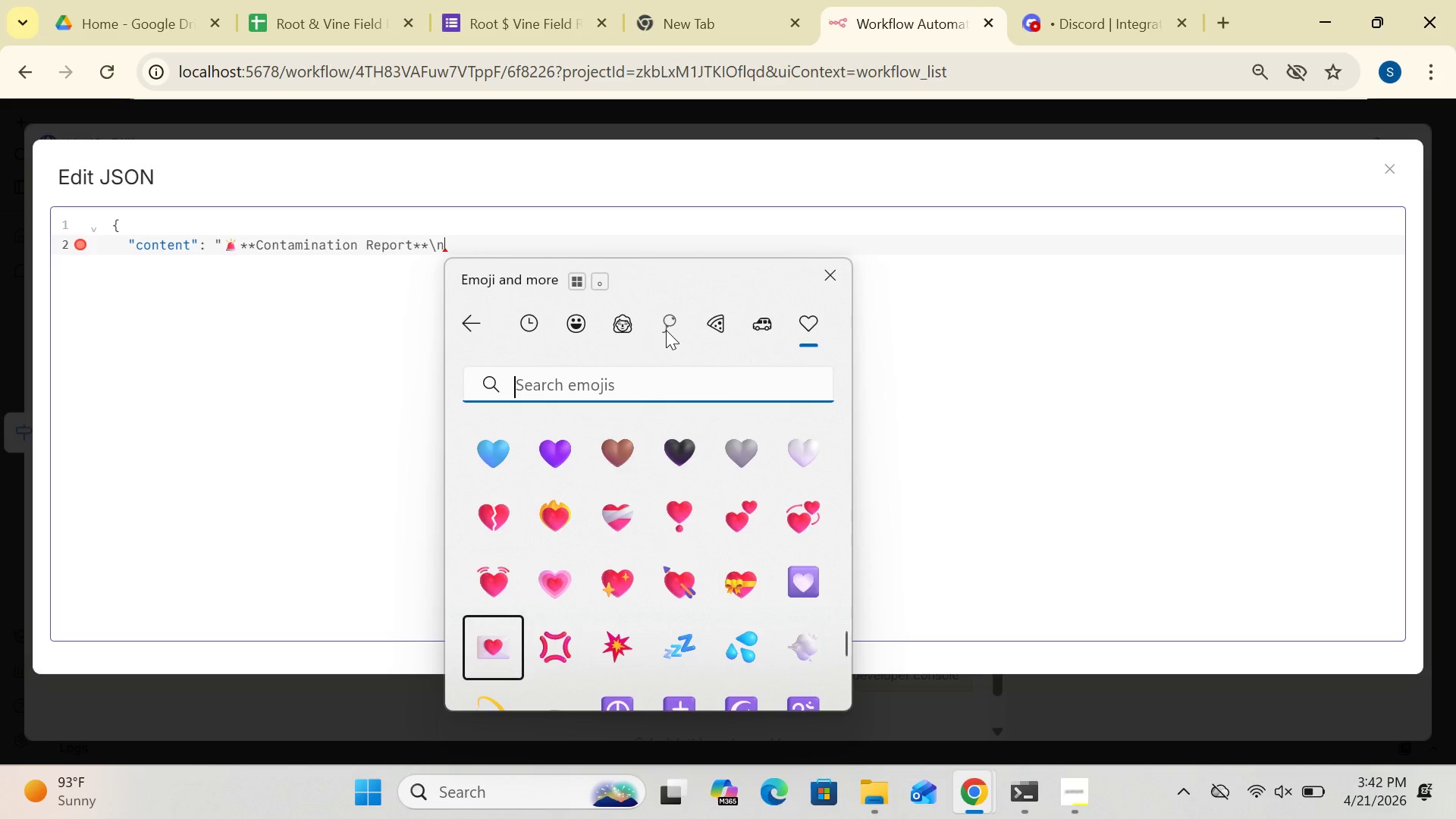 
key(ArrowDown)
 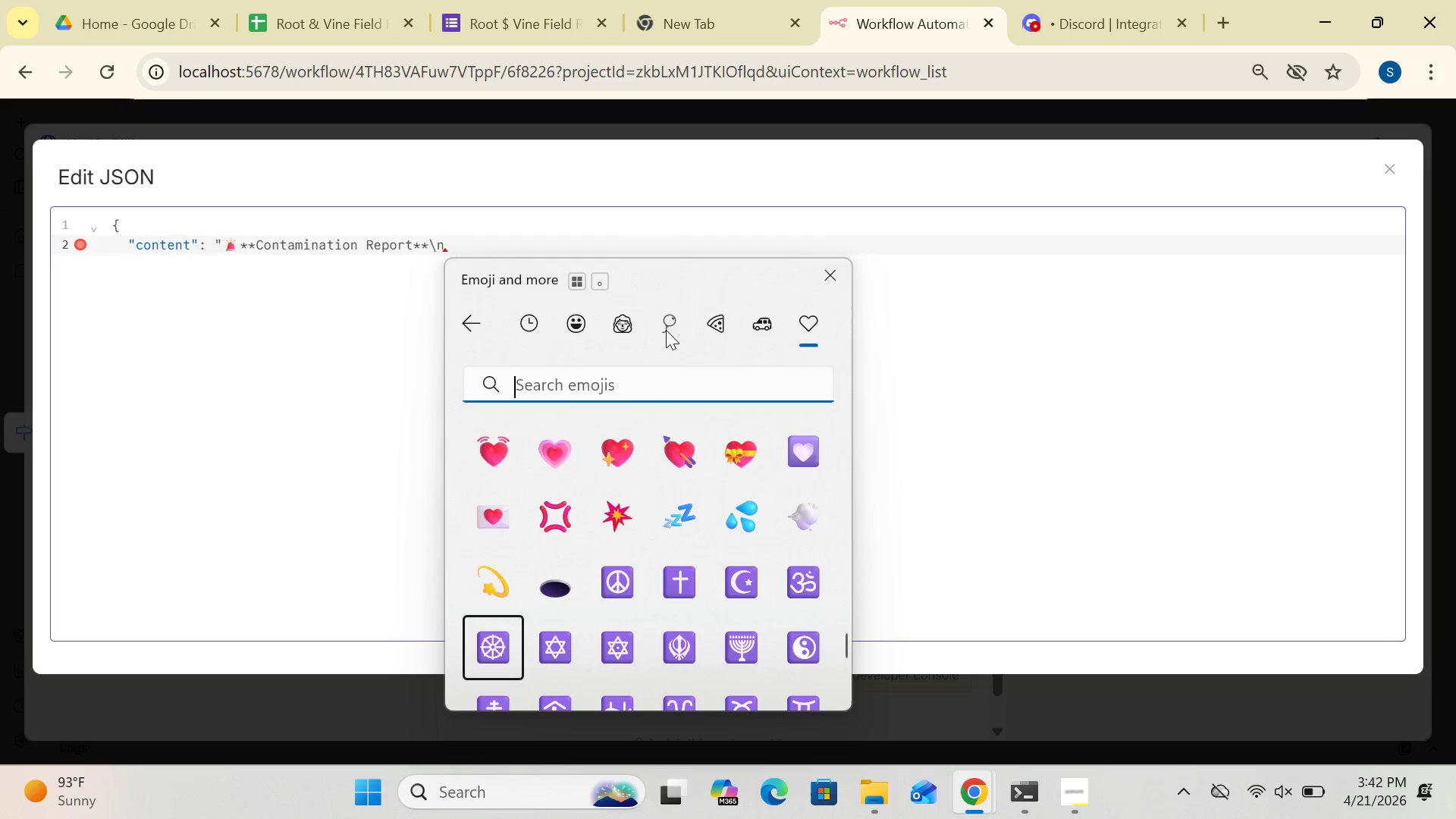 
key(ArrowDown)
 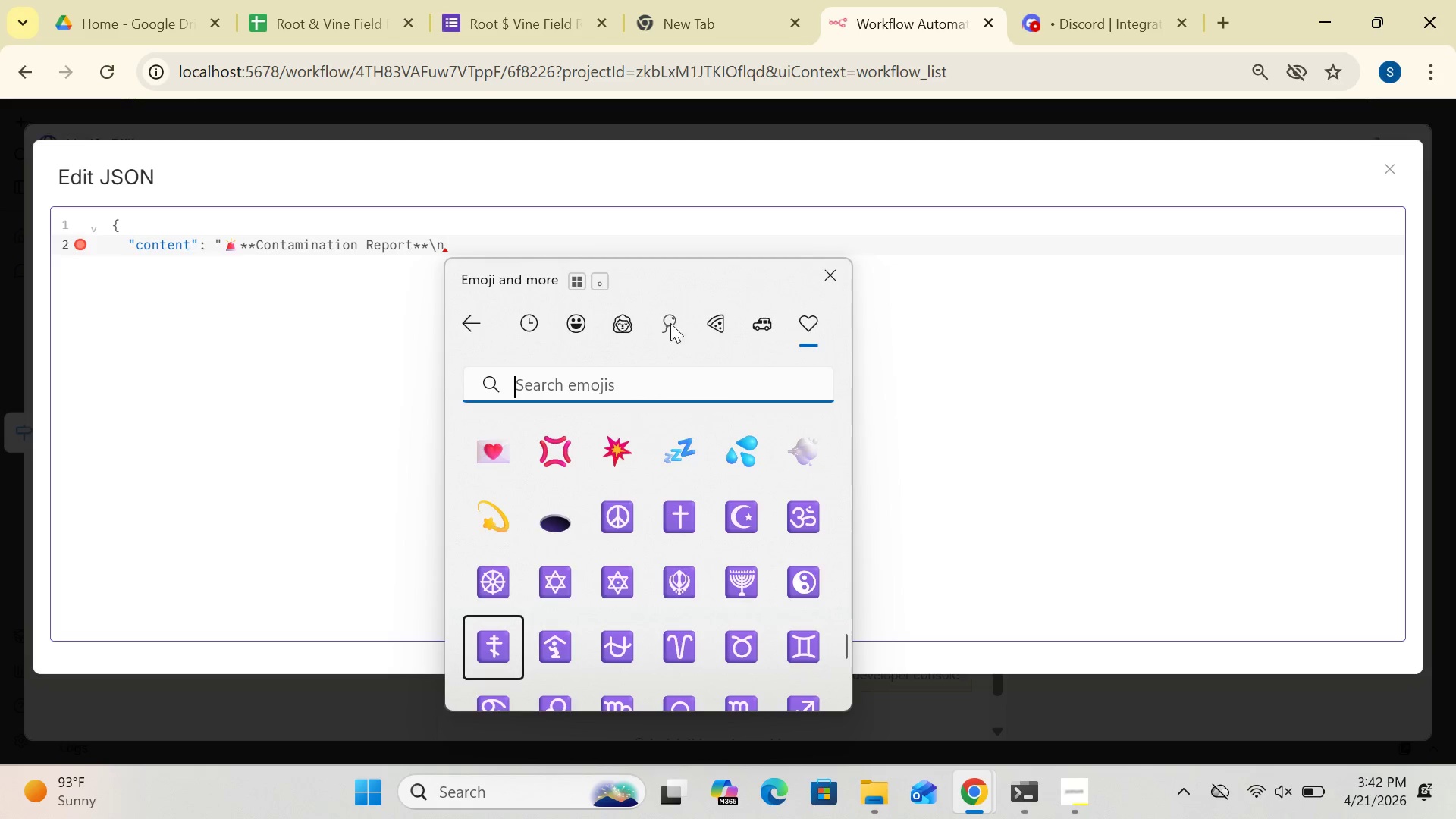 
left_click([668, 322])
 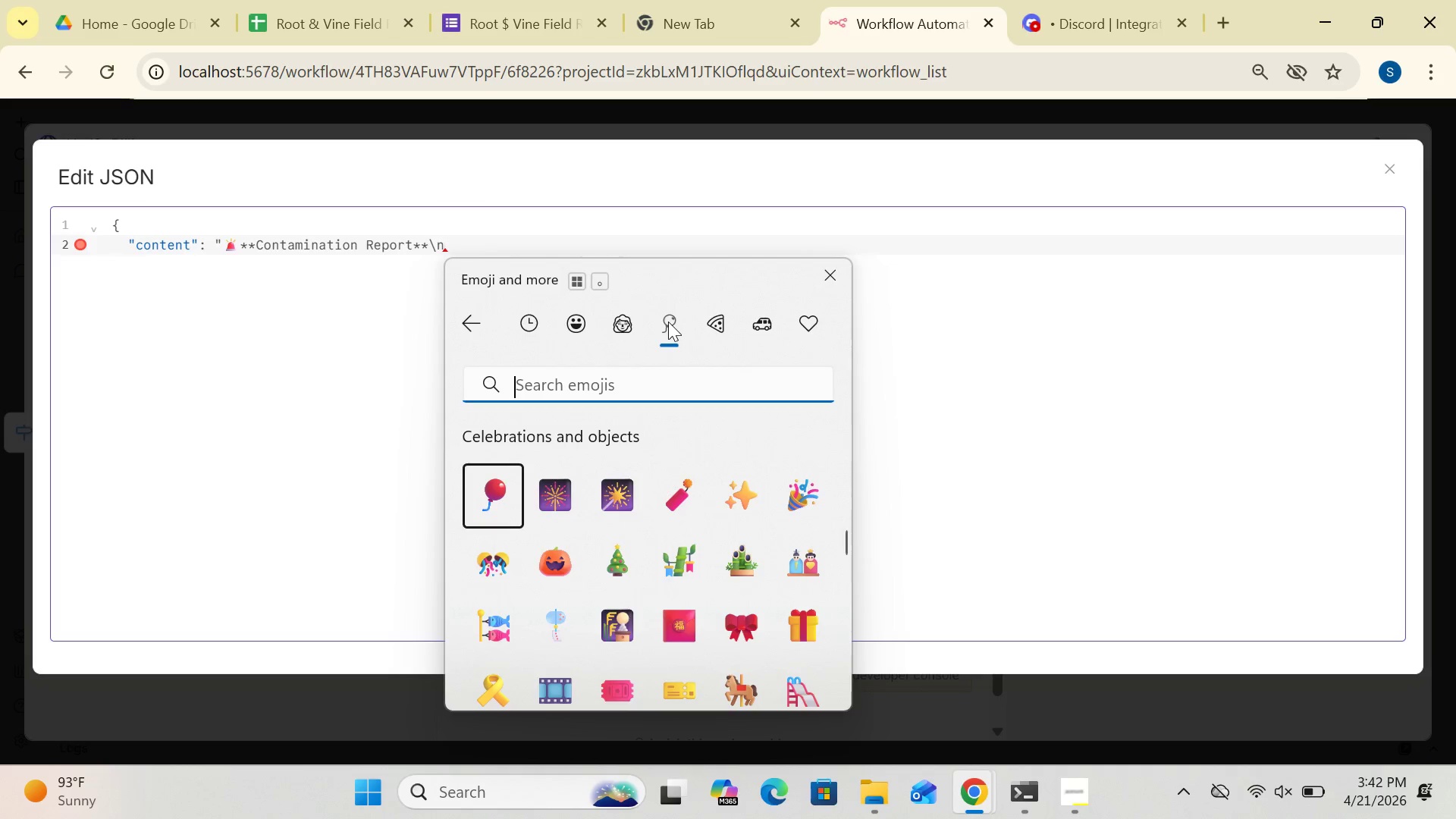 
key(ArrowDown)
 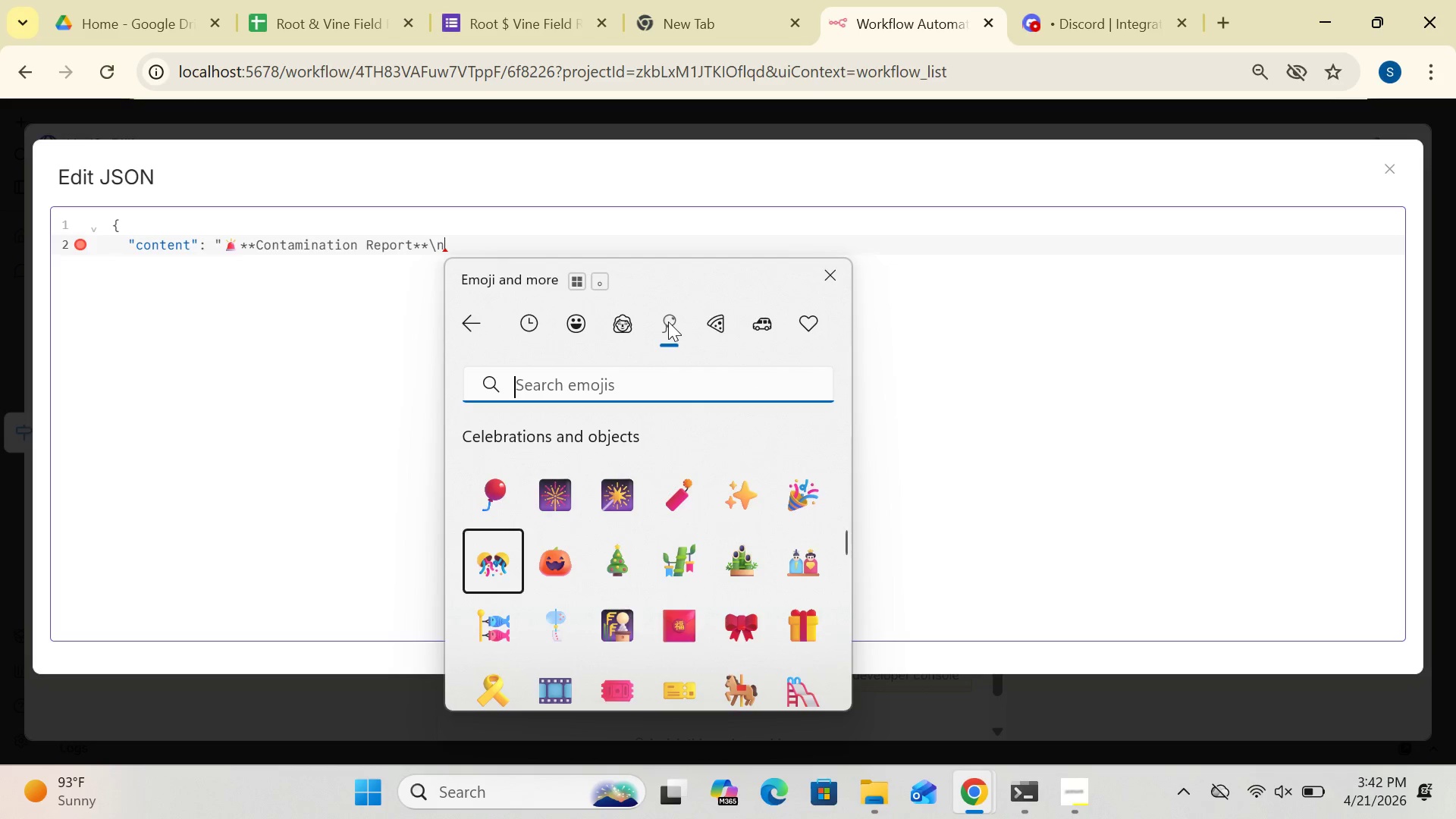 
key(ArrowDown)
 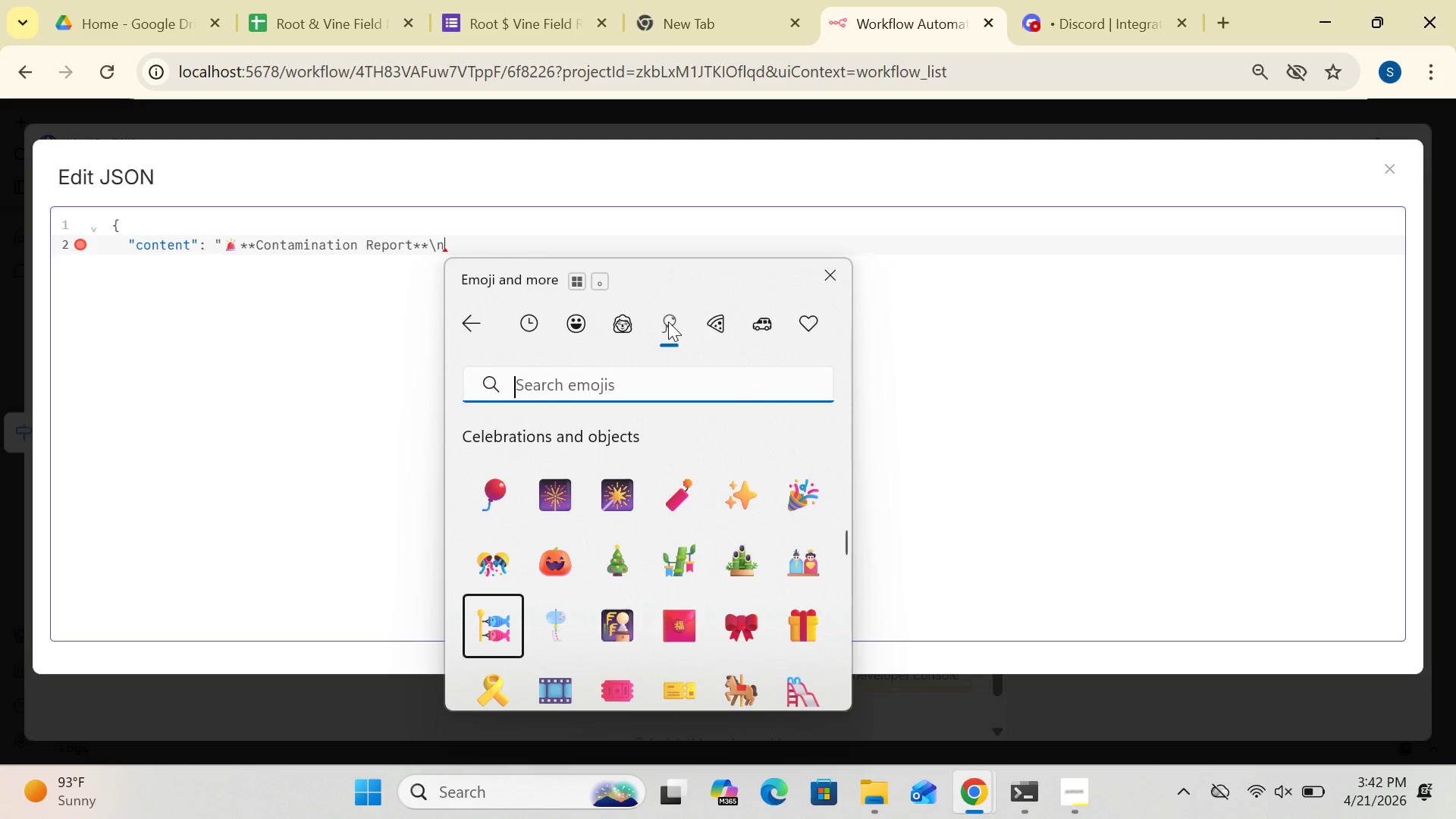 
key(ArrowDown)
 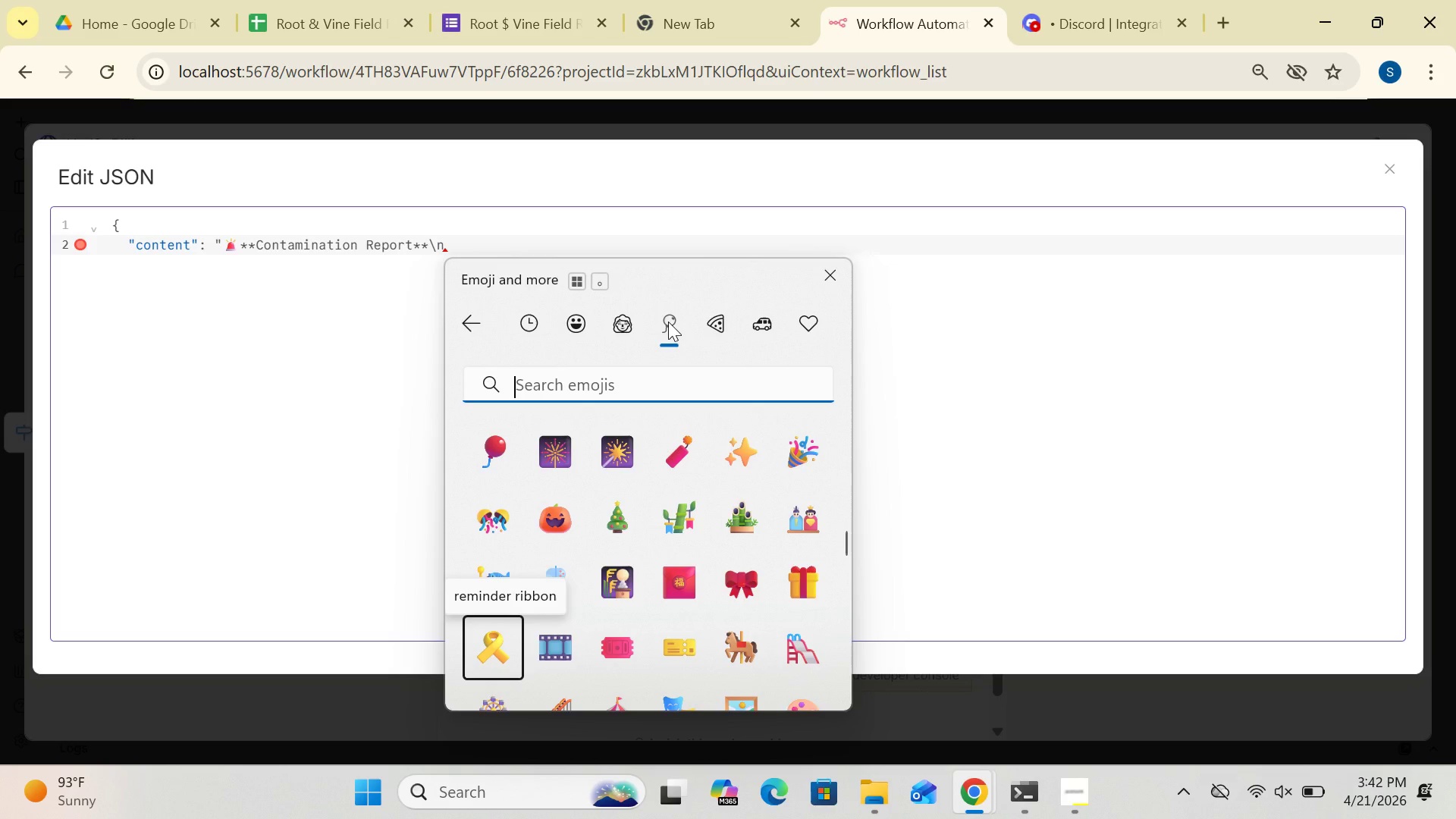 
key(ArrowDown)
 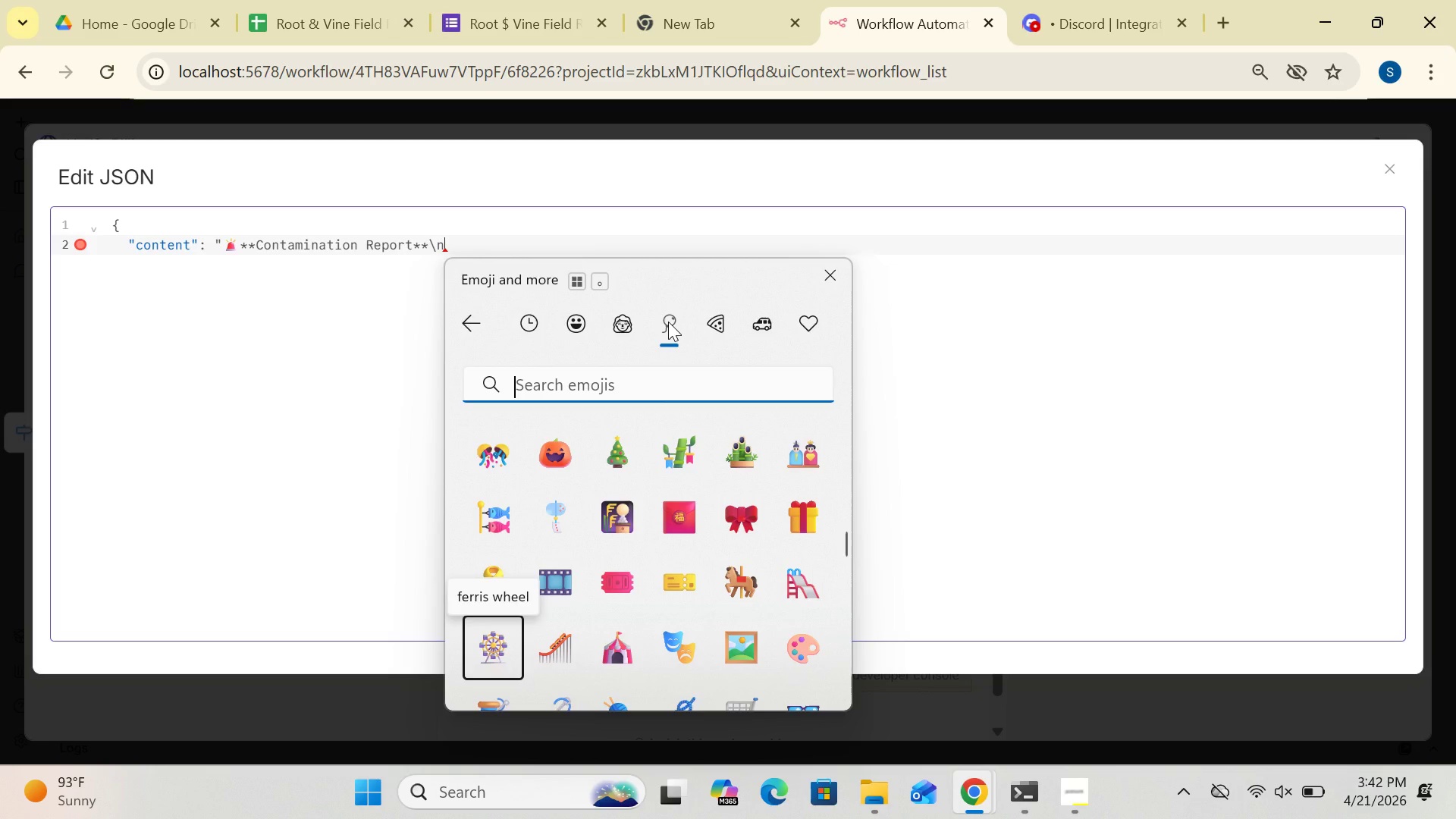 
key(ArrowDown)
 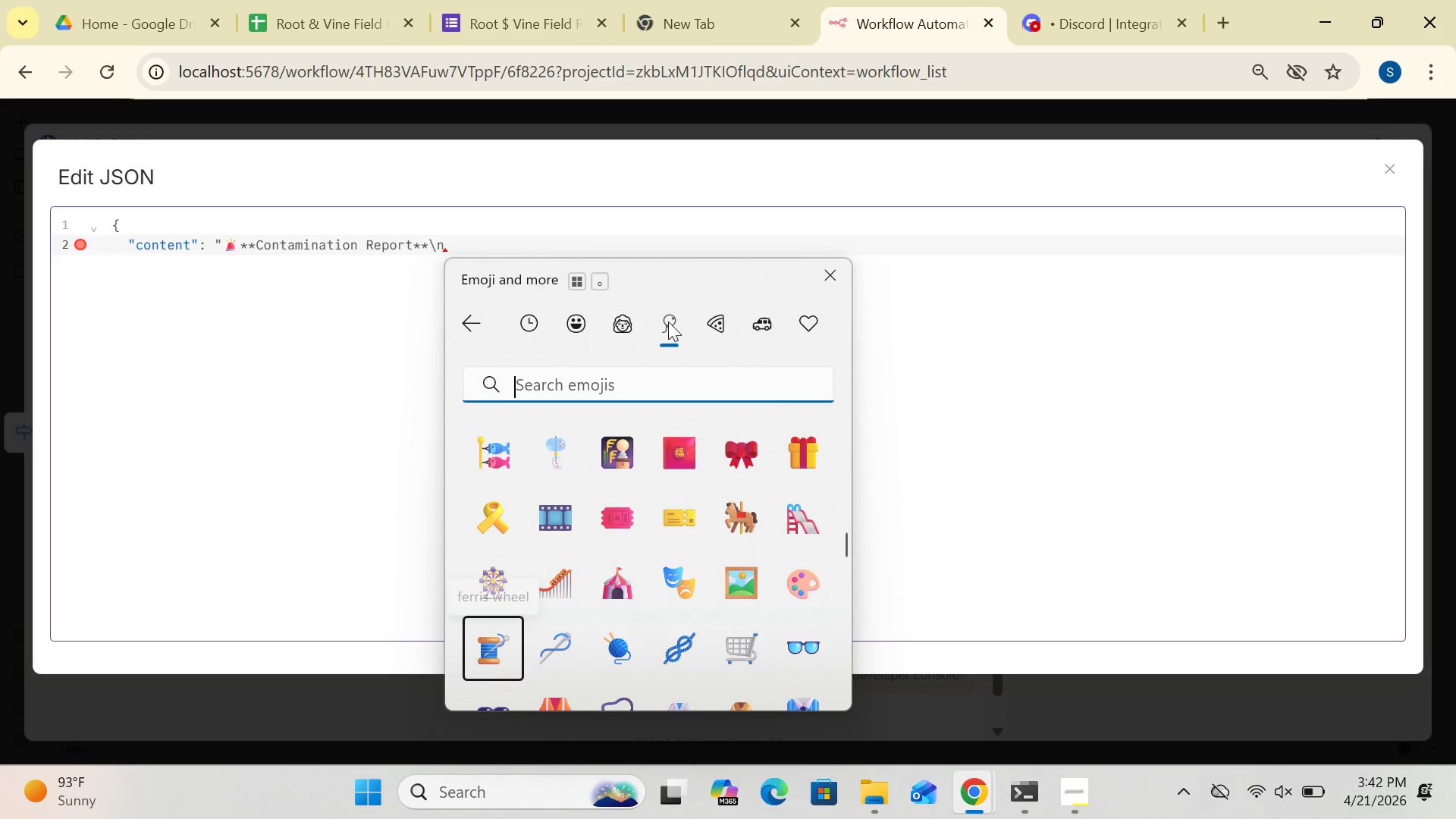 
key(ArrowDown)
 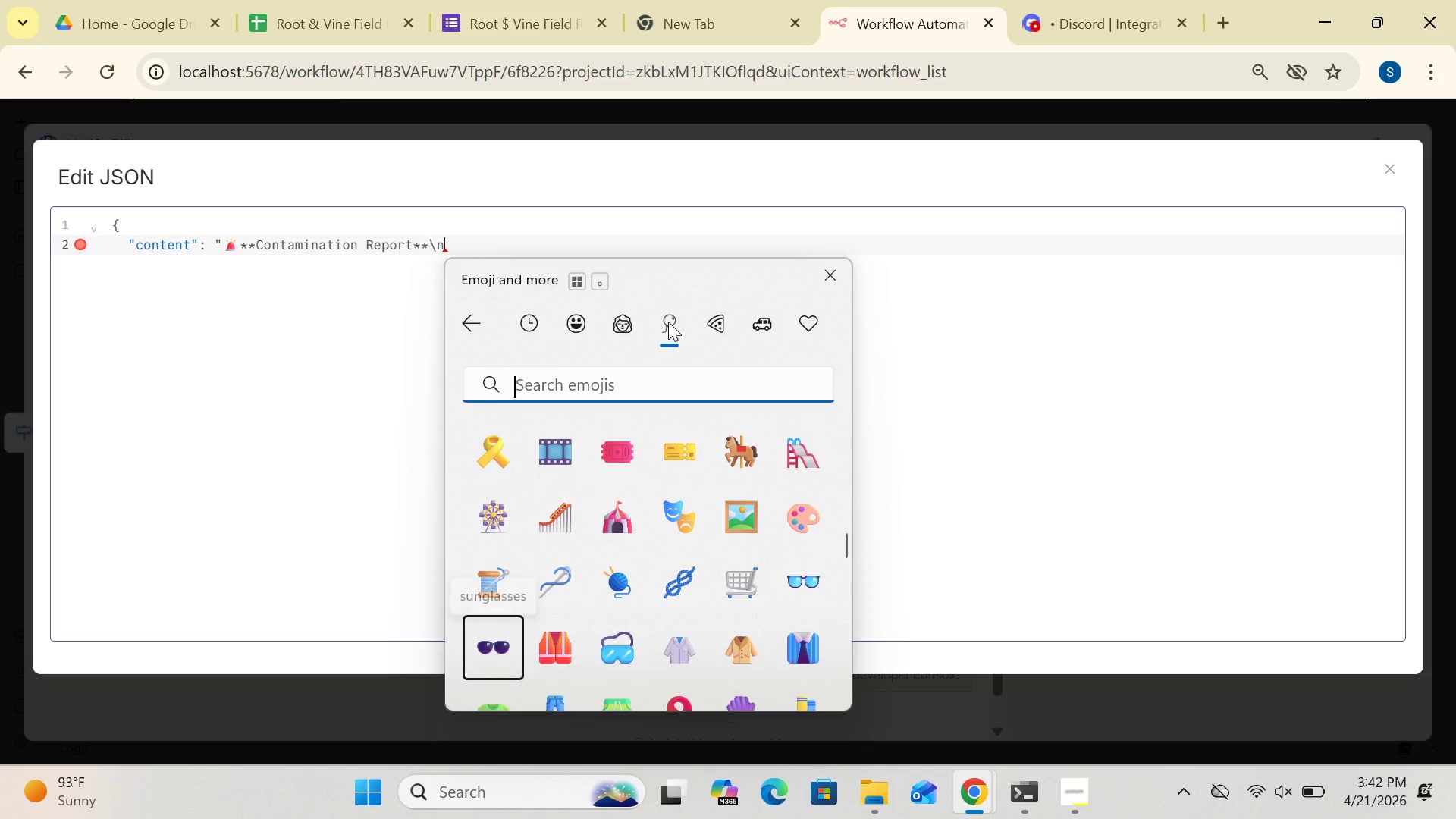 
key(ArrowDown)
 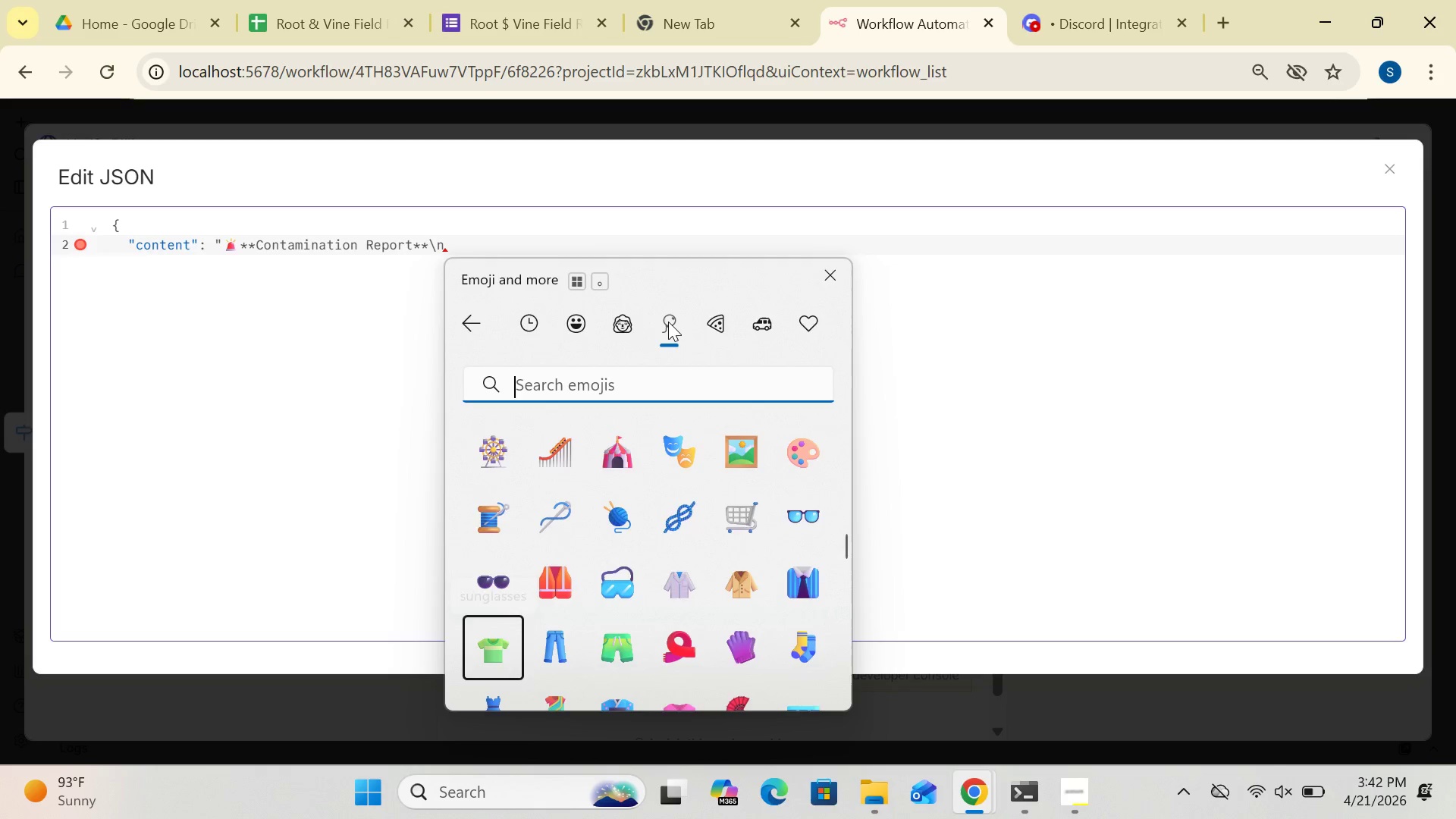 
key(ArrowDown)
 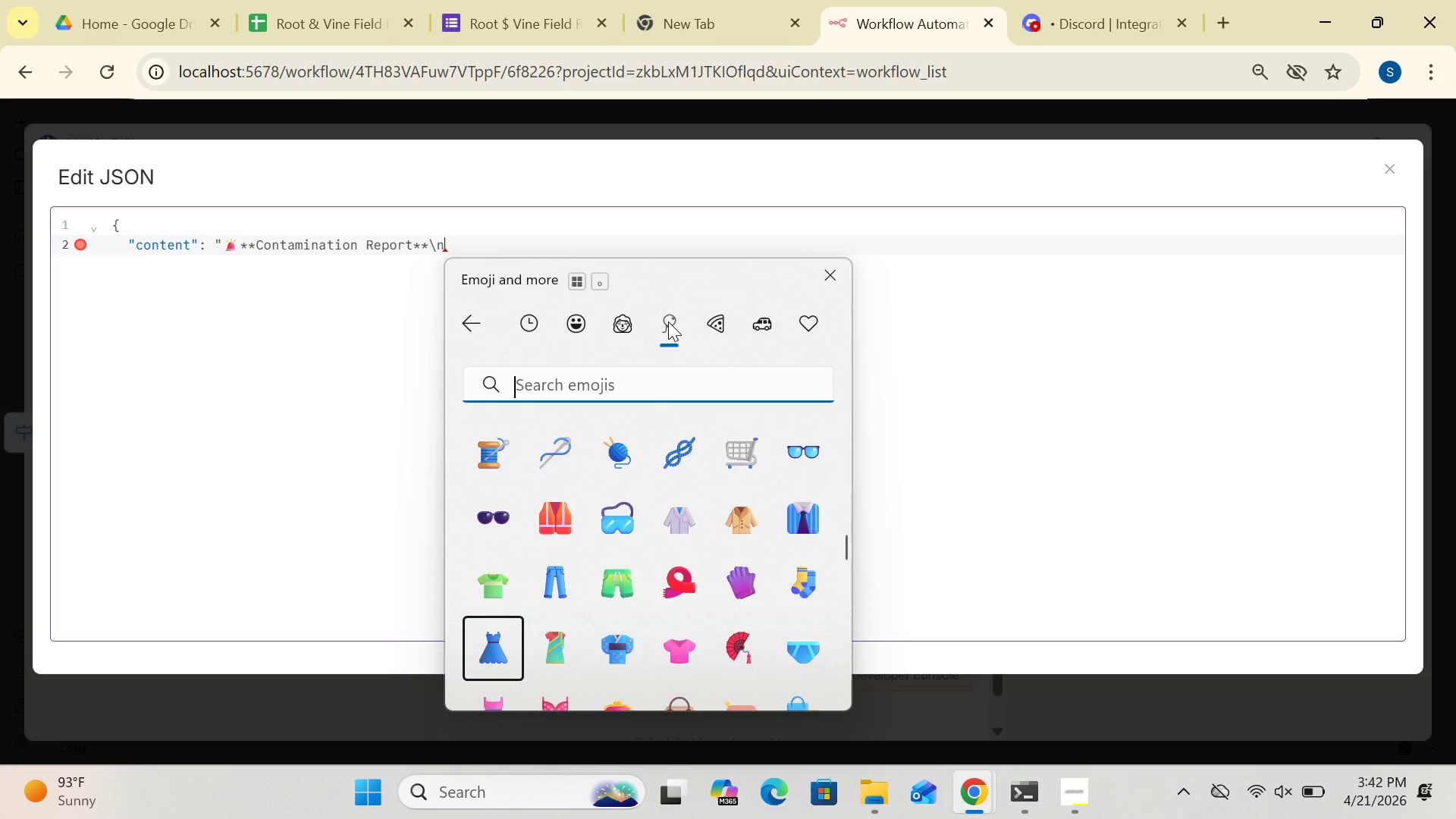 
key(ArrowDown)
 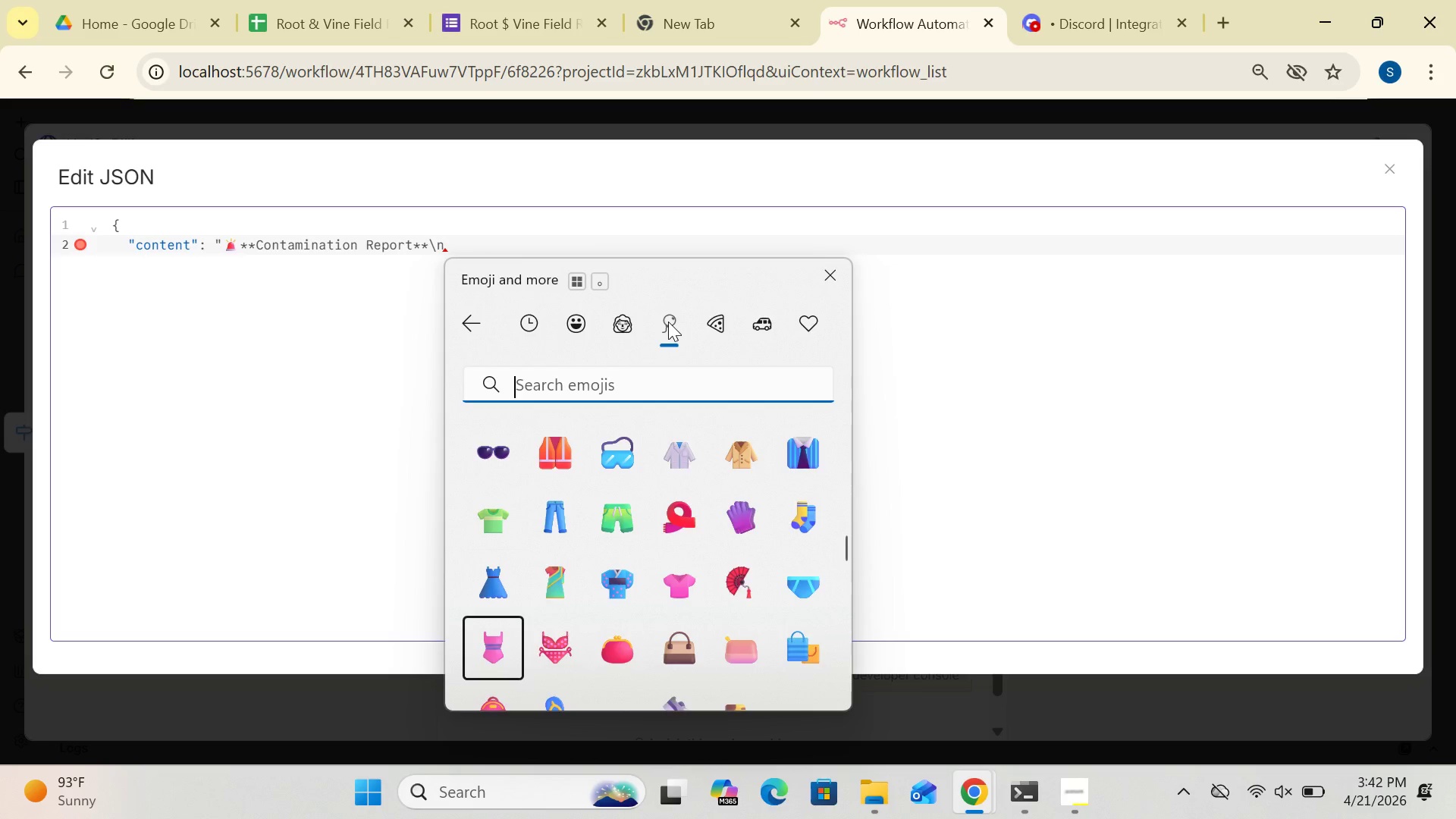 
key(ArrowDown)
 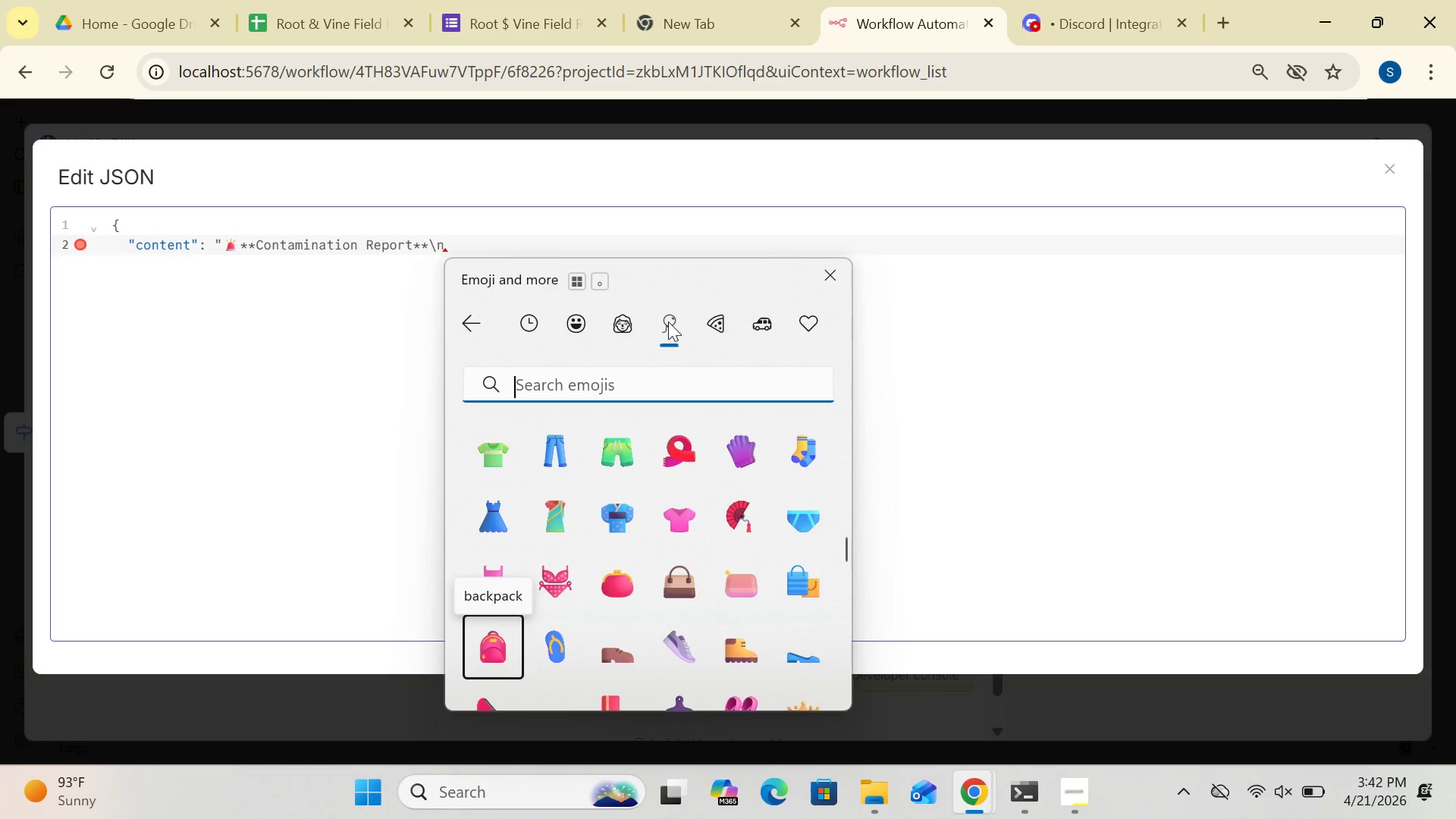 
key(ArrowDown)
 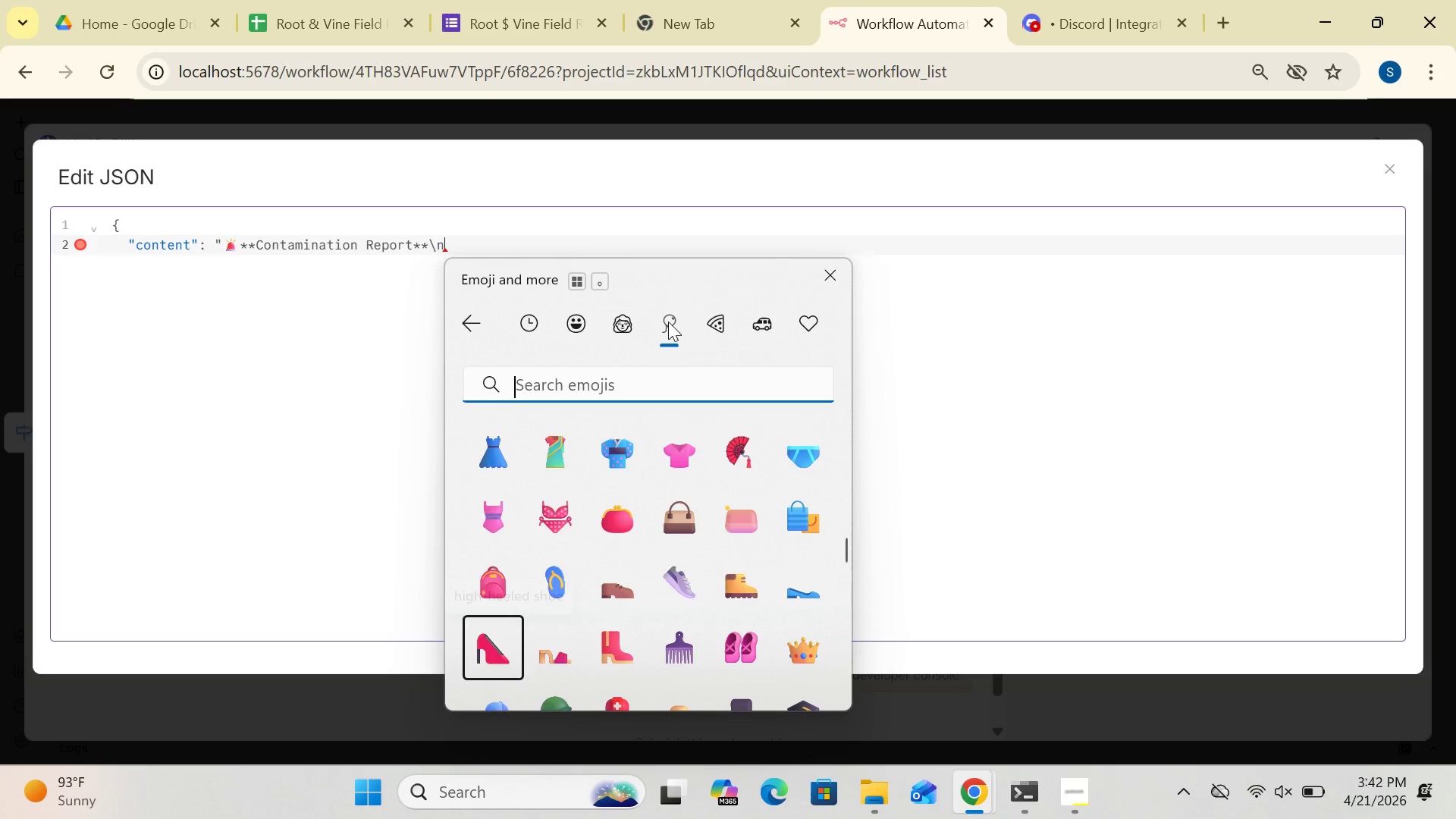 
key(ArrowDown)
 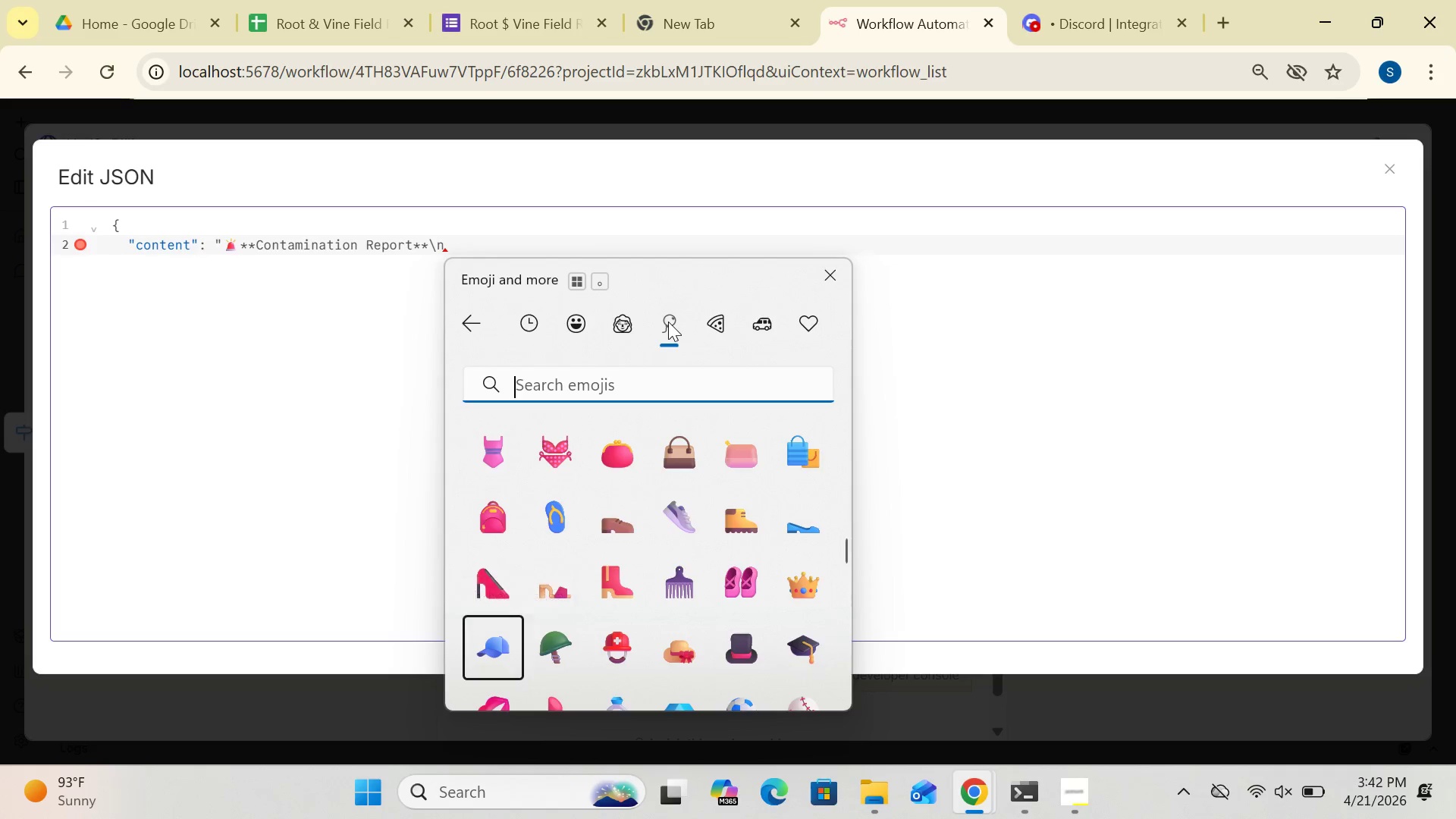 
key(ArrowDown)
 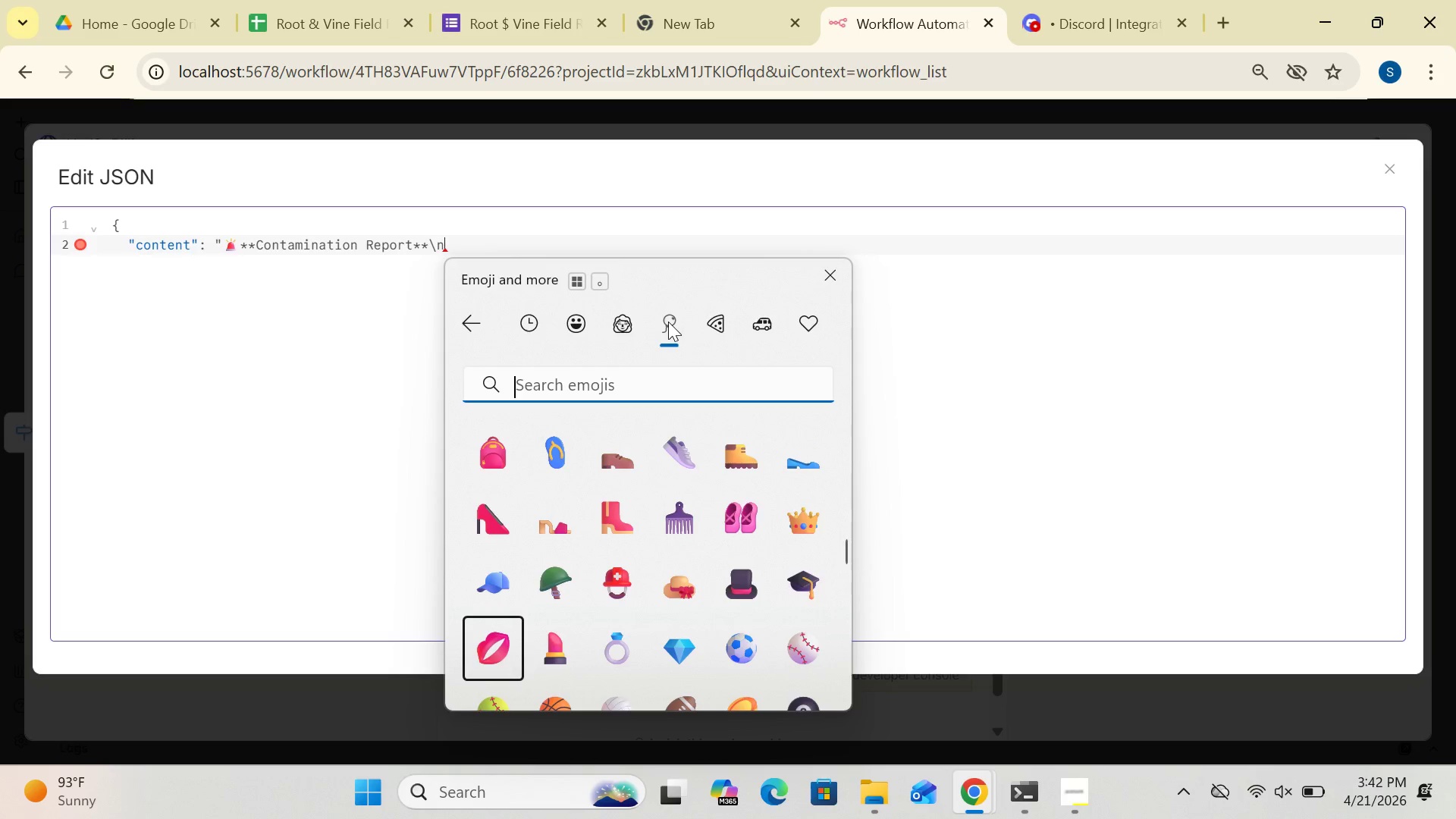 
key(ArrowDown)
 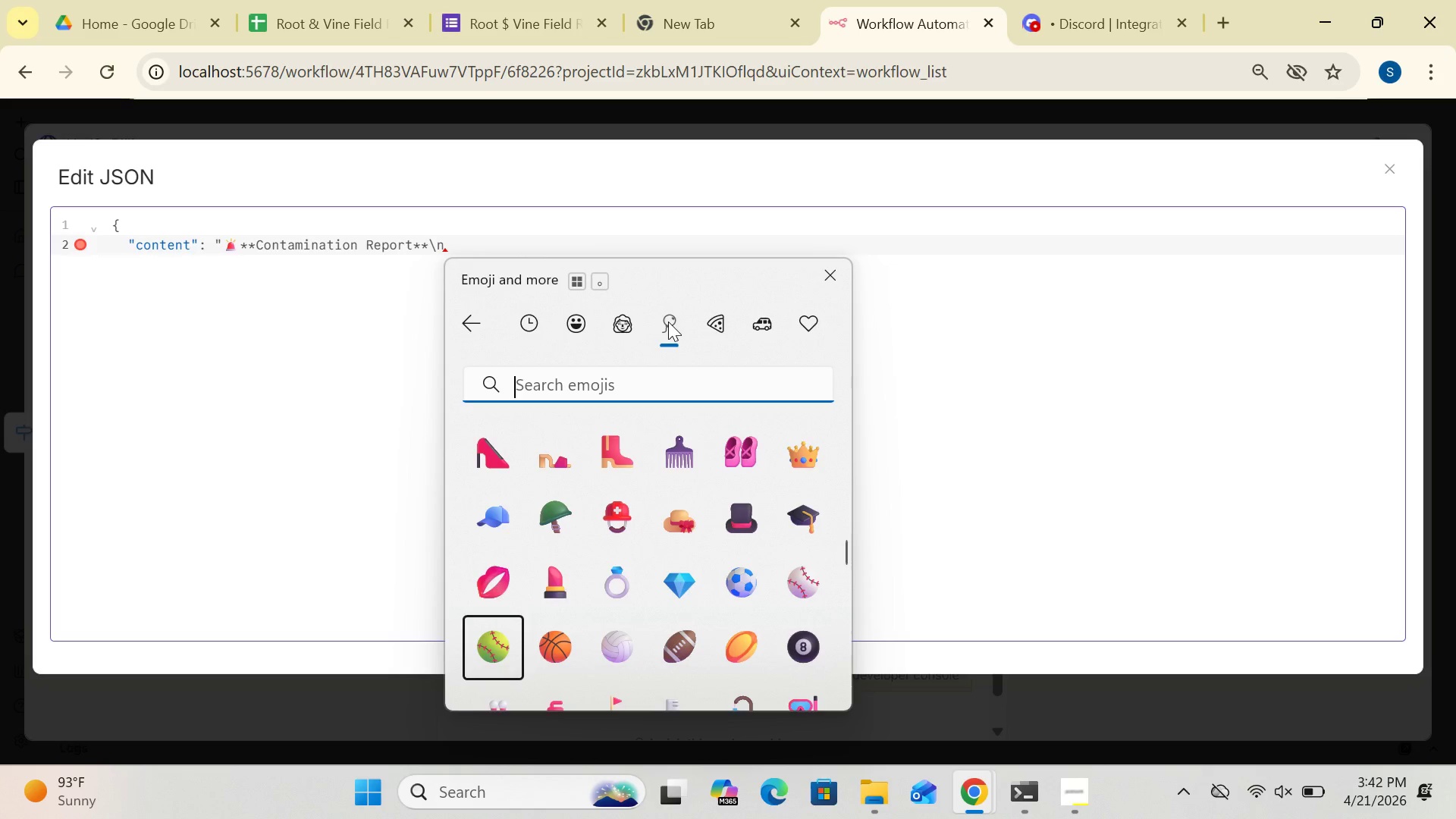 
key(ArrowDown)
 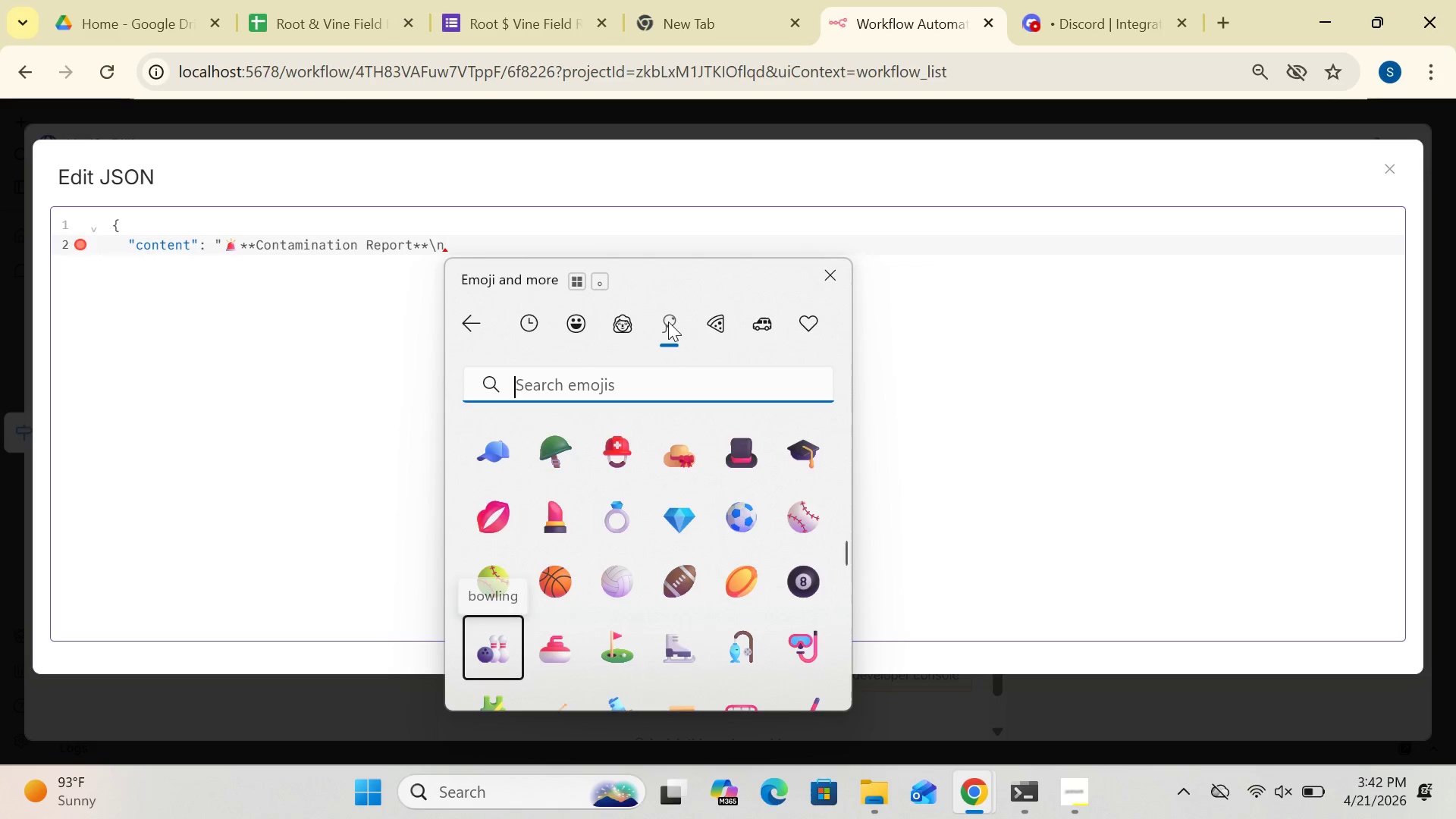 
key(ArrowDown)
 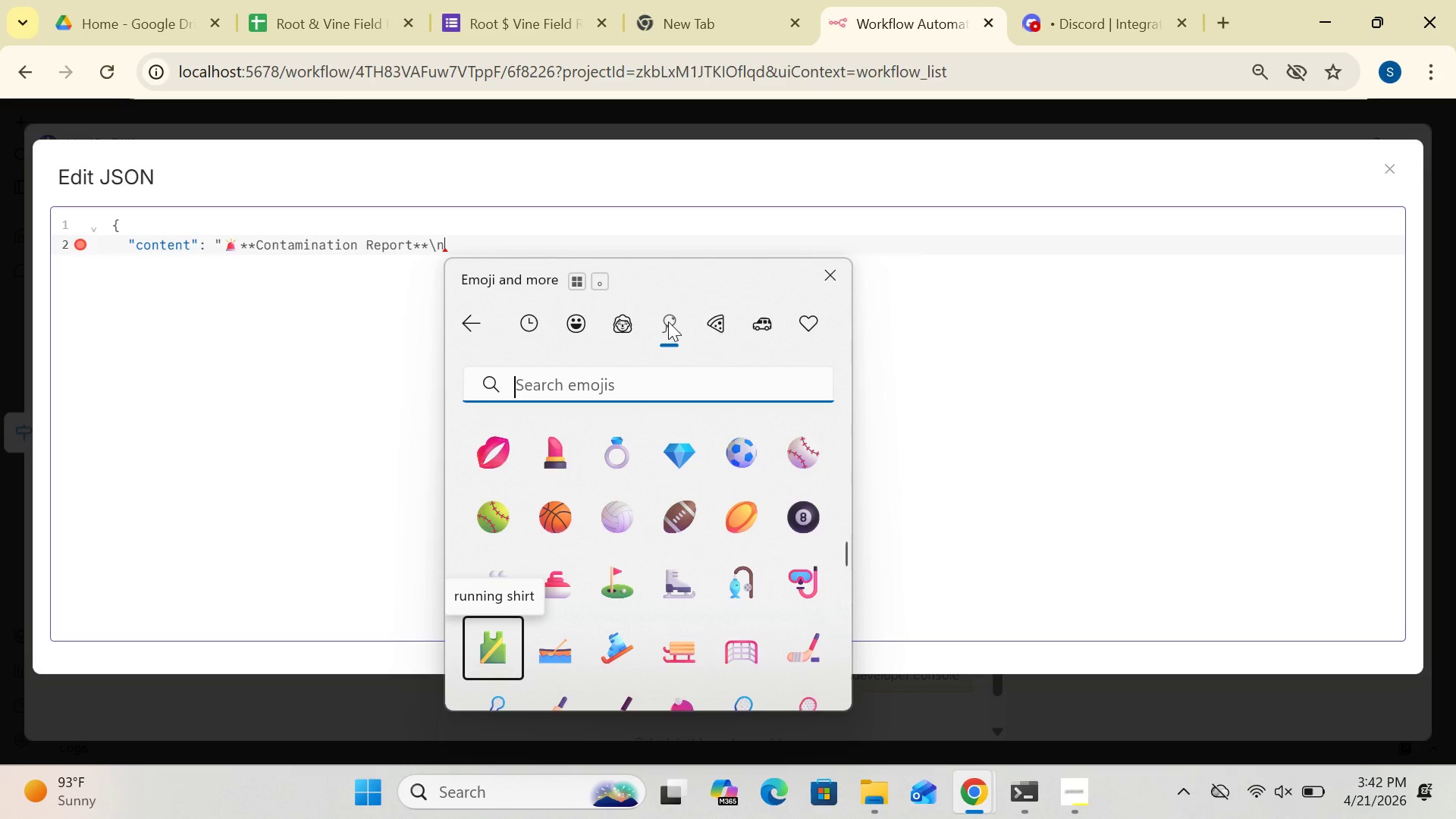 
key(ArrowDown)
 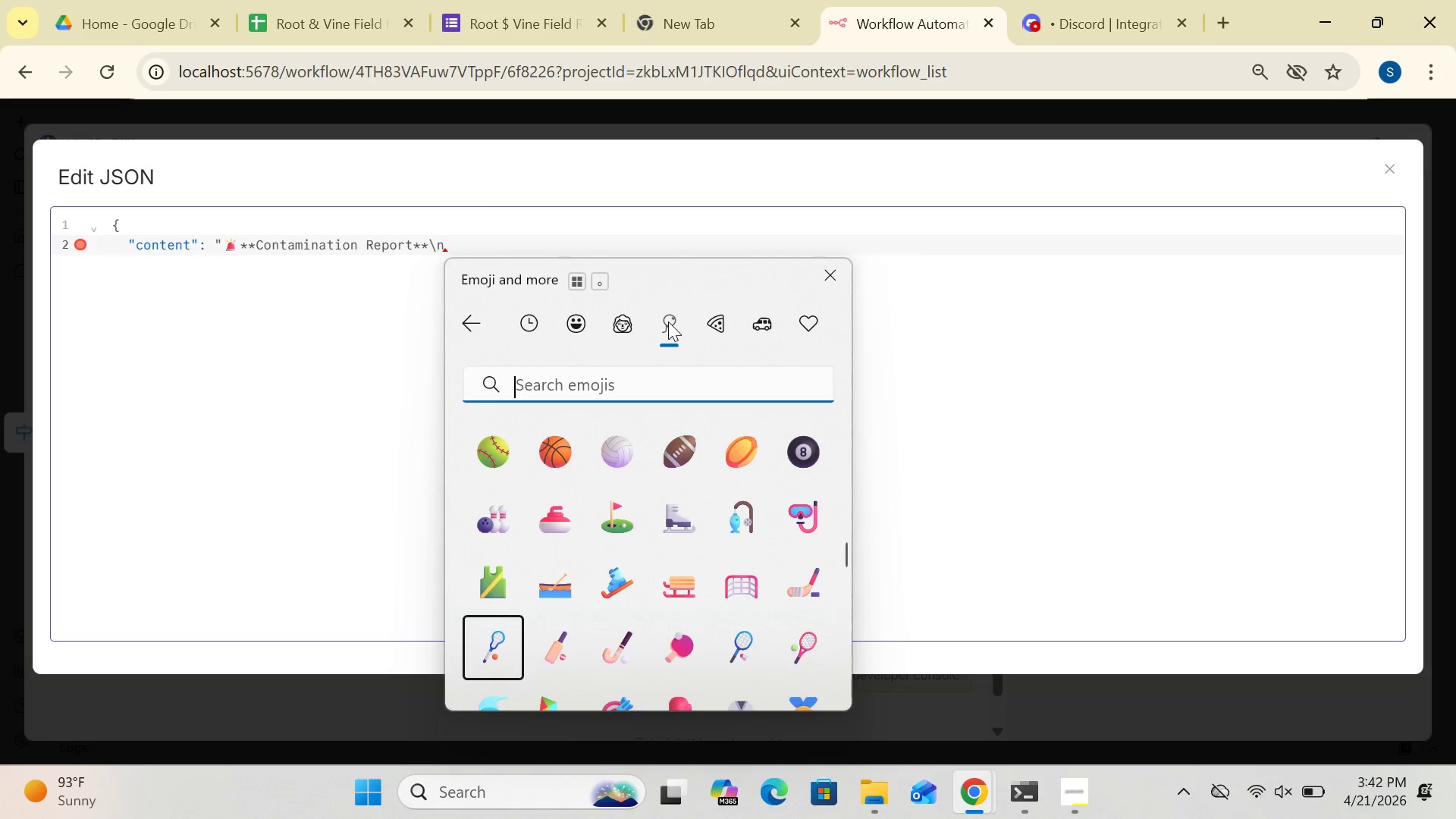 
key(ArrowDown)
 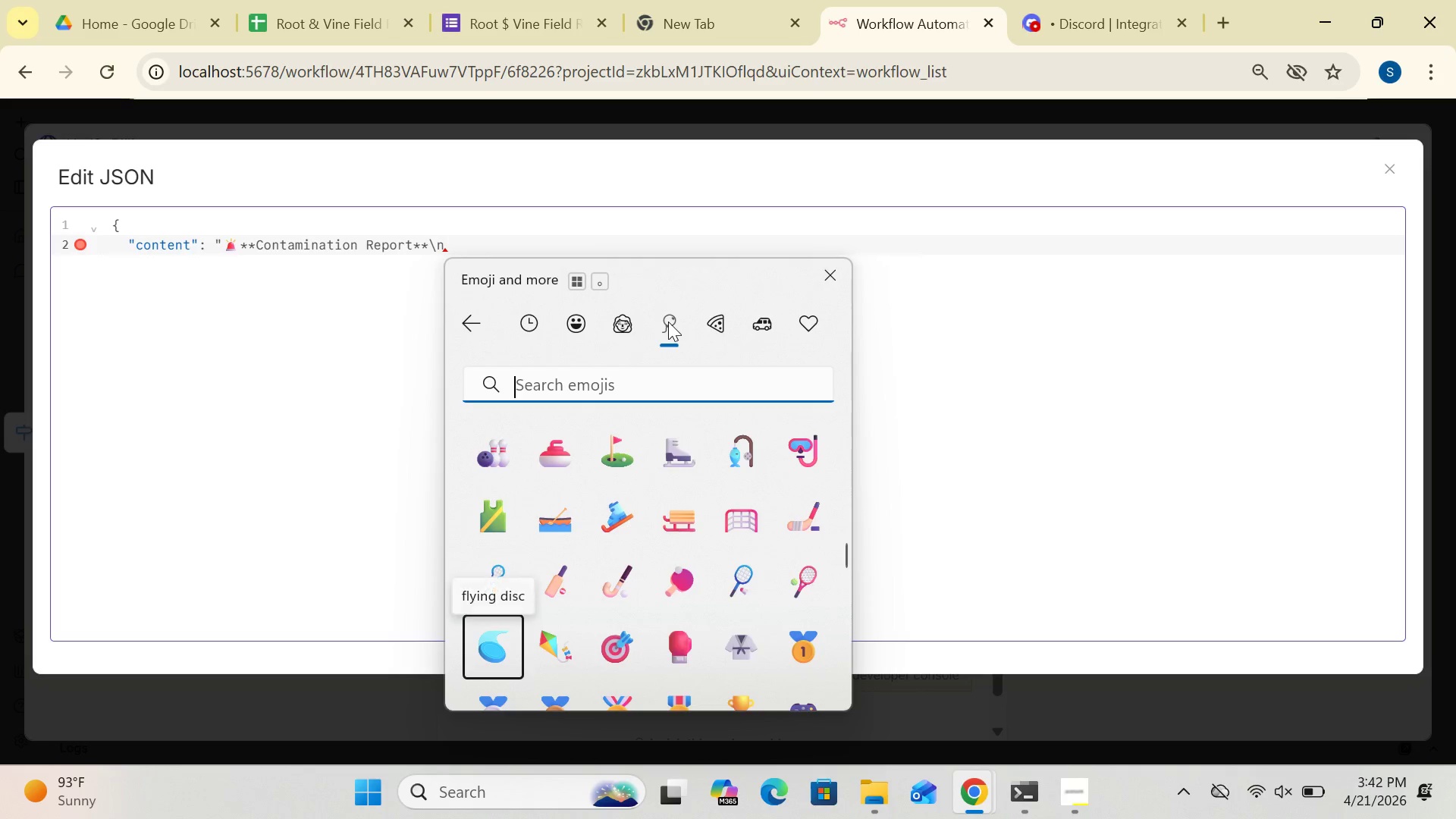 
key(ArrowDown)
 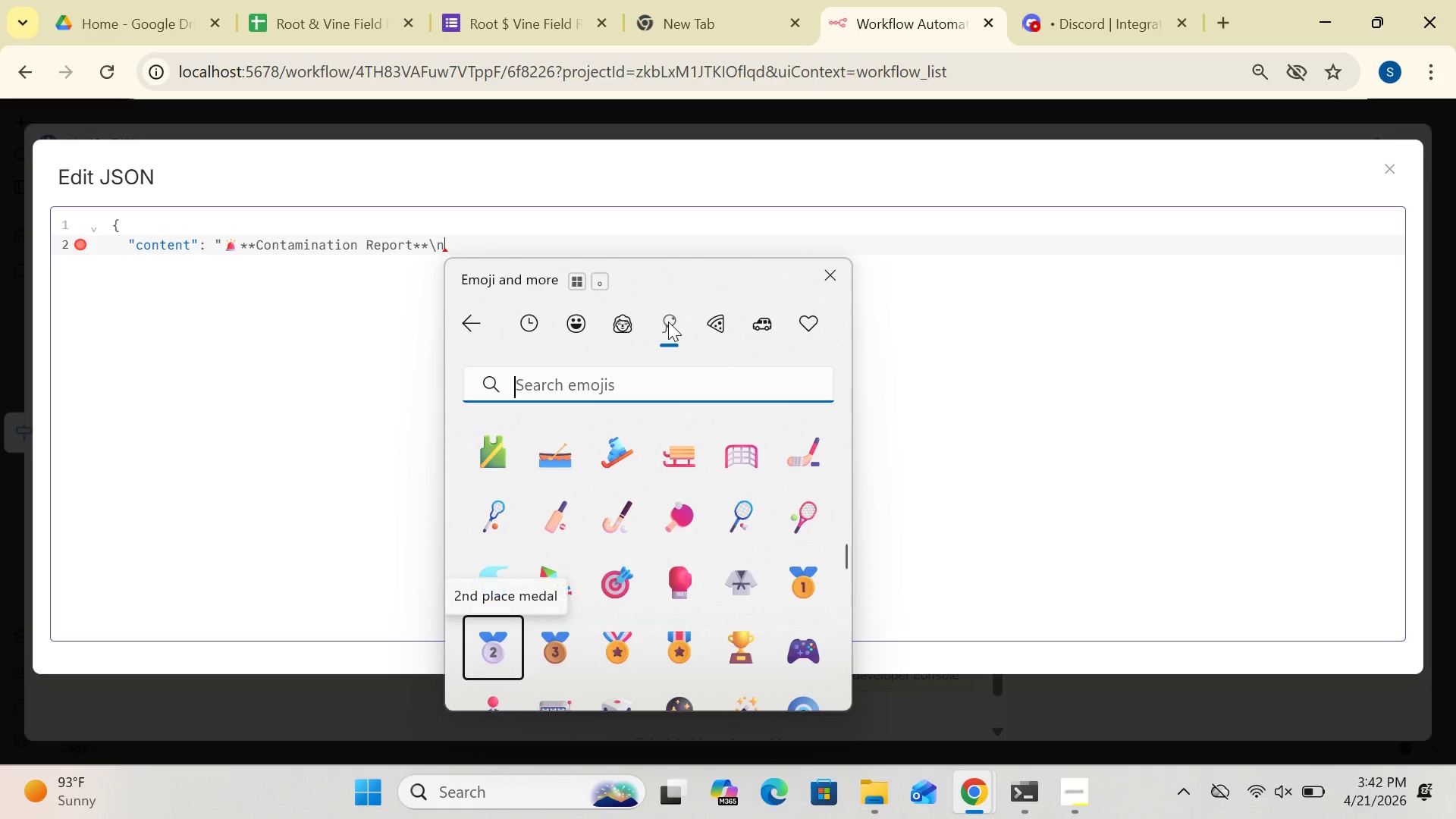 
key(ArrowDown)
 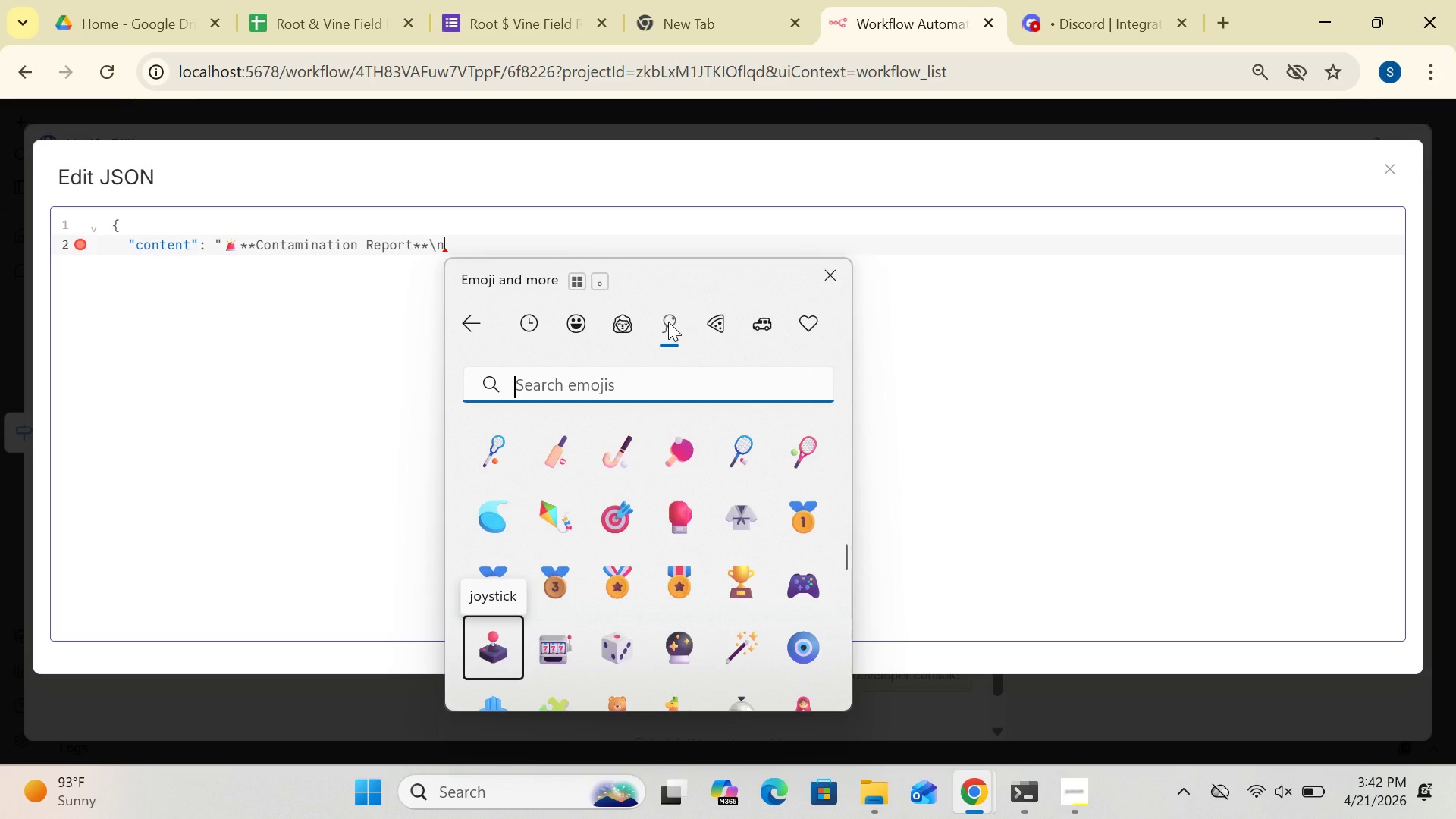 
key(ArrowDown)
 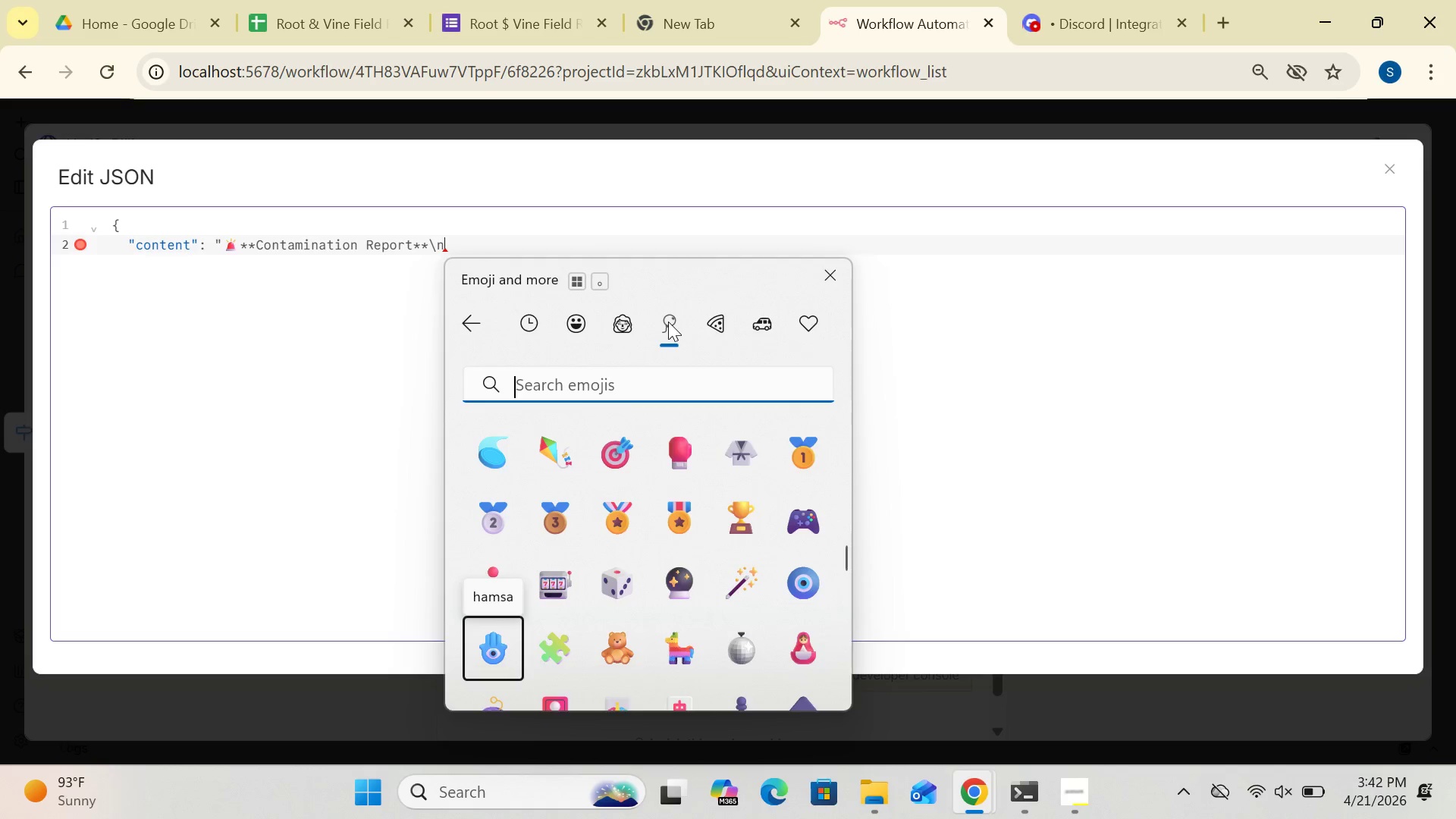 
key(ArrowDown)
 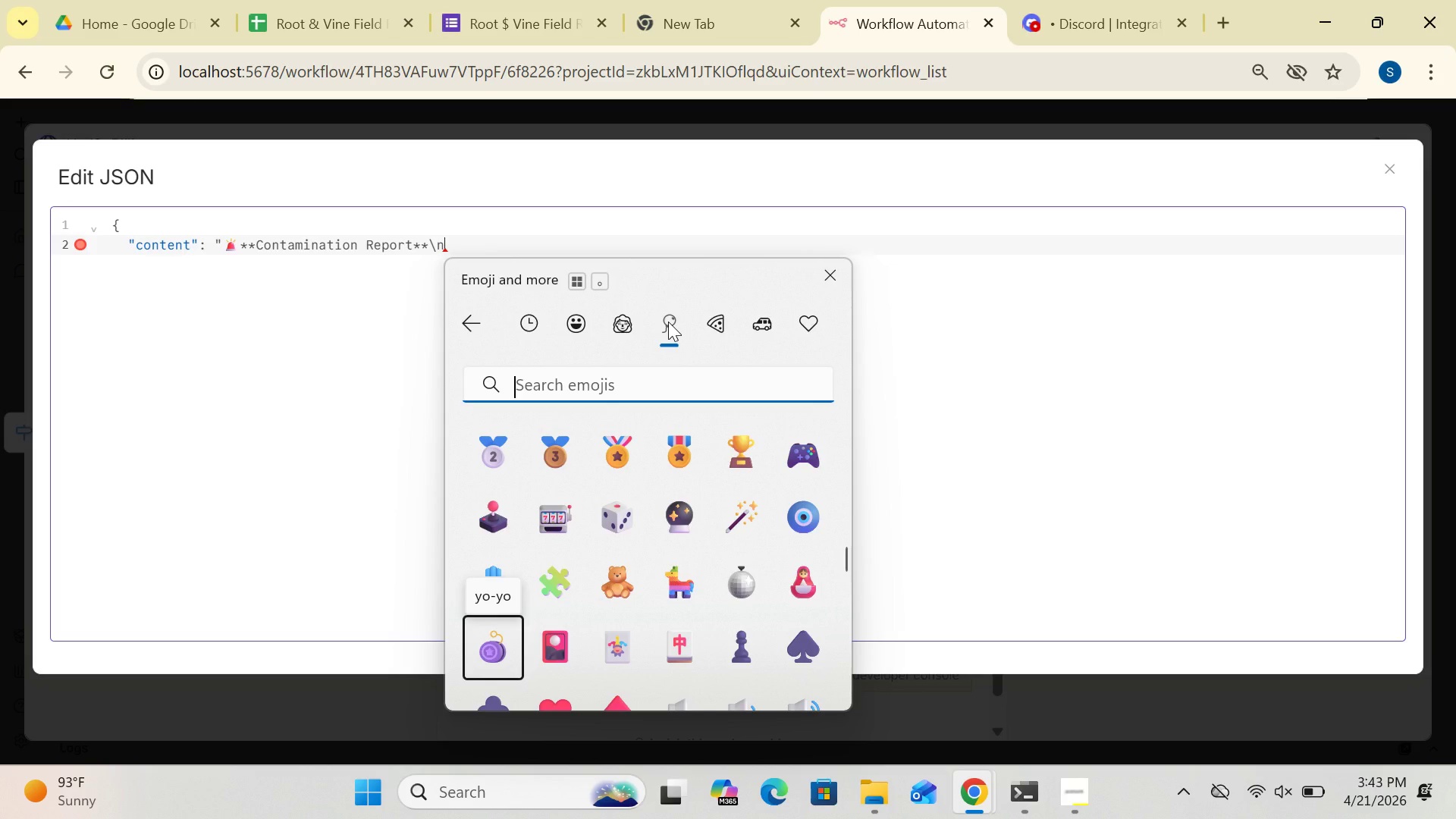 
key(ArrowDown)
 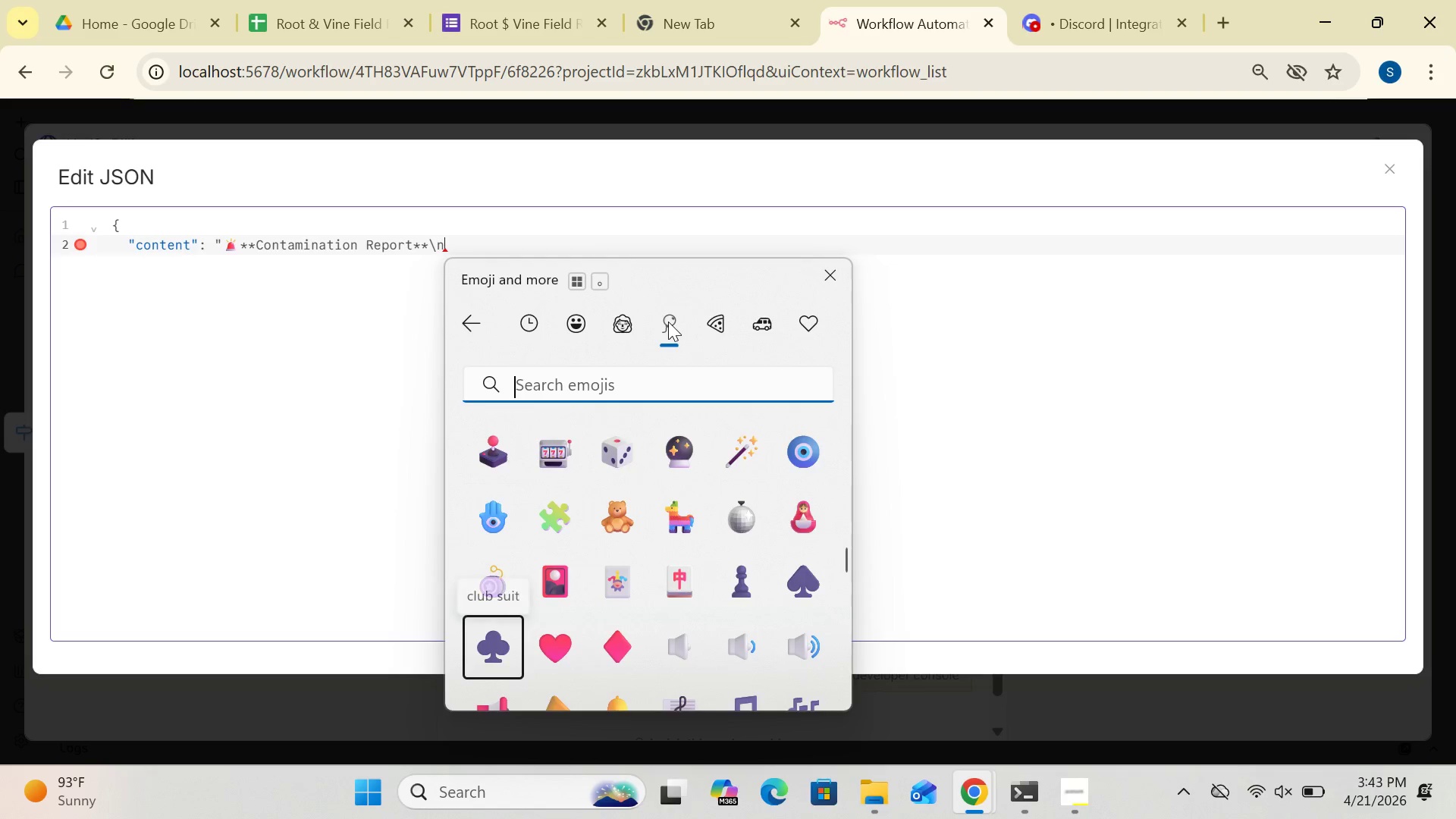 
key(ArrowDown)
 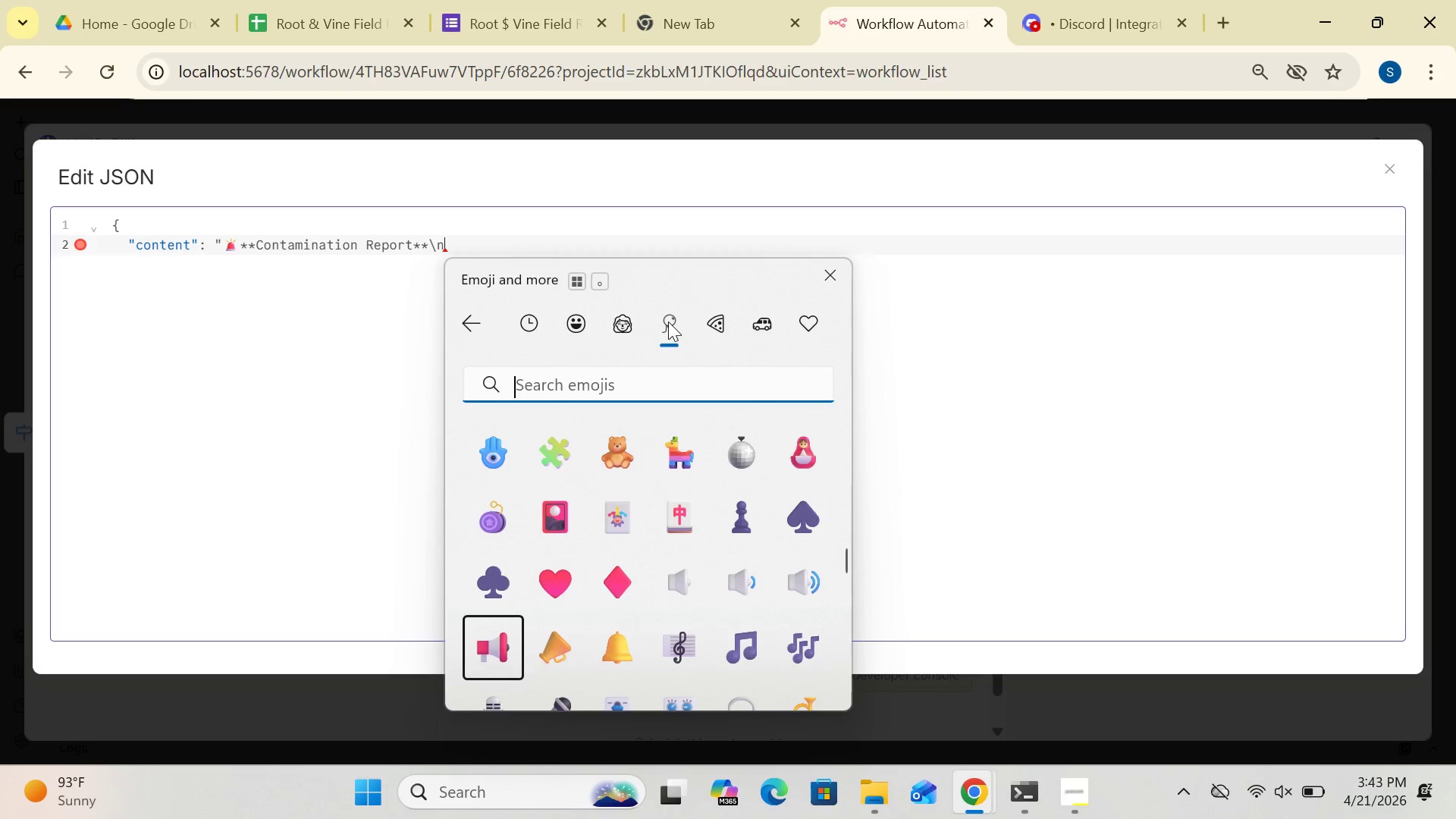 
key(ArrowDown)
 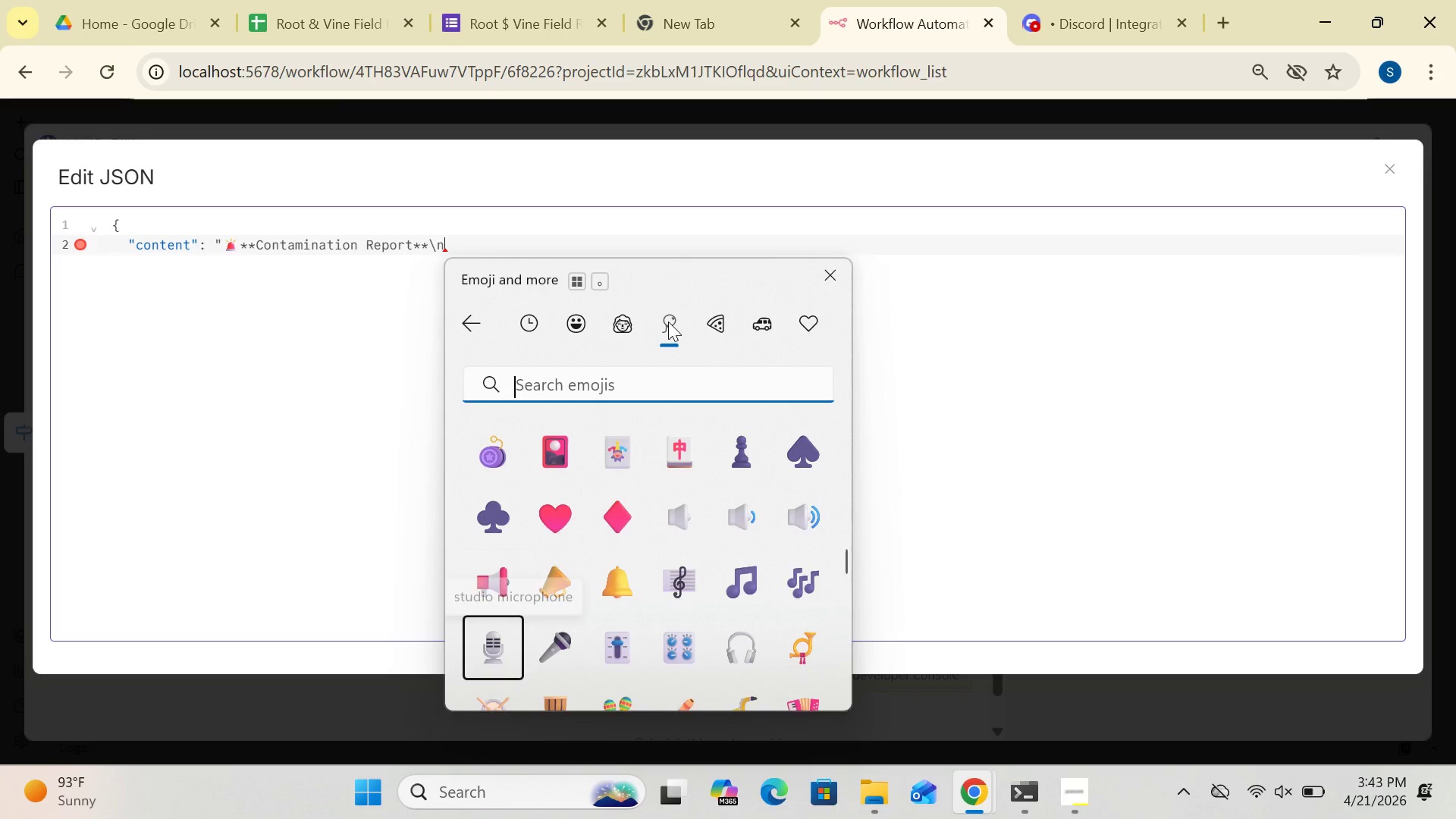 
key(ArrowDown)
 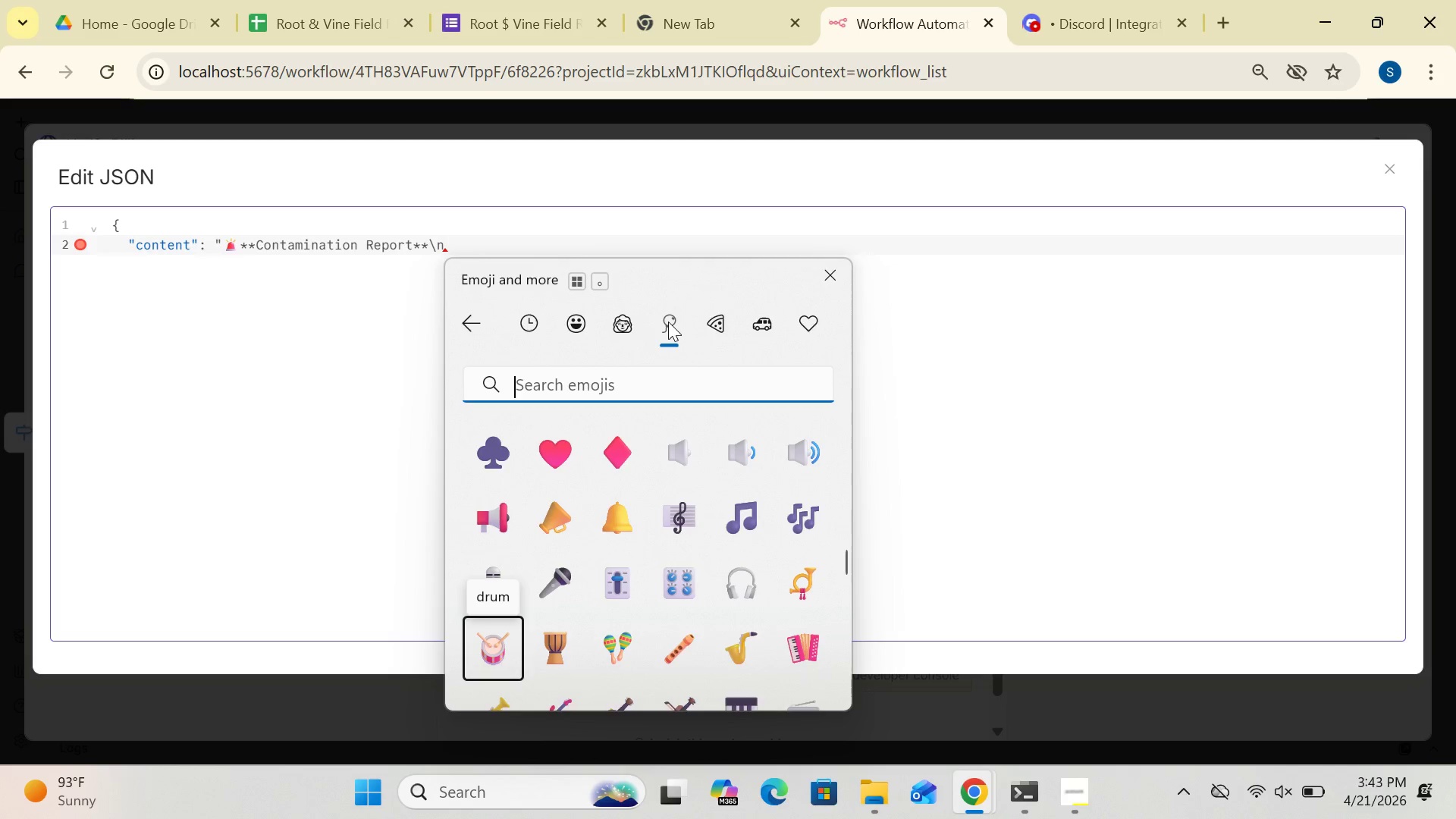 
key(ArrowDown)
 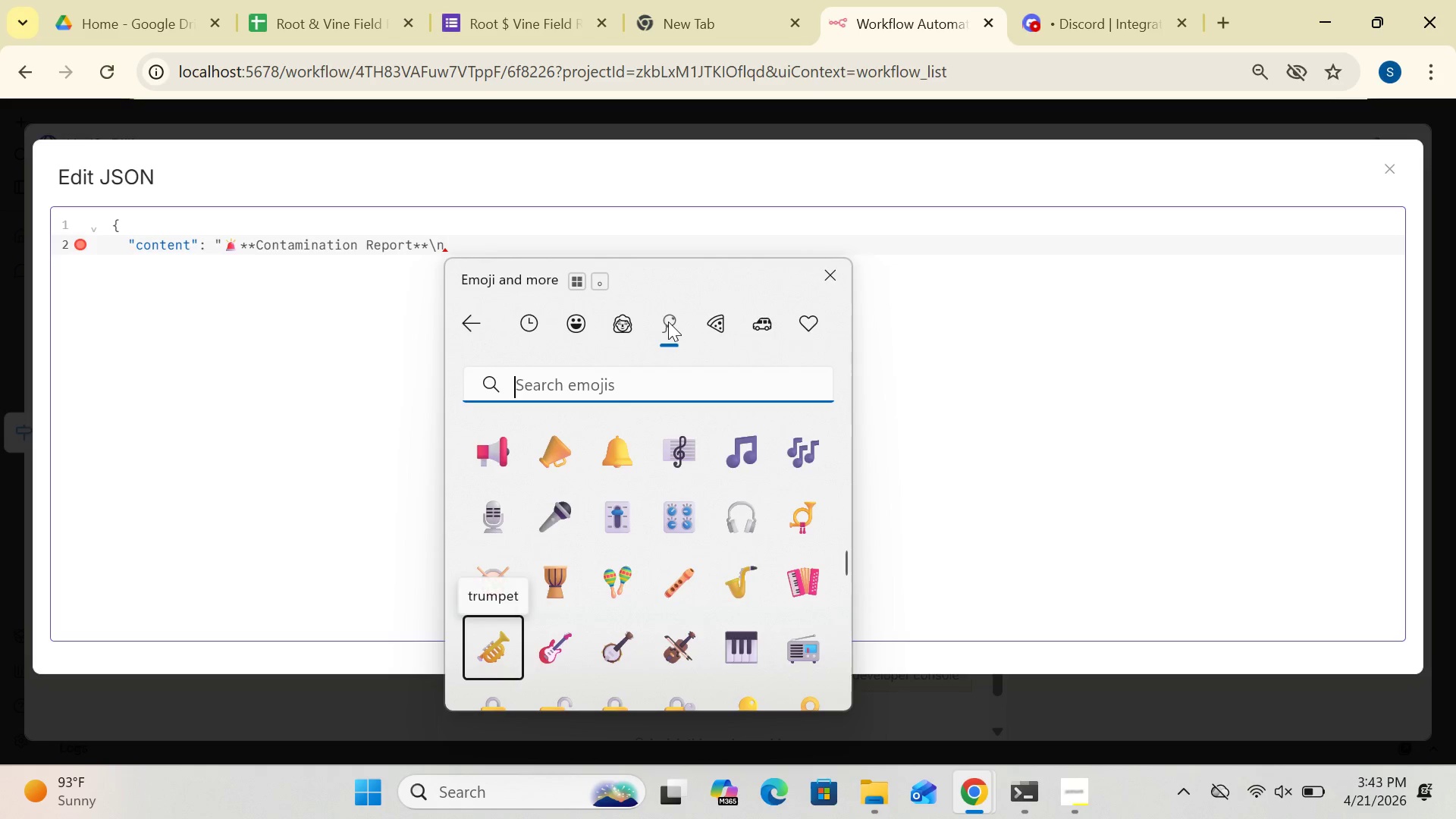 
key(ArrowDown)
 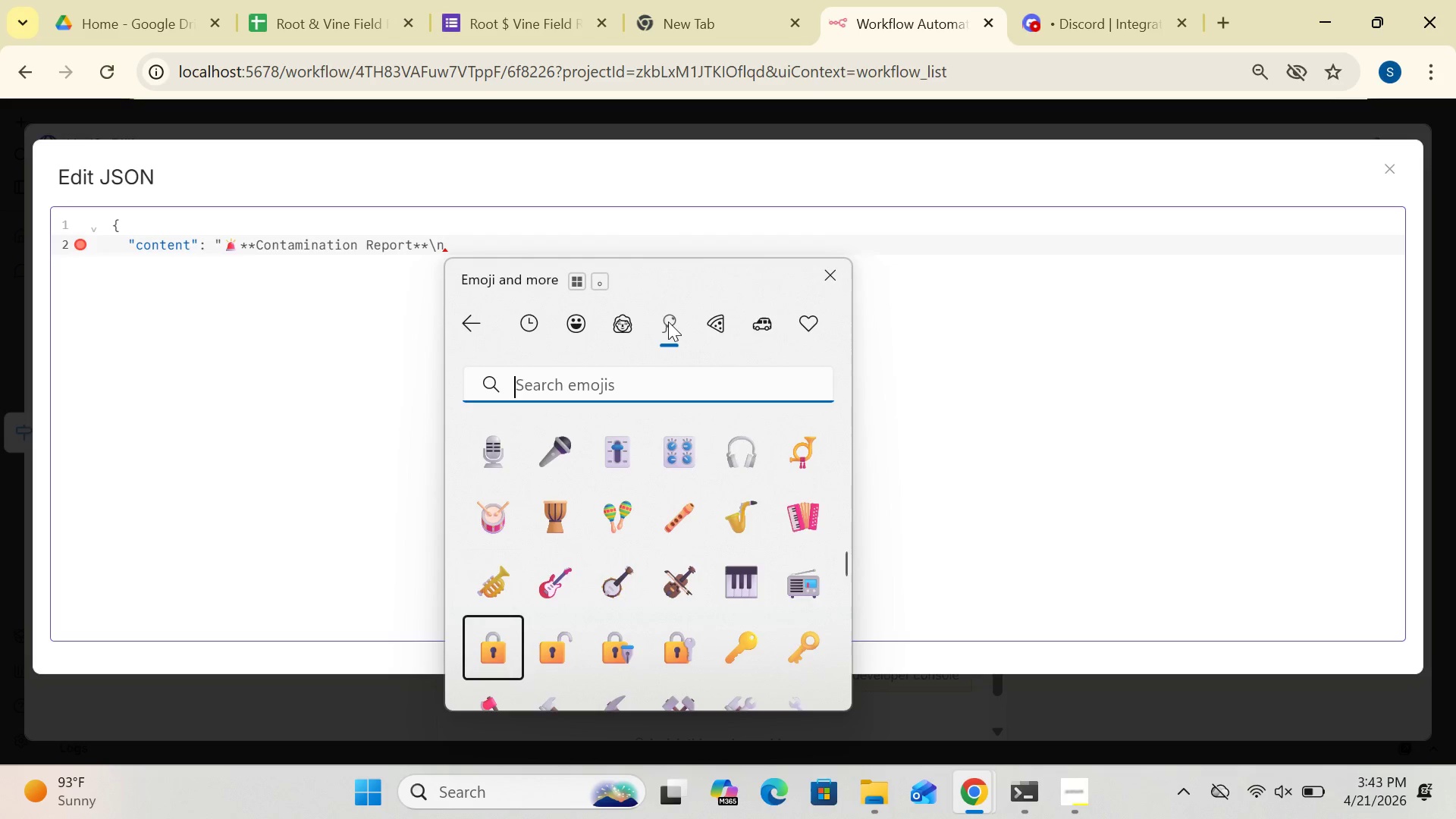 
key(ArrowDown)
 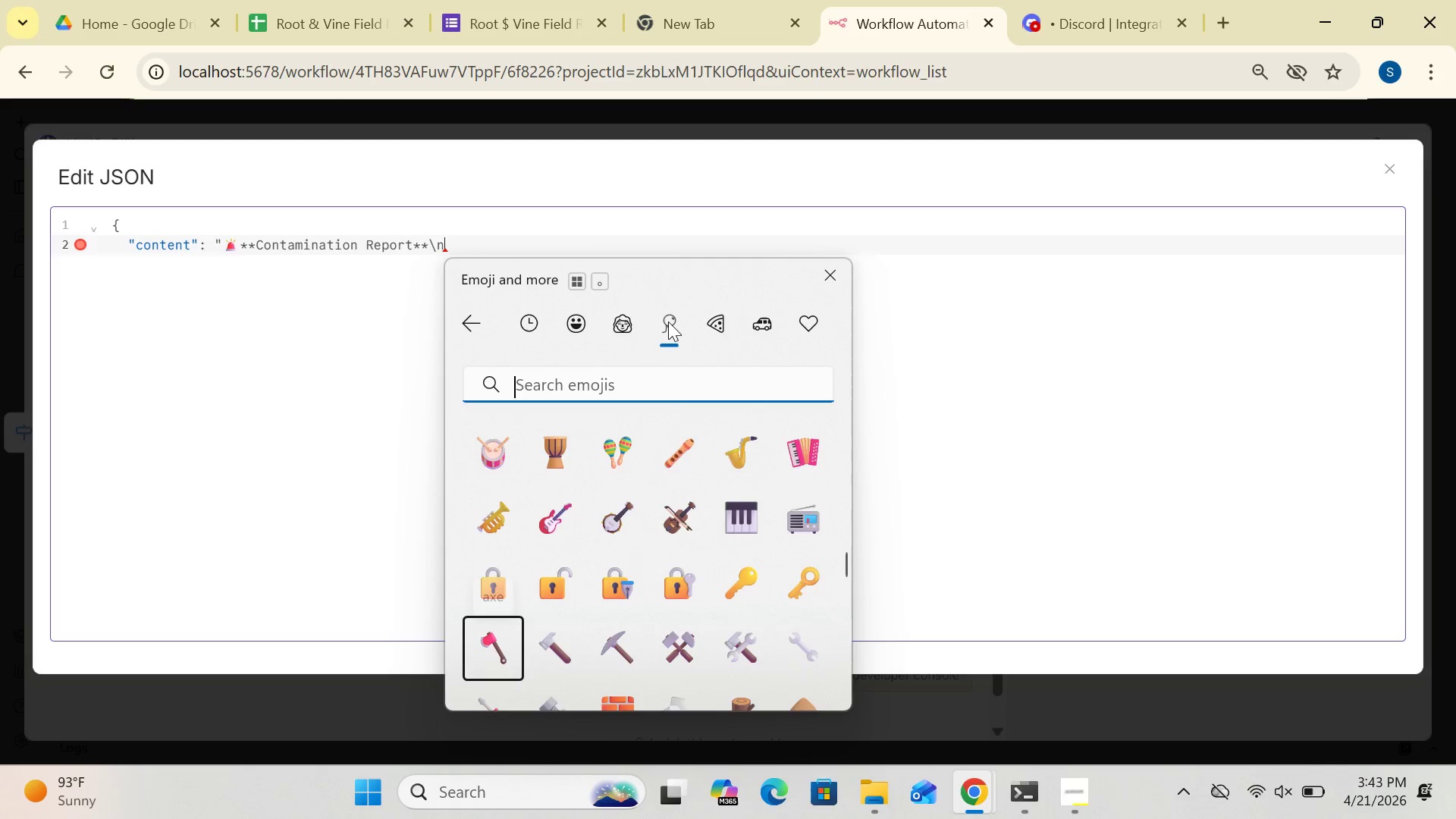 
key(ArrowDown)
 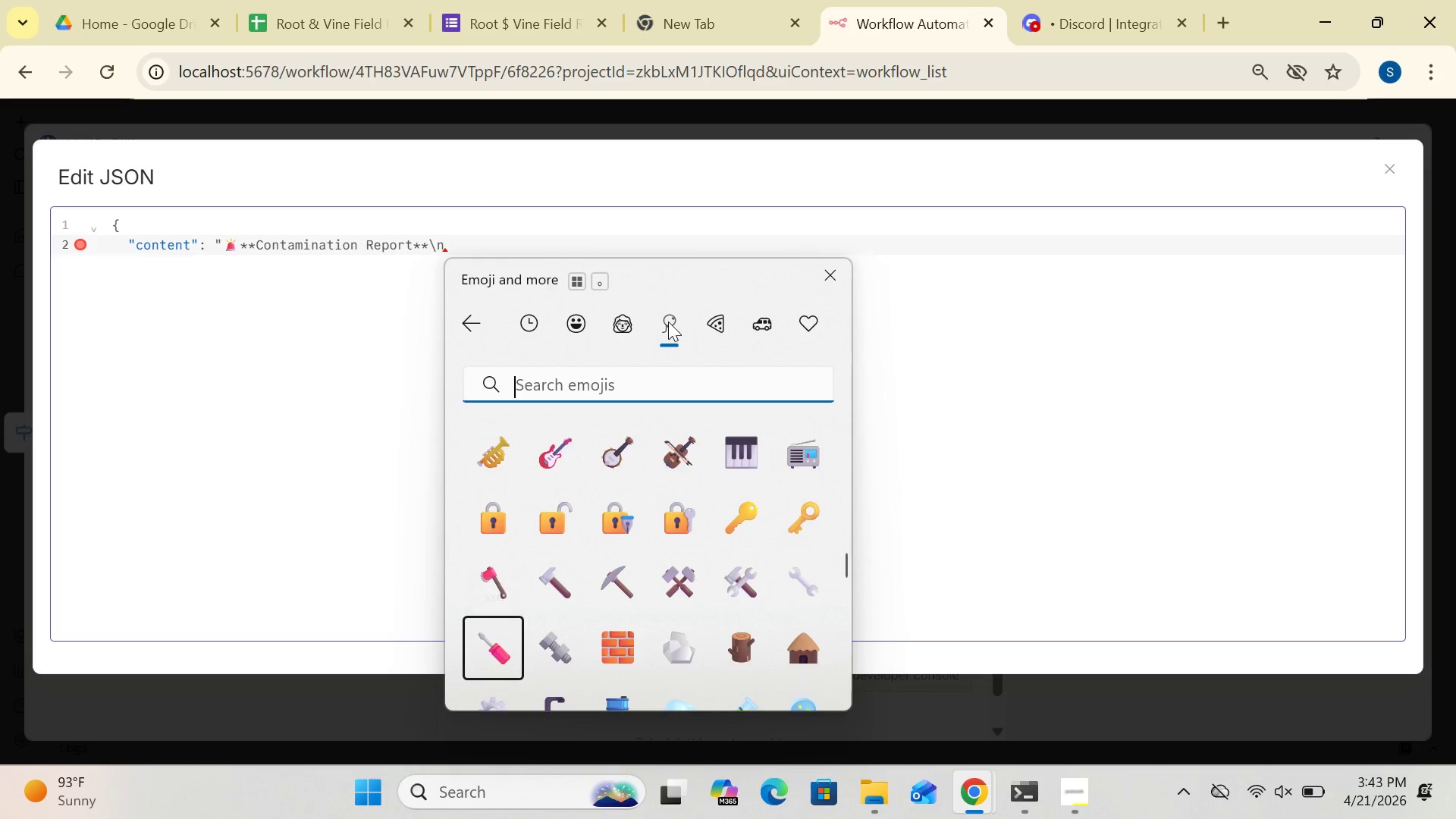 
key(ArrowDown)
 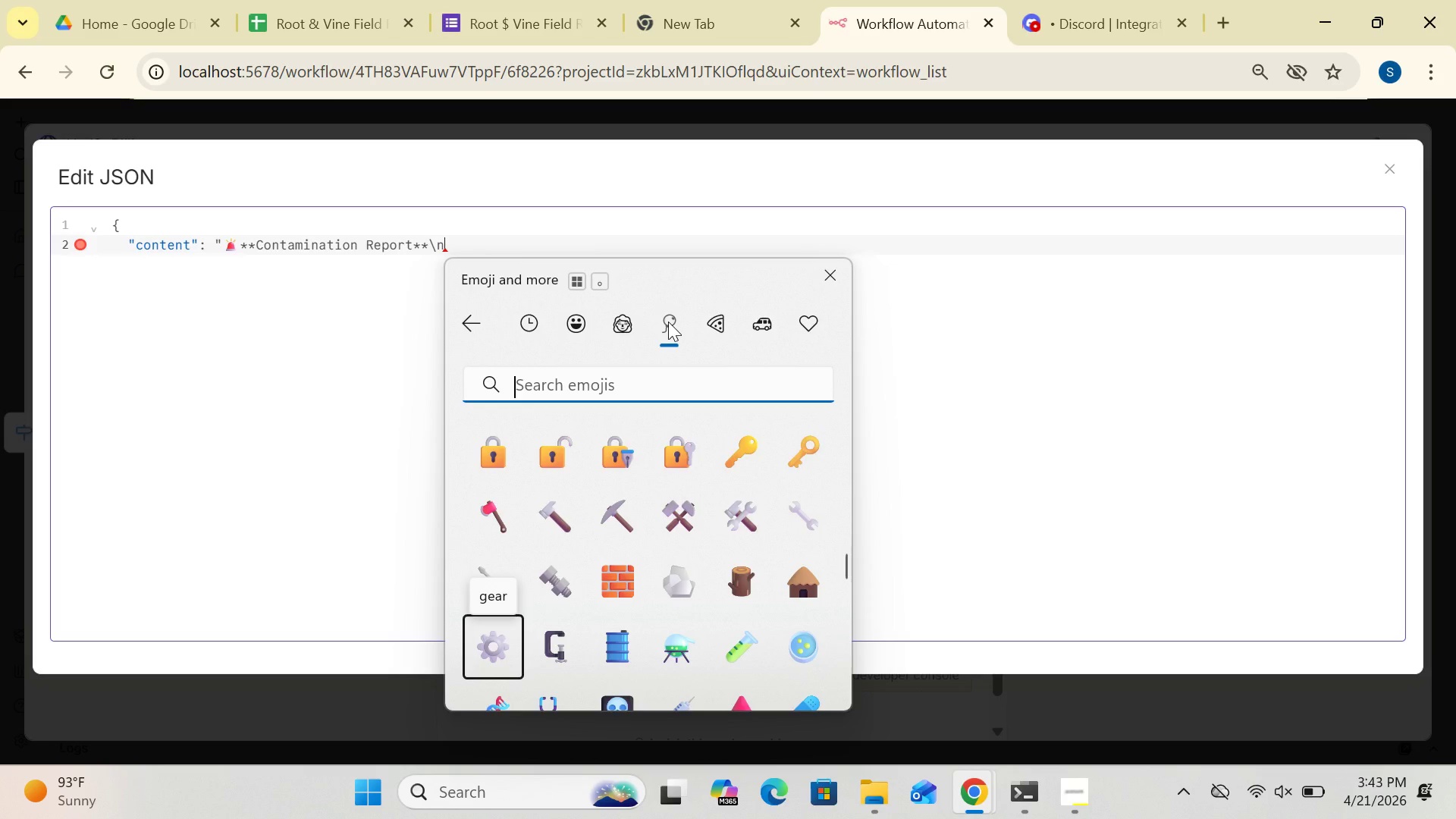 
key(ArrowDown)
 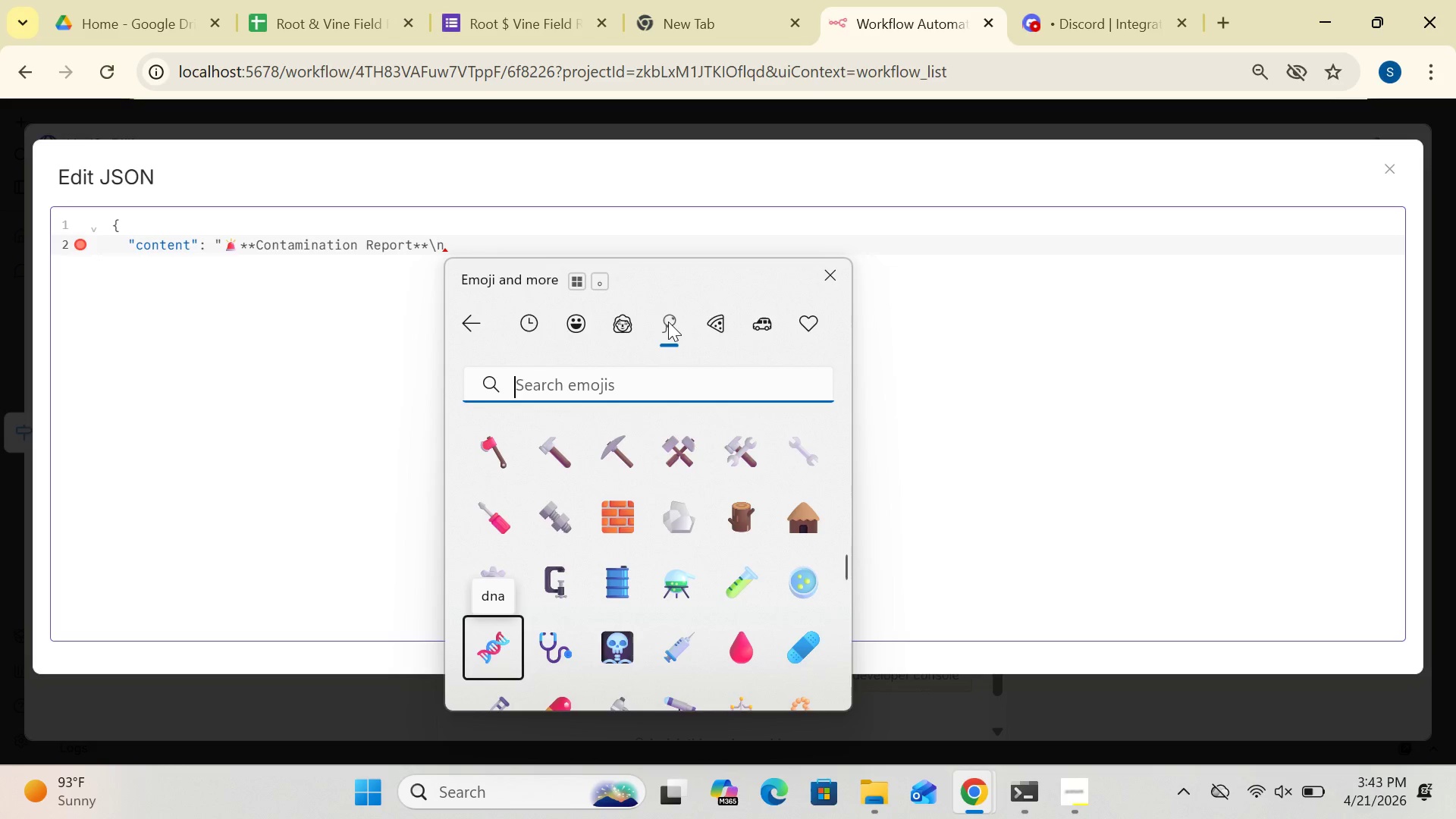 
key(ArrowDown)
 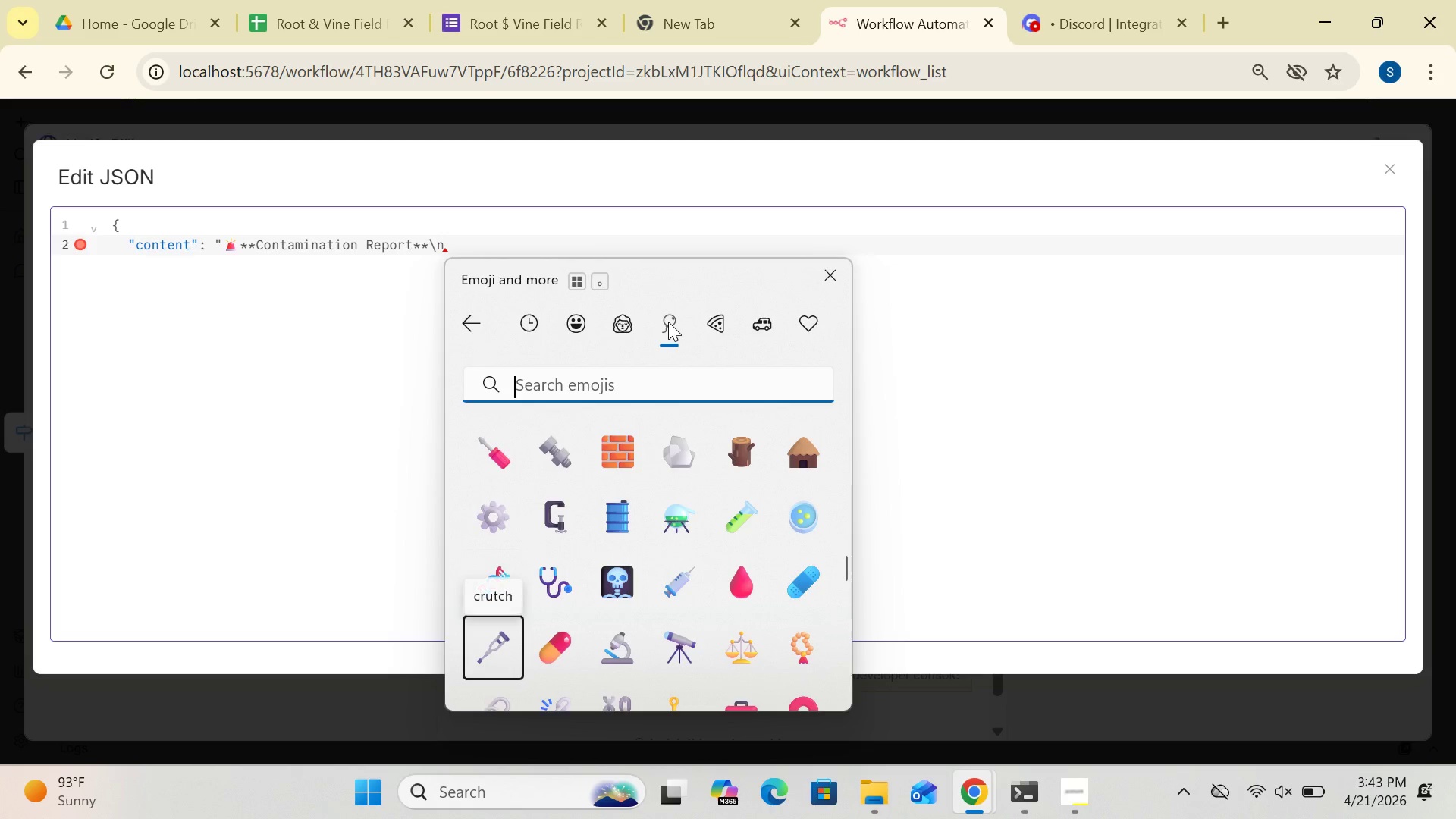 
key(ArrowDown)
 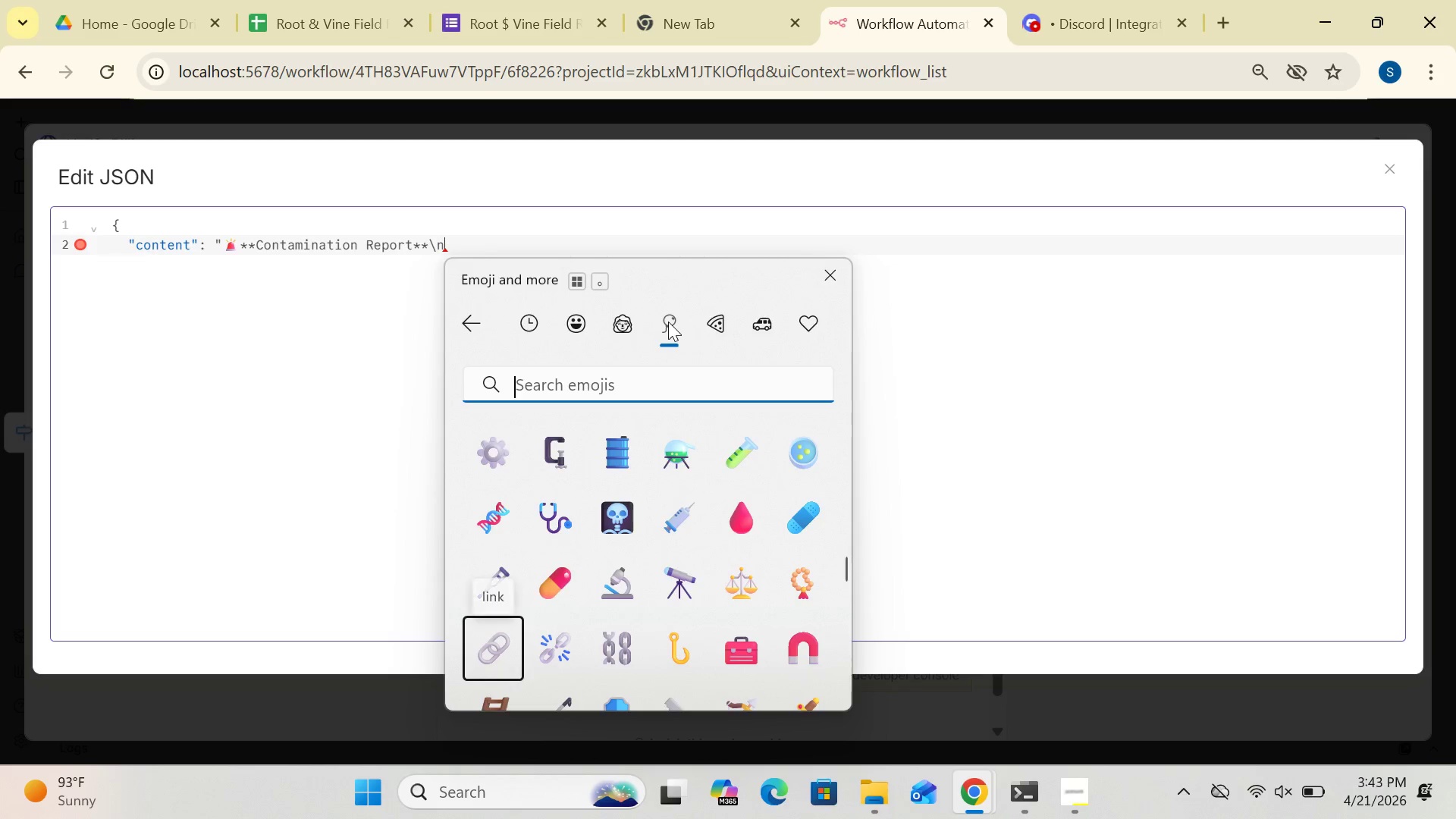 
key(ArrowDown)
 